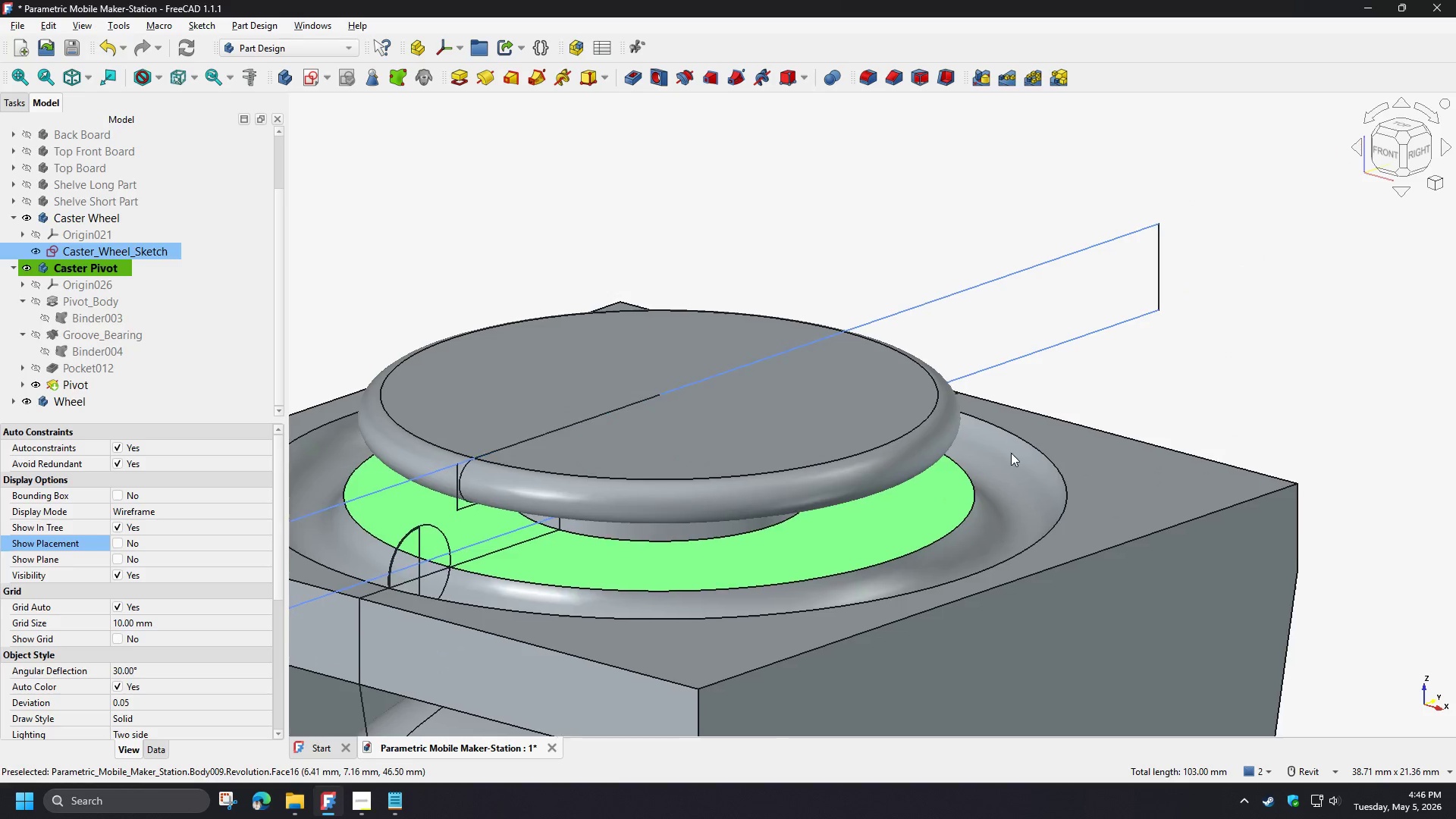 
hold_key(key=ControlLeft, duration=0.91)
left_click([1160, 266])
 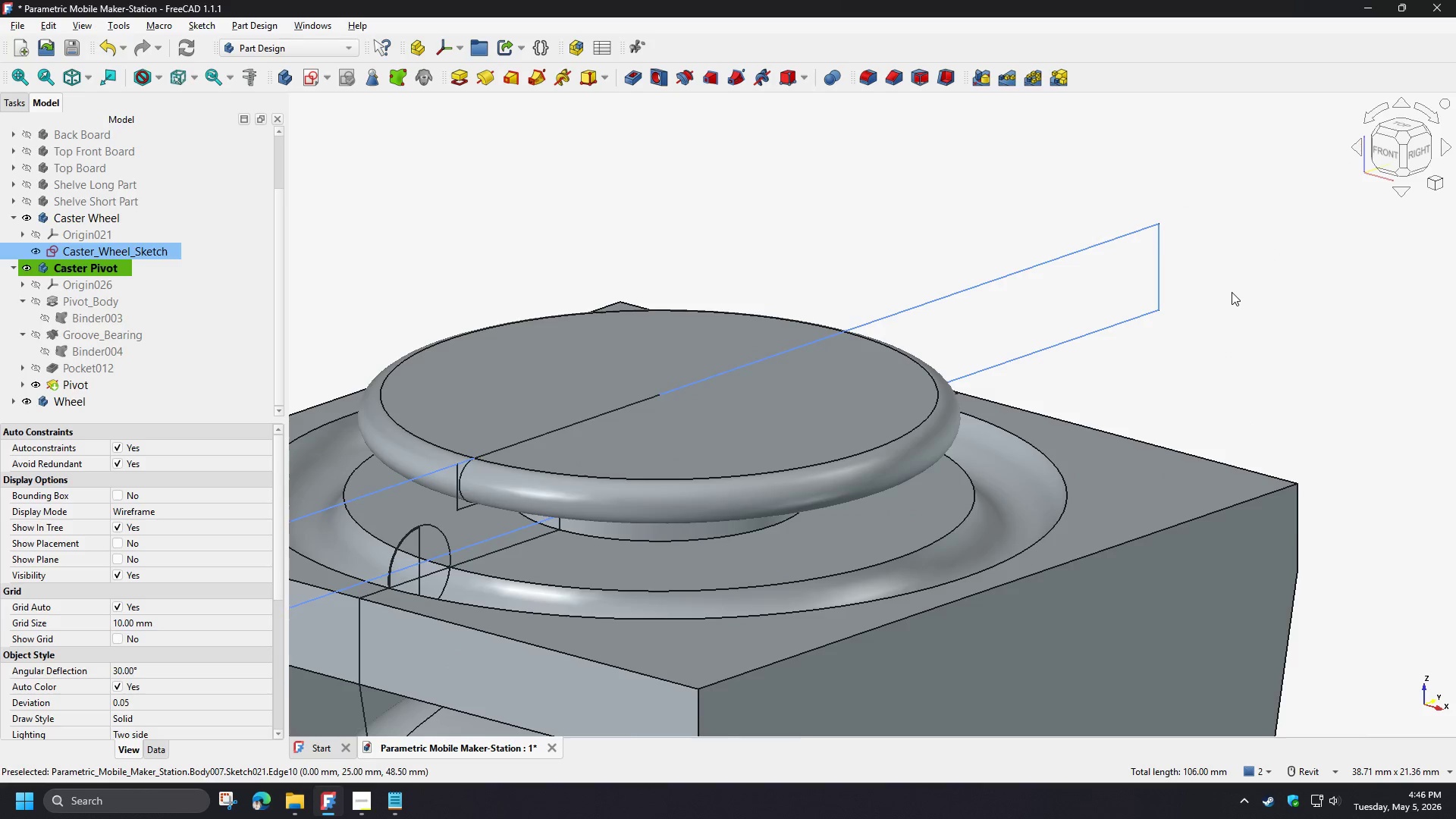 
scroll: coordinate [1232, 292], scroll_direction: down, amount: 2.0
 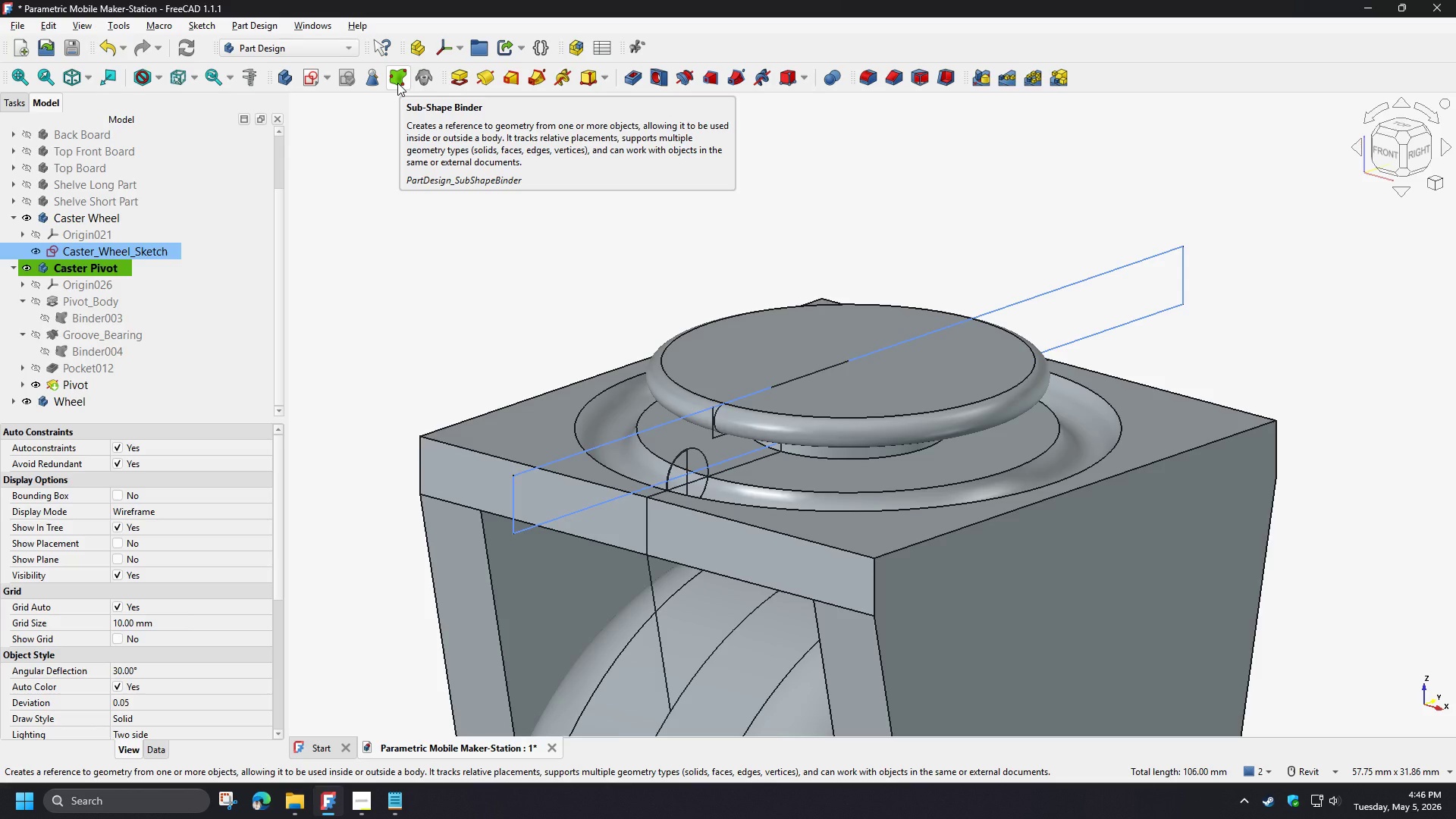 
wait(18.48)
 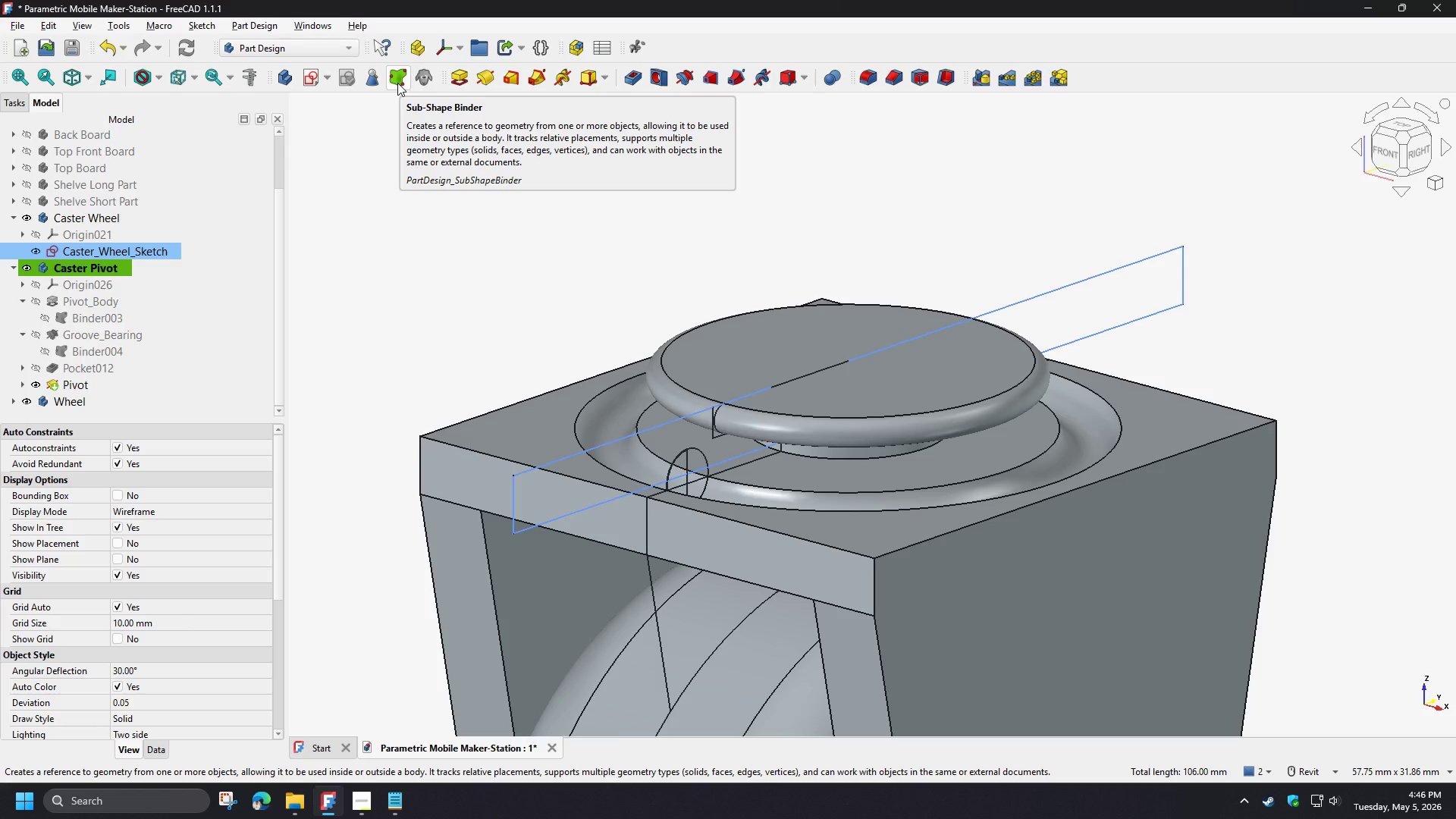 
left_click([397, 83])
 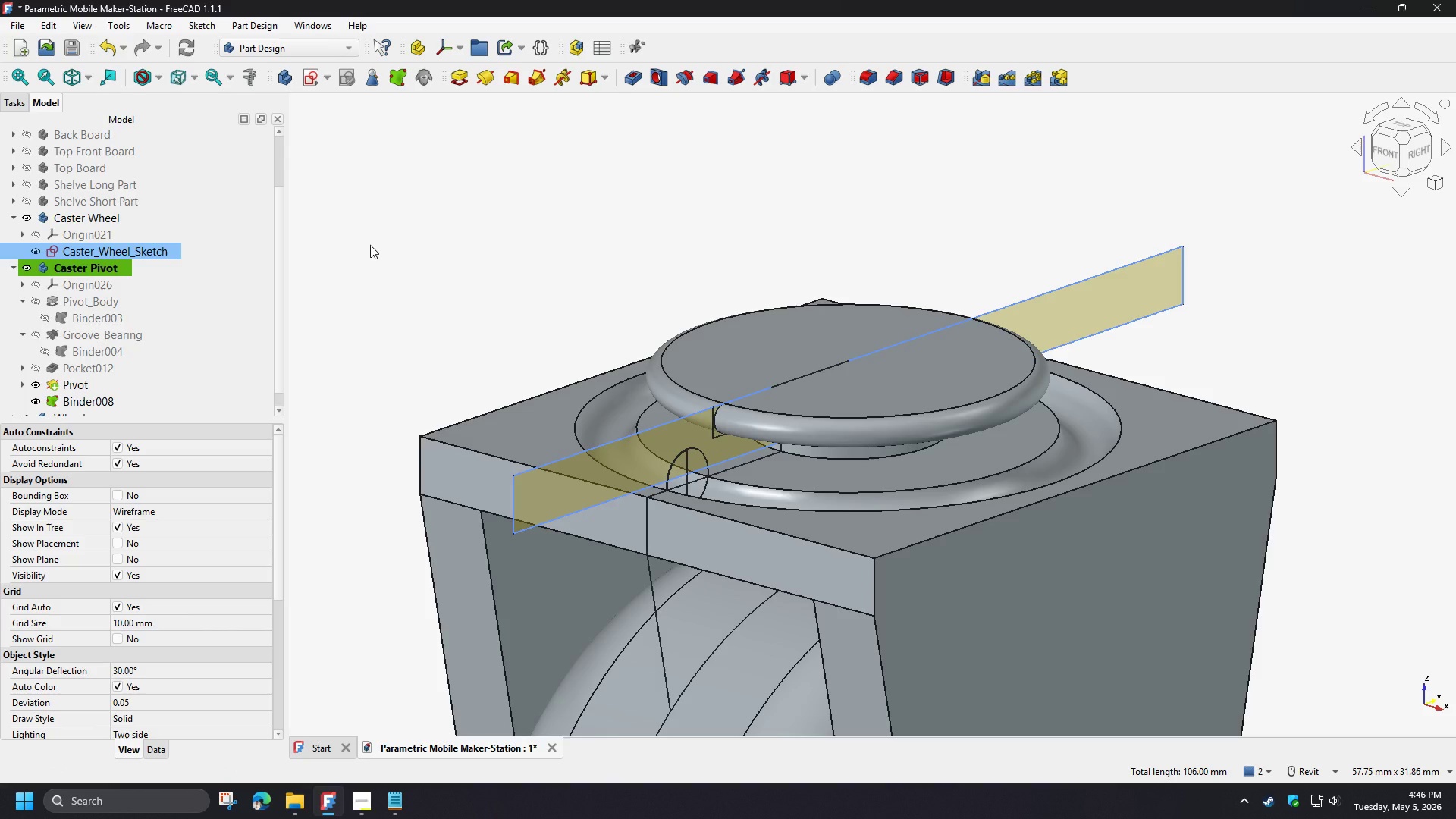 
key(Control+Z)
 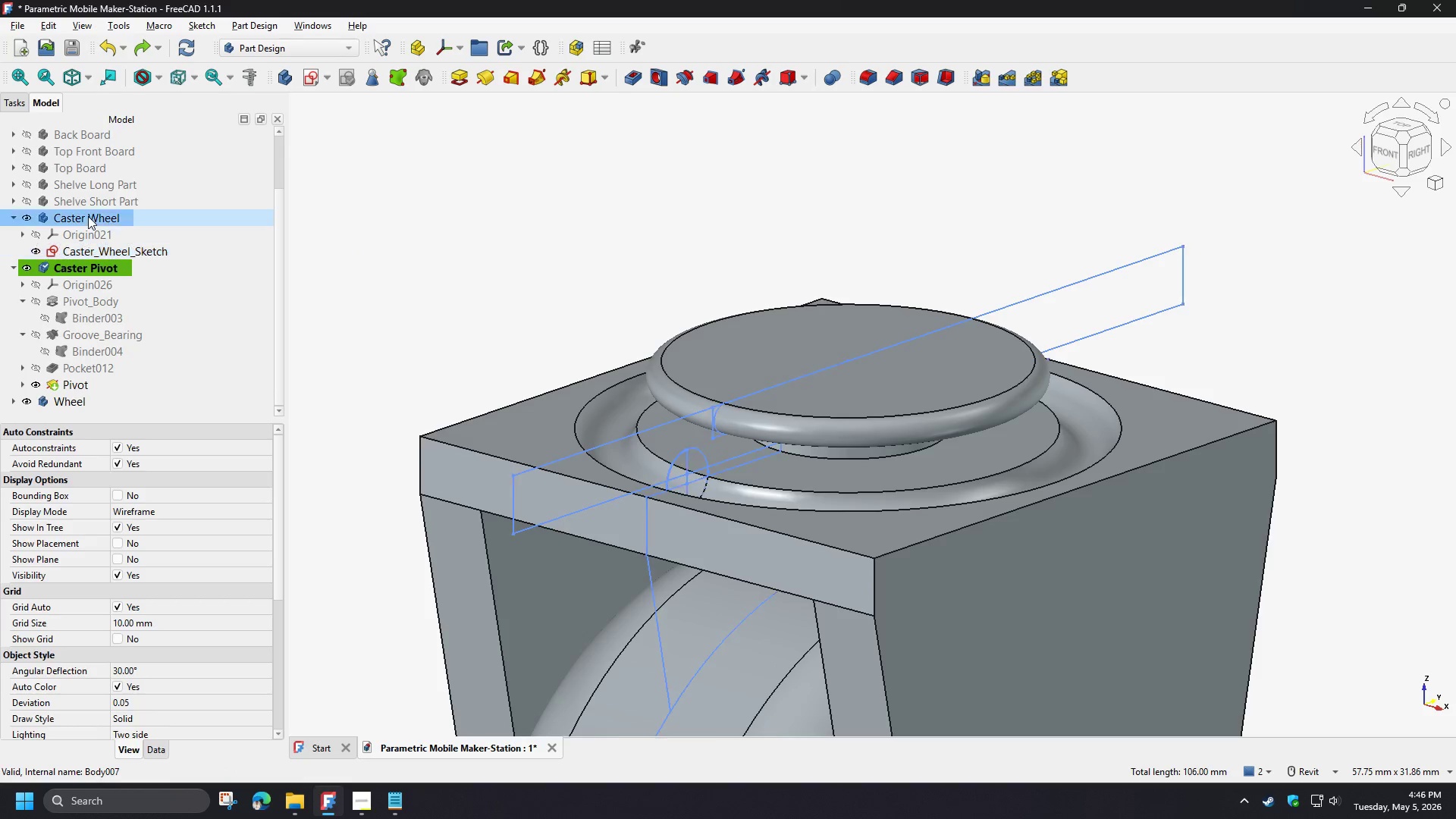 
double_click([88, 216])
 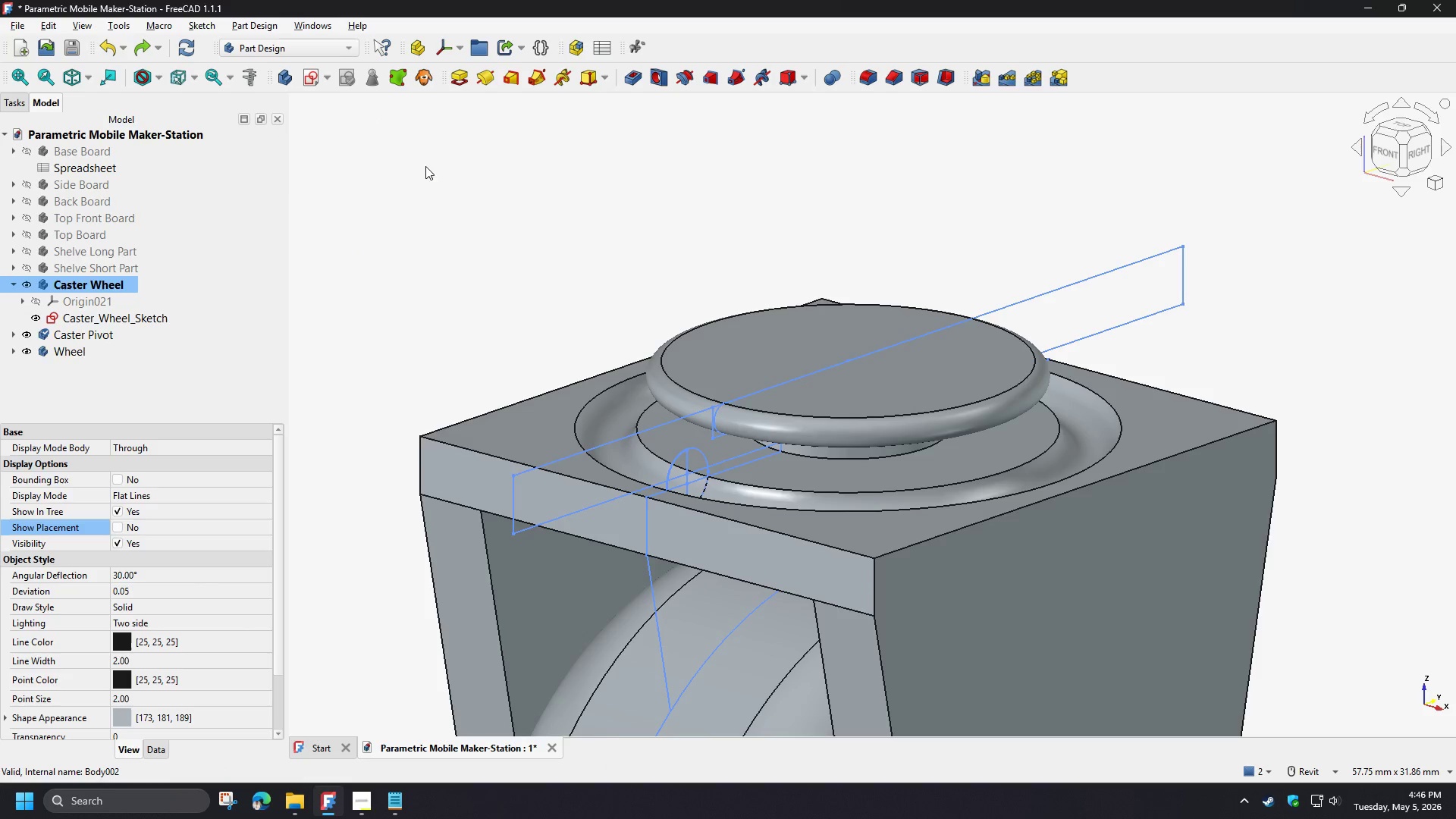 
left_click([493, 236])
 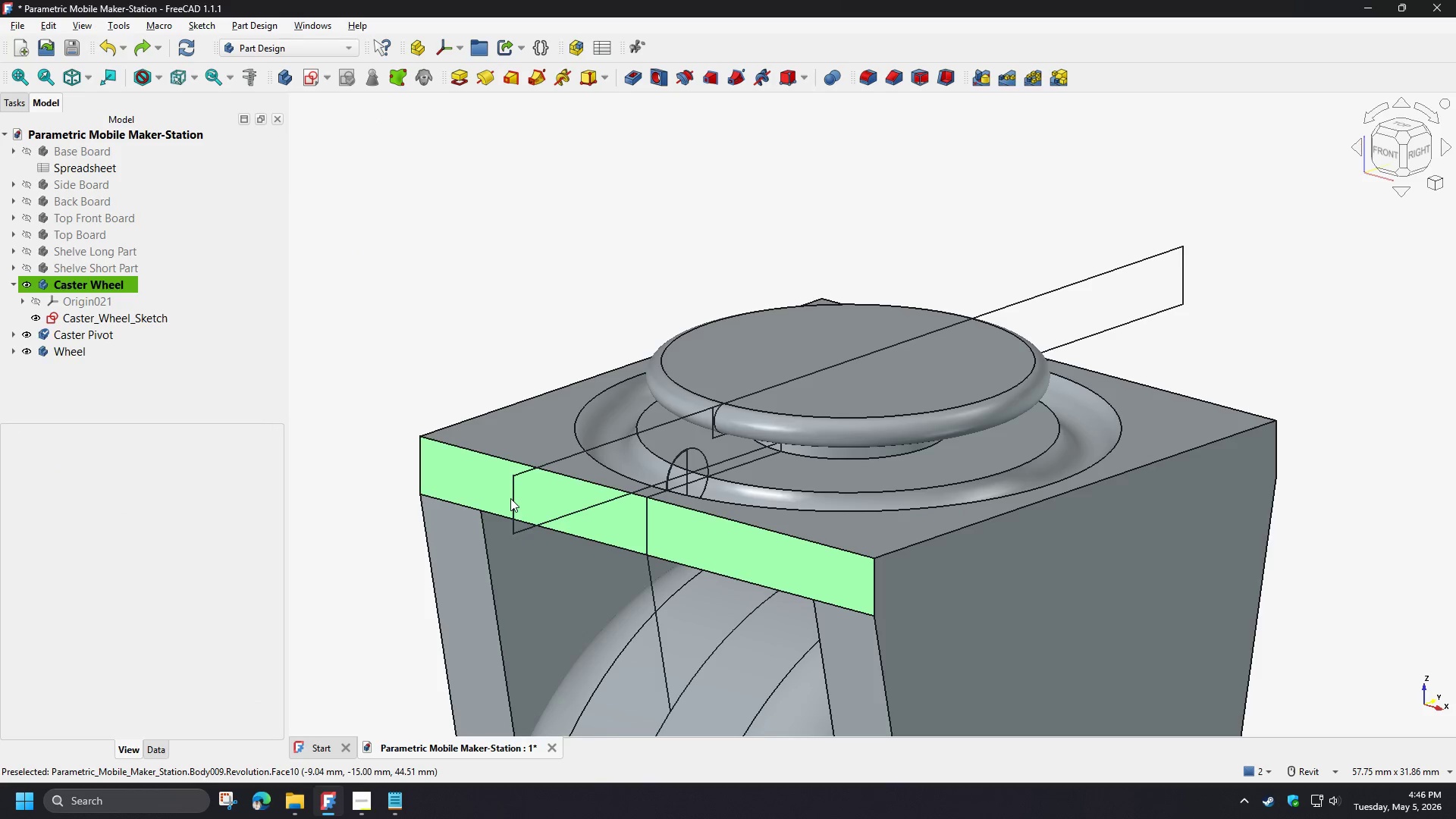 
left_click([512, 499])
 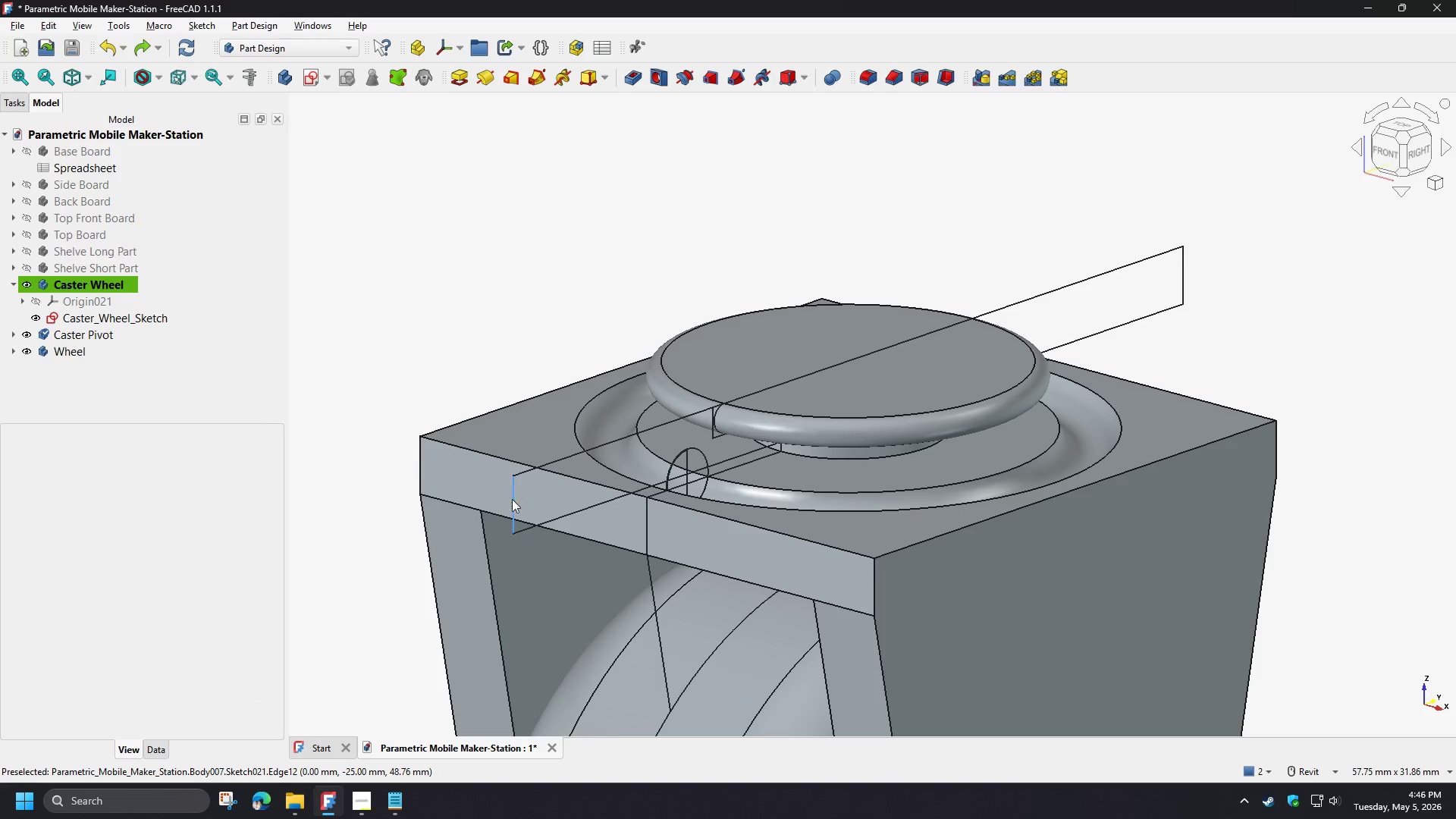 
hold_key(key=ControlLeft, duration=1.5)
left_click([563, 458])
 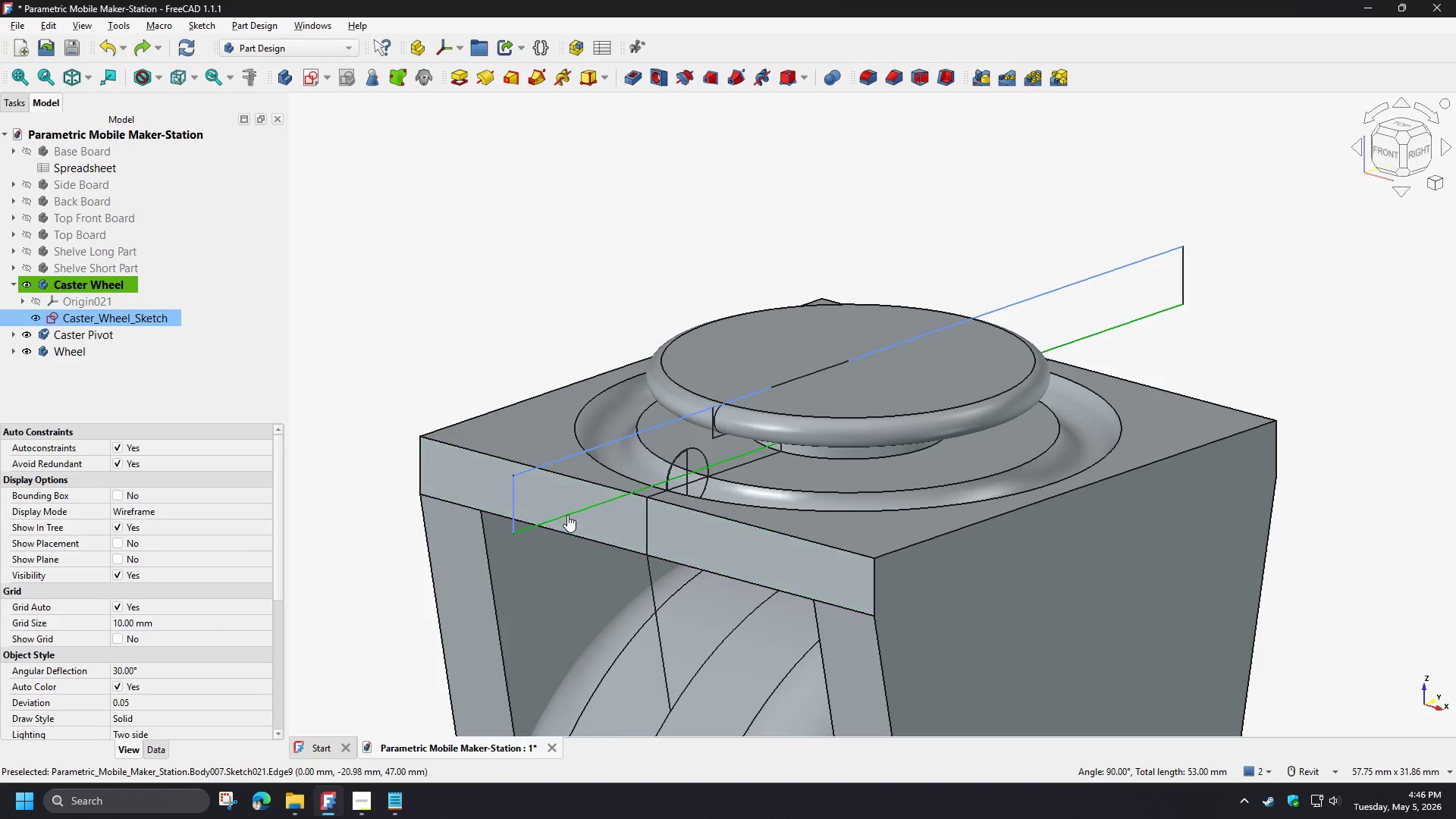 
hold_key(key=ControlLeft, duration=1.52)
left_click([1185, 278])
 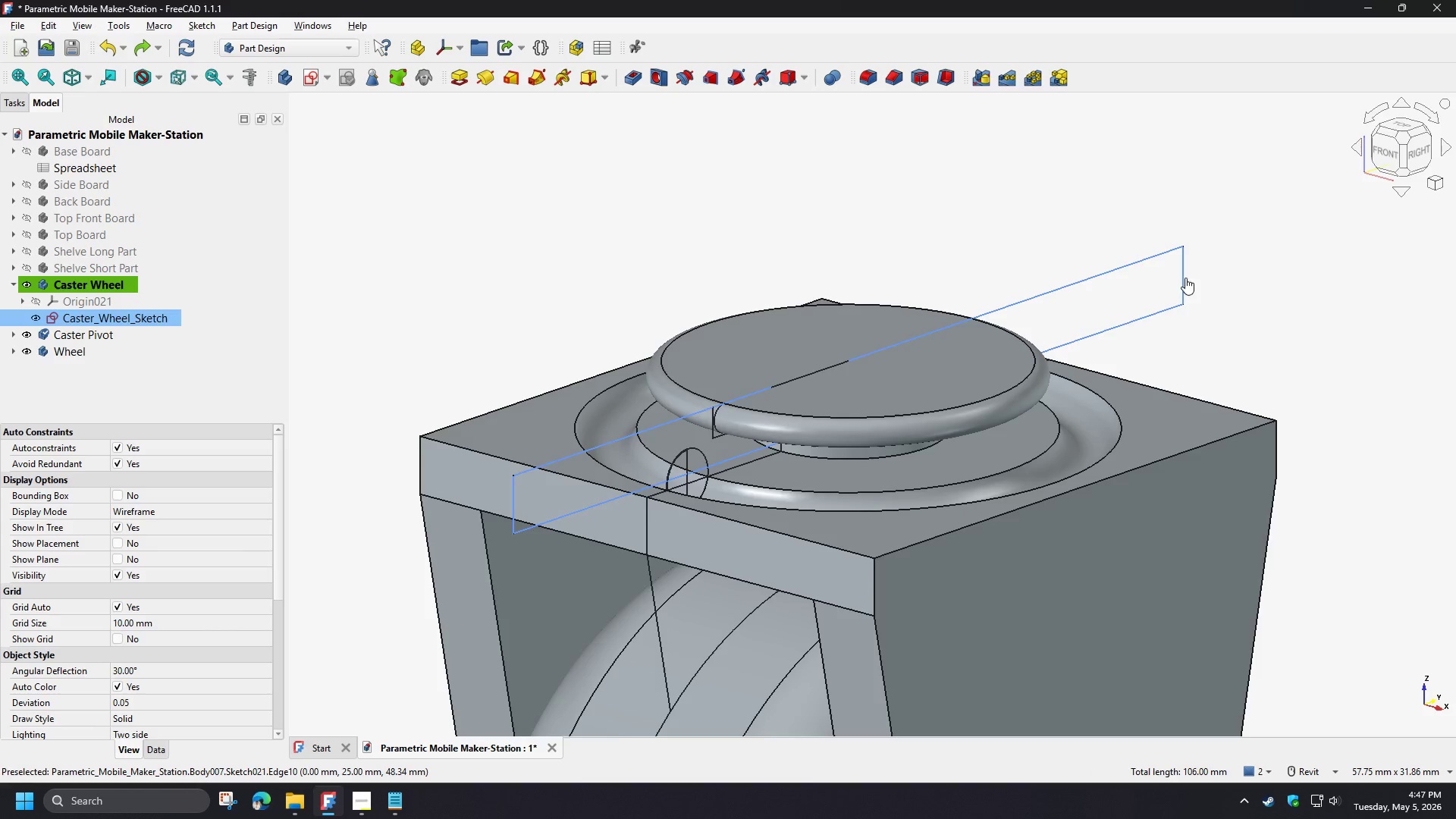 
key(Control+ControlLeft)
 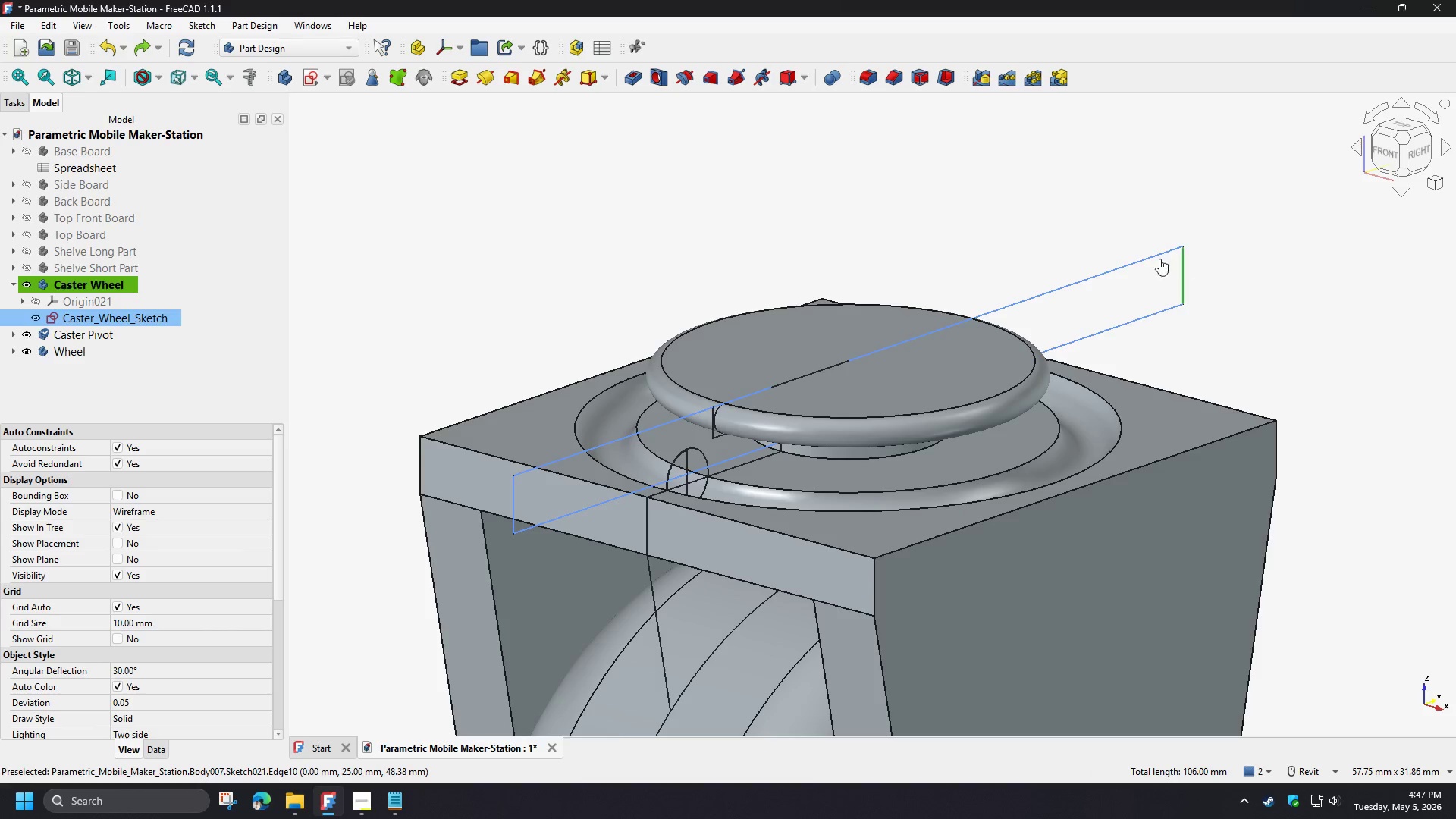 
key(Control+ControlLeft)
 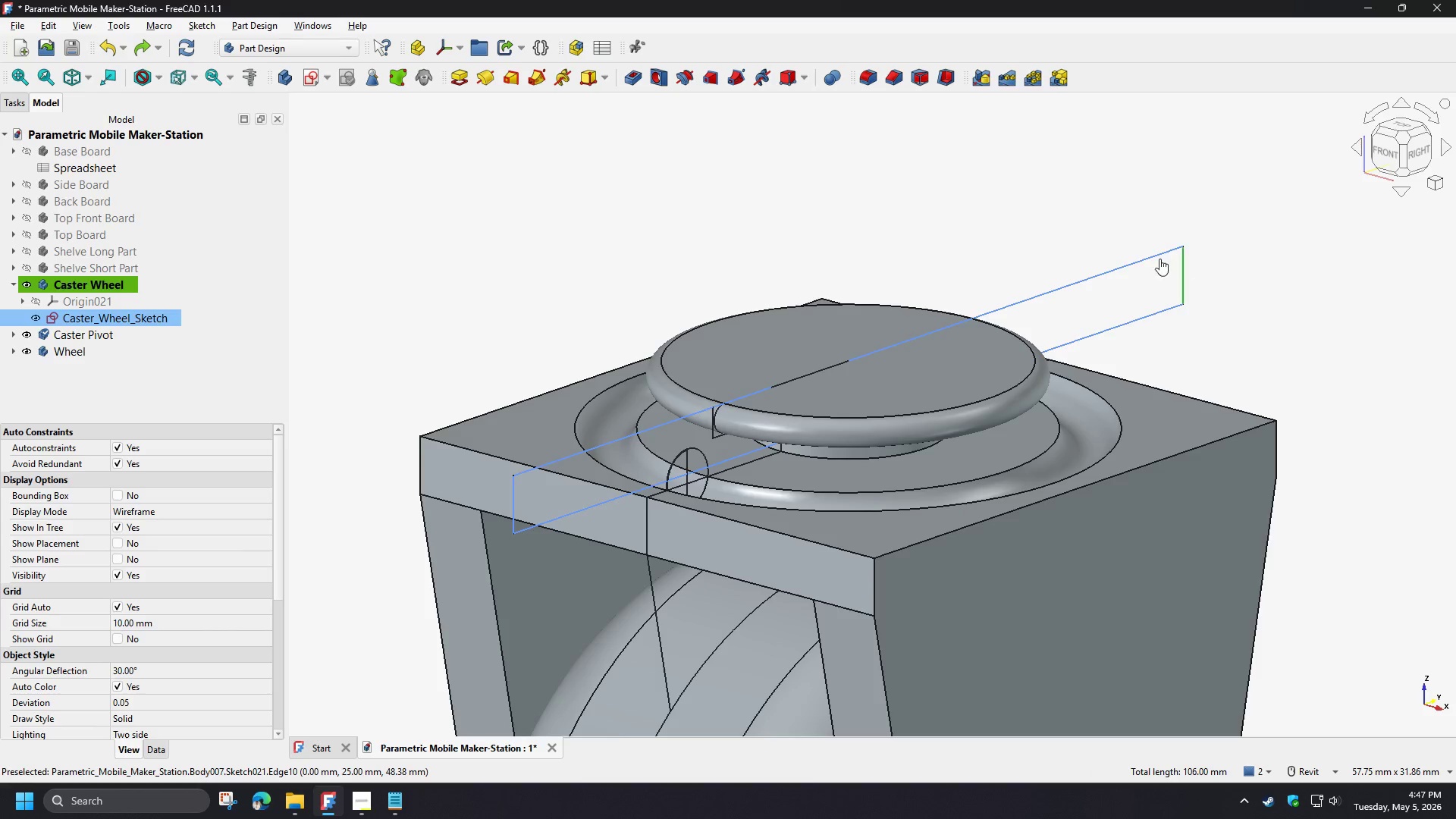 
key(Control+ControlLeft)
 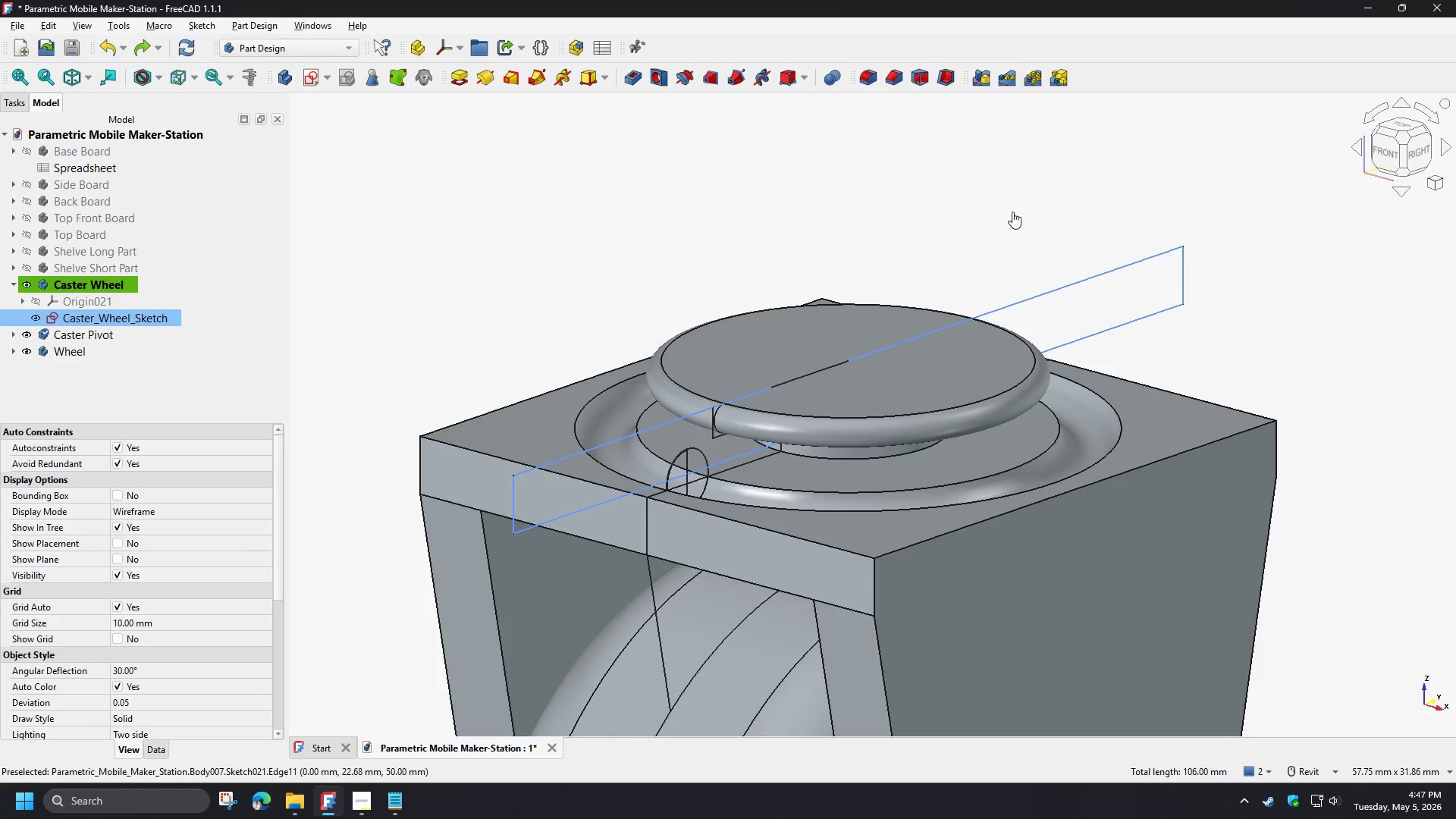 
key(Control+ControlLeft)
 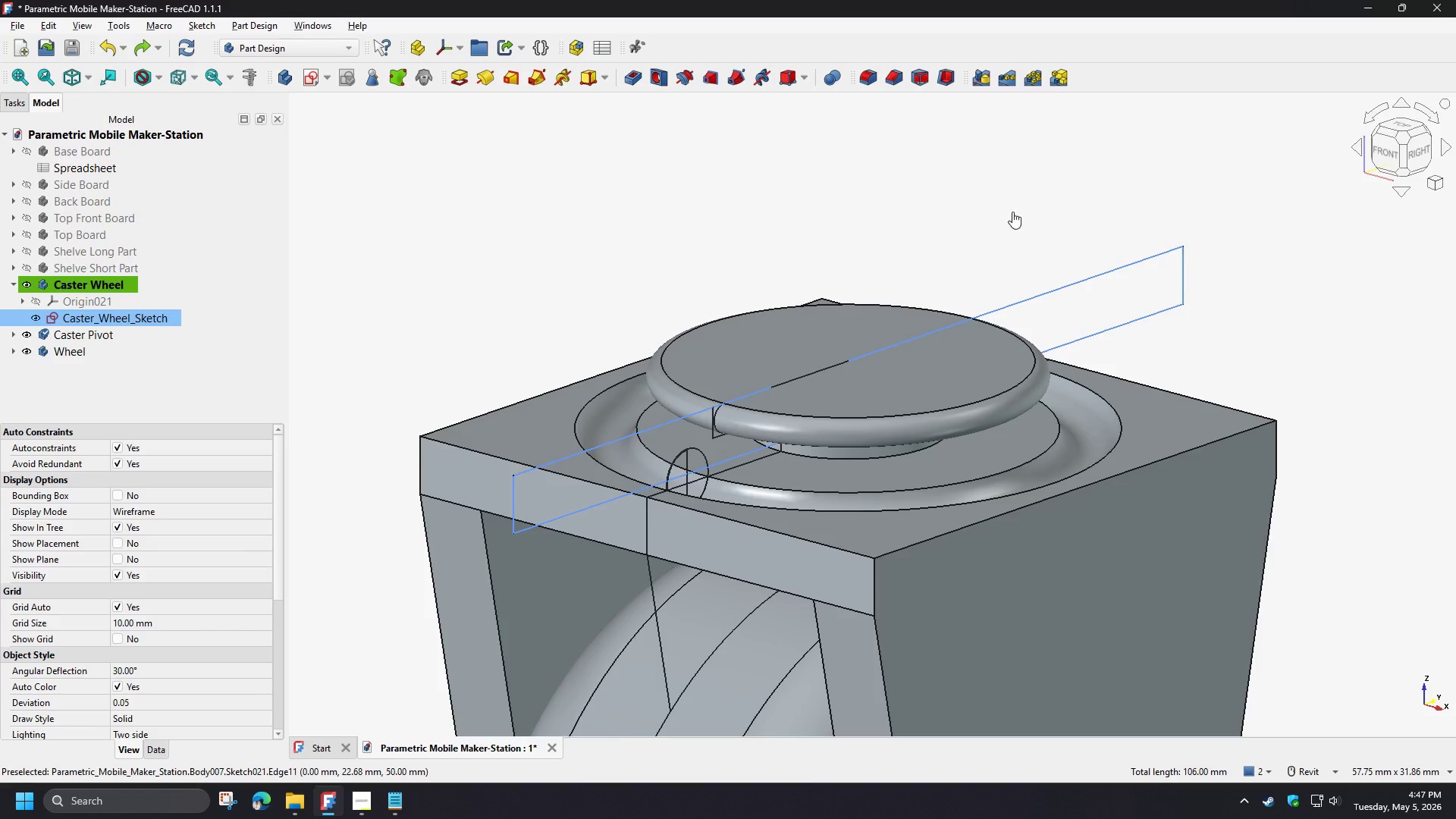 
key(Control+ControlLeft)
 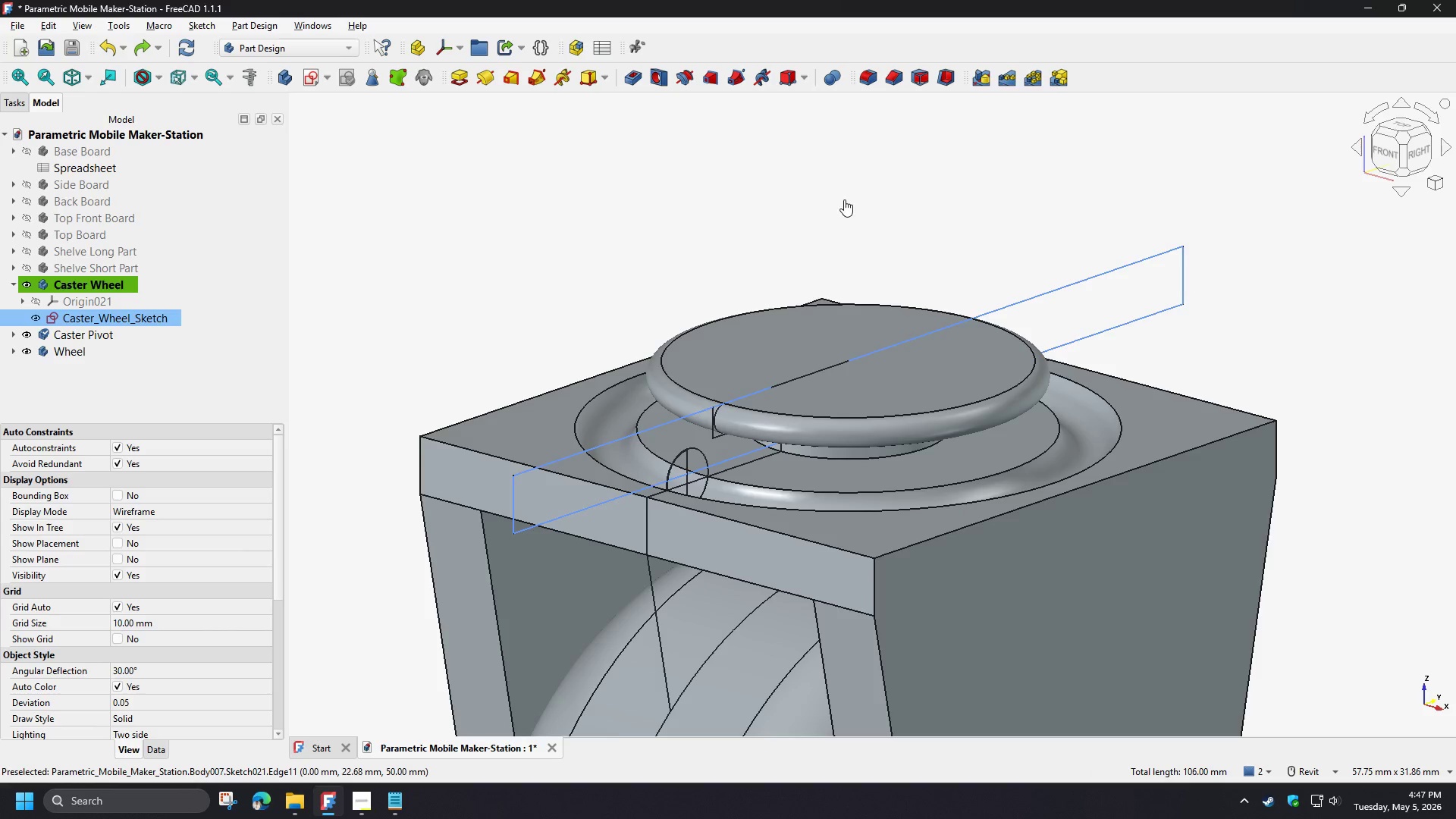 
key(Control+ControlLeft)
 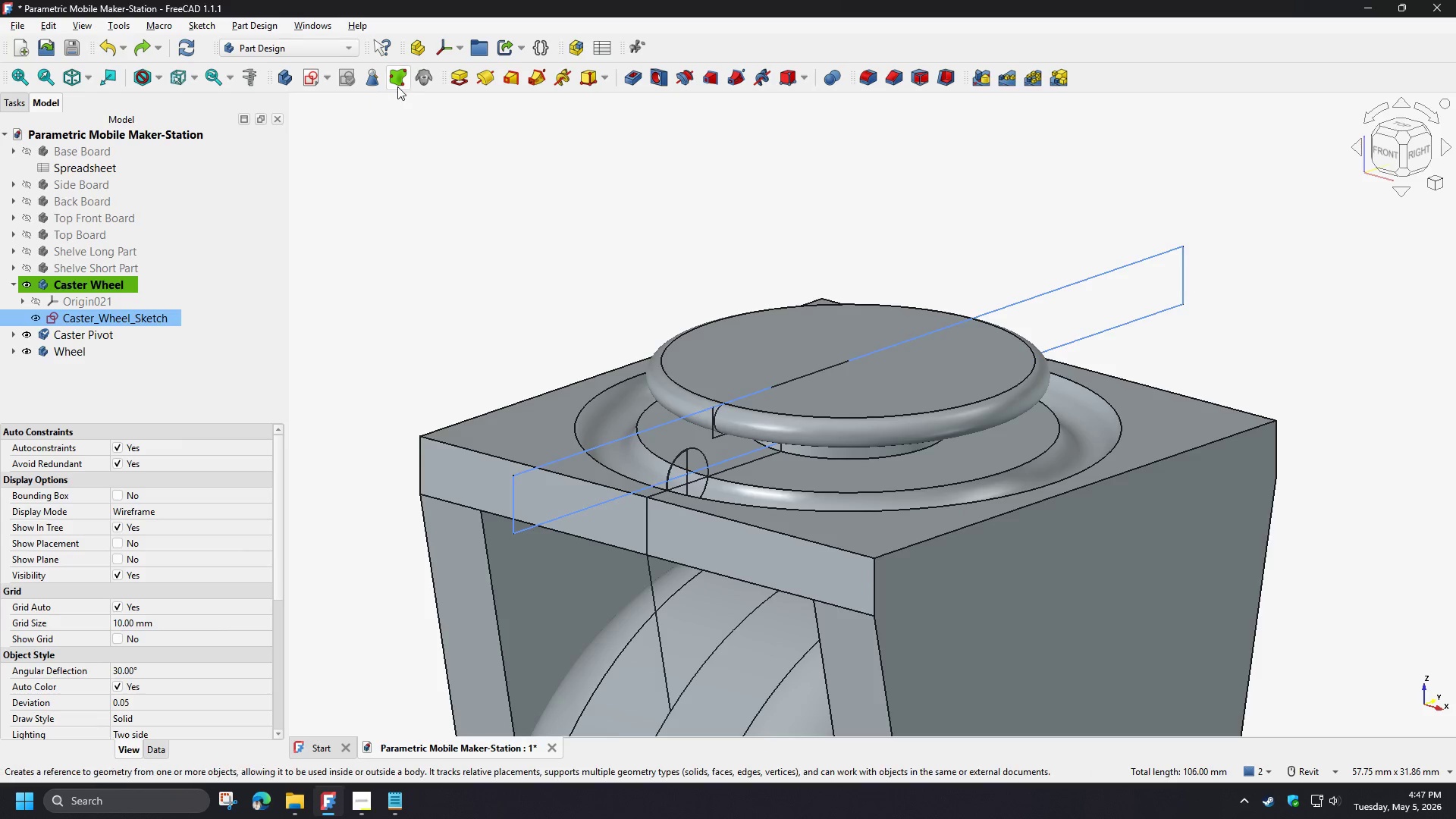 
left_click([397, 85])
 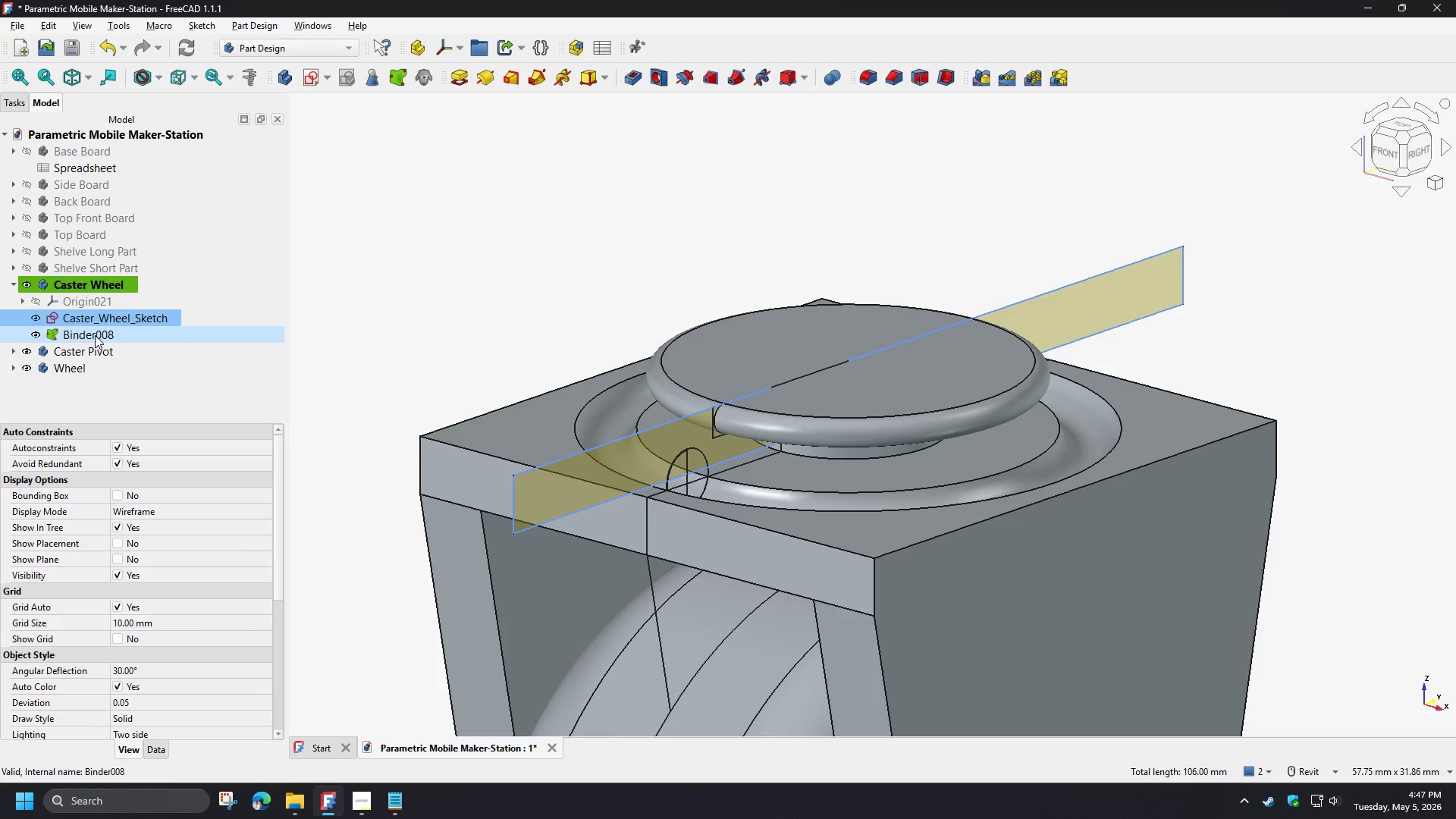 
left_click([95, 335])
 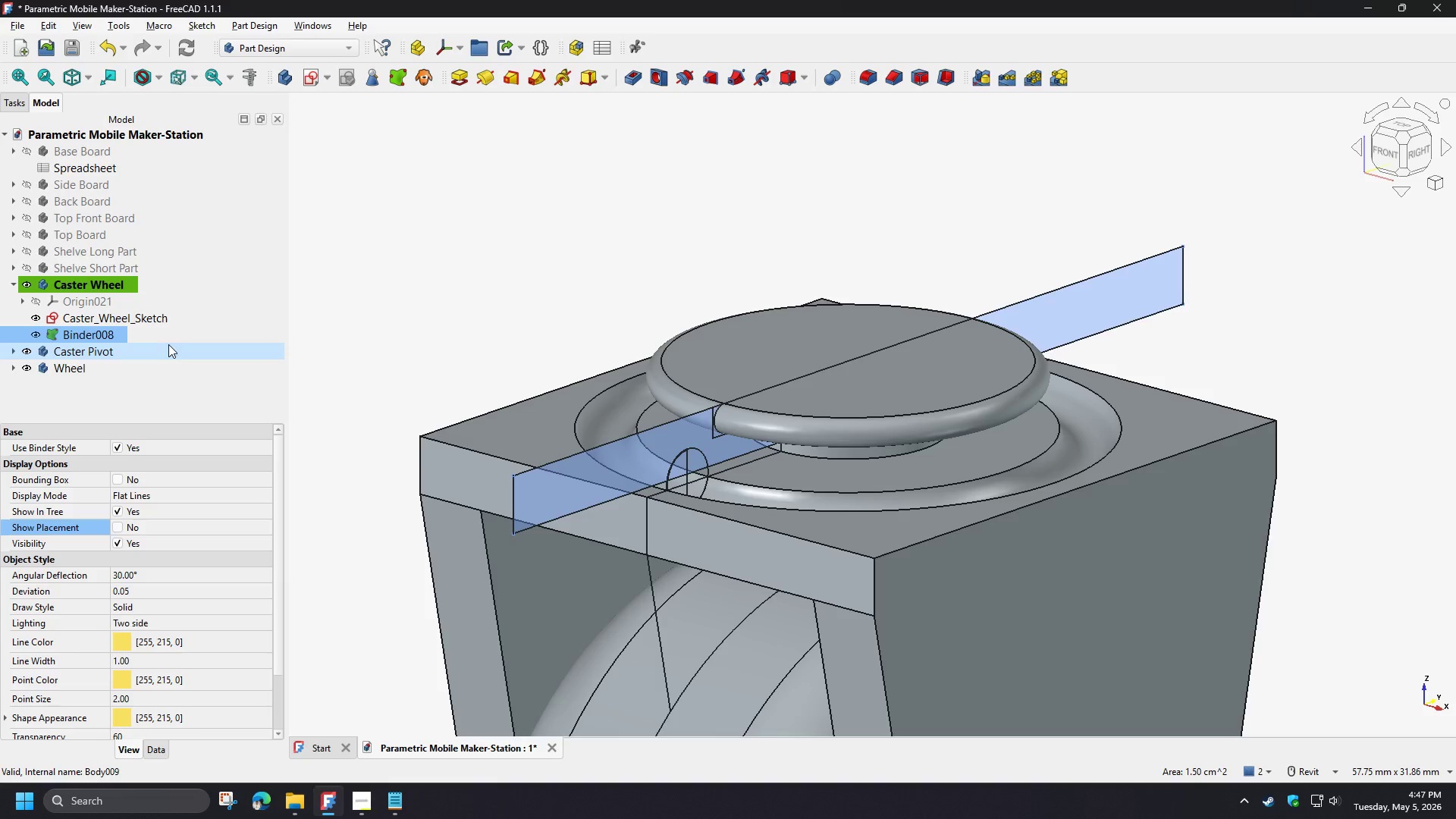 
wait(5.34)
 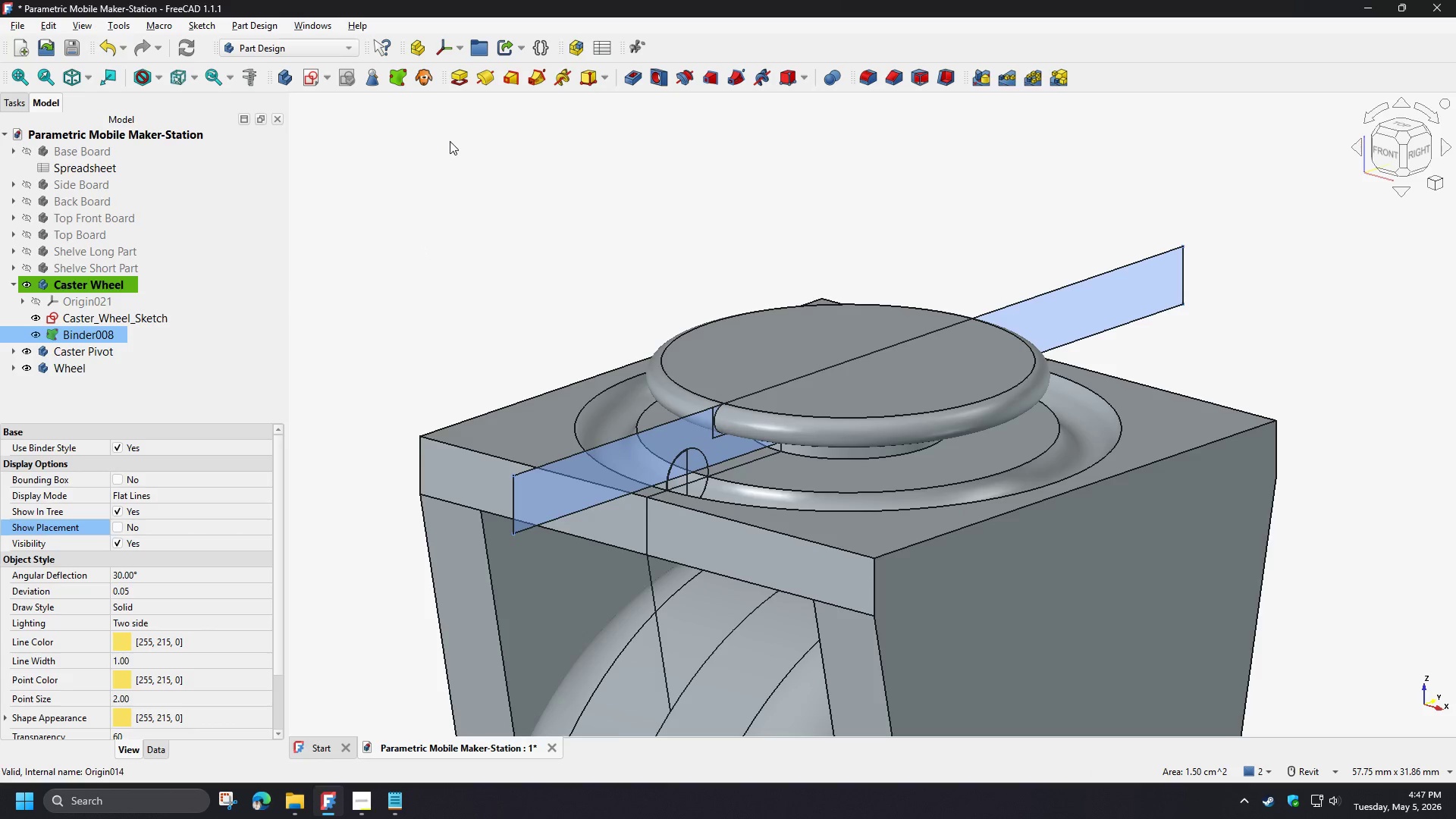 
left_click([462, 81])
 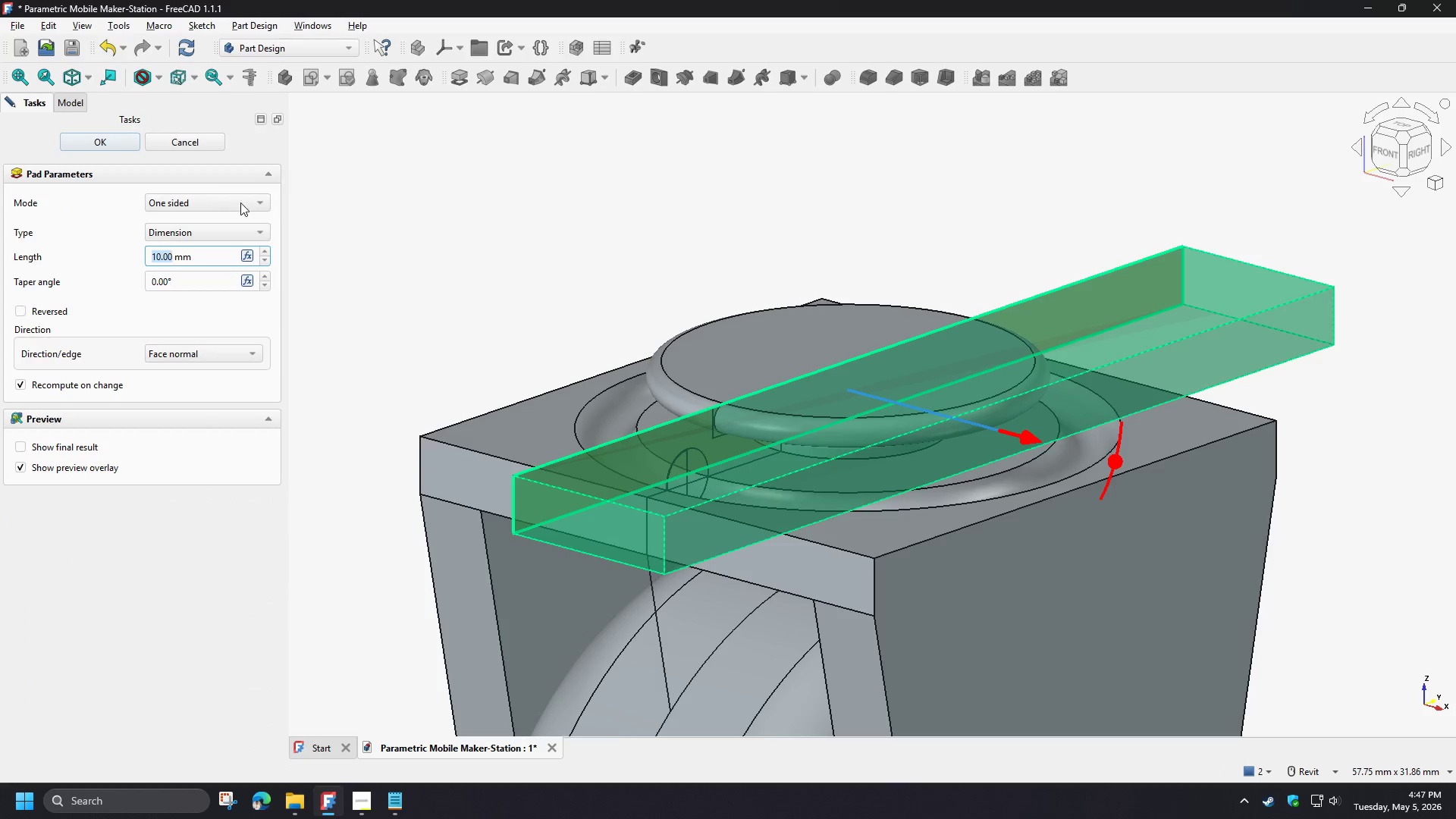 
left_click([196, 206])
 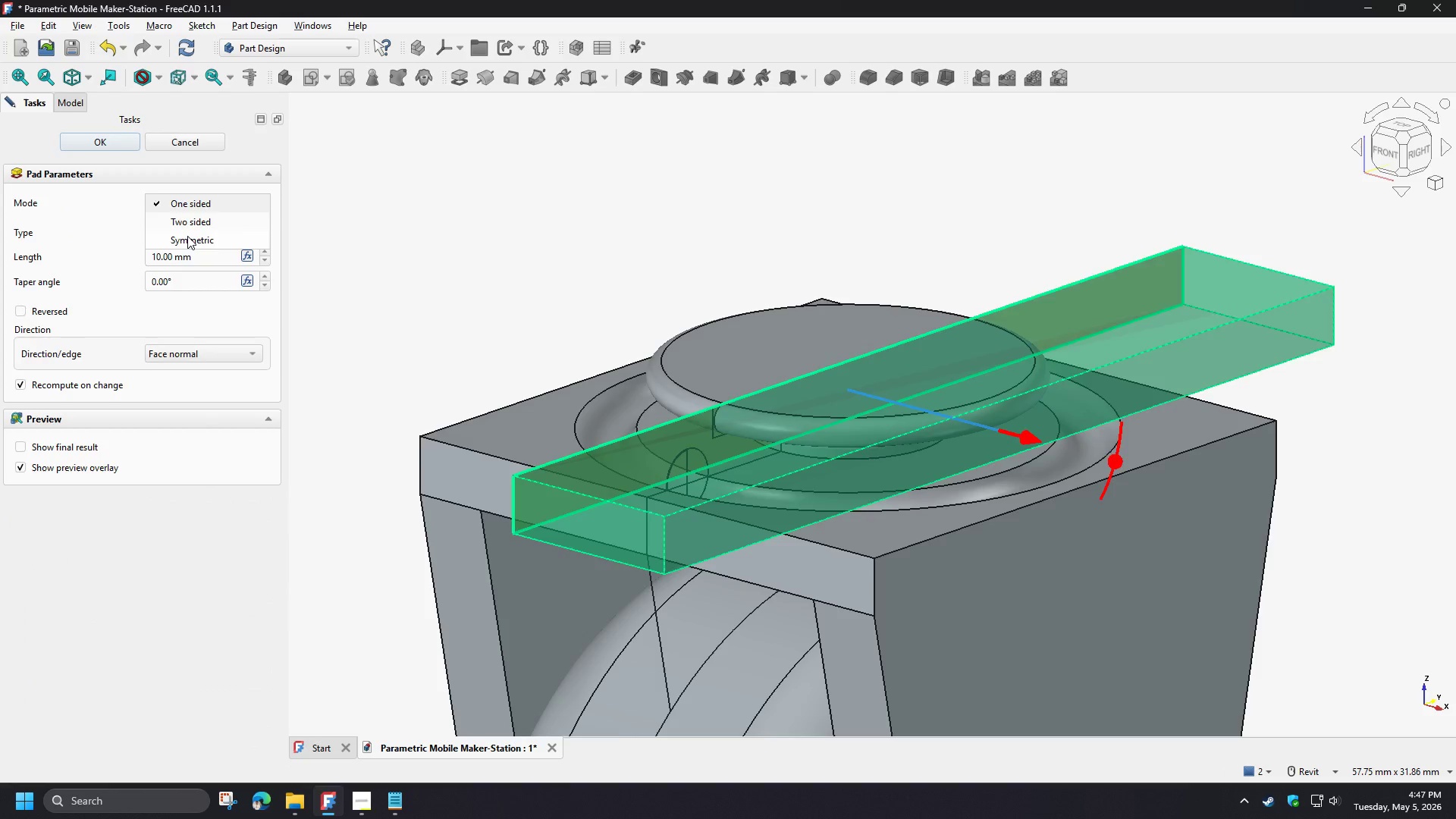 
left_click([187, 236])
 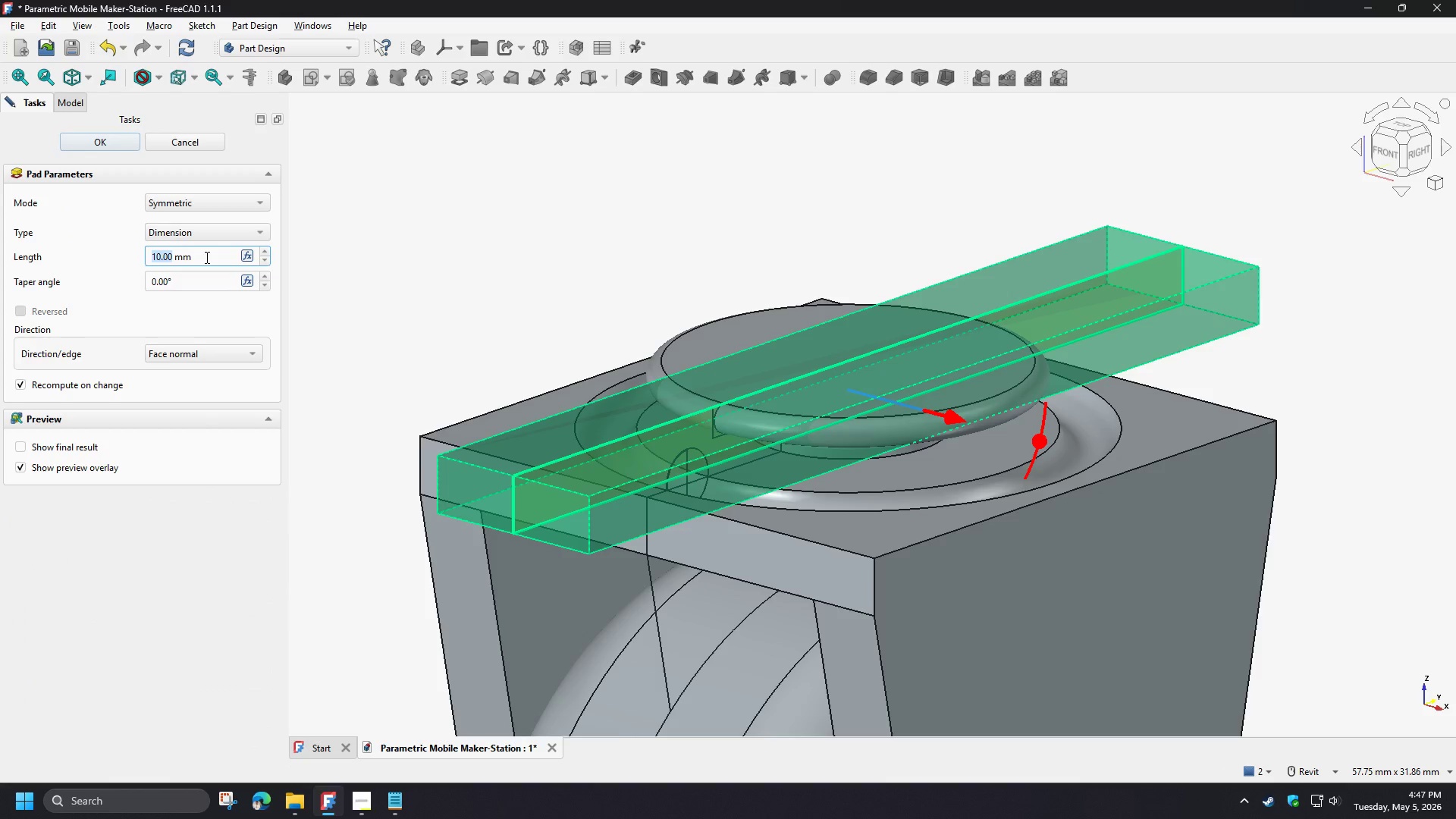 
key(Numpad5)
 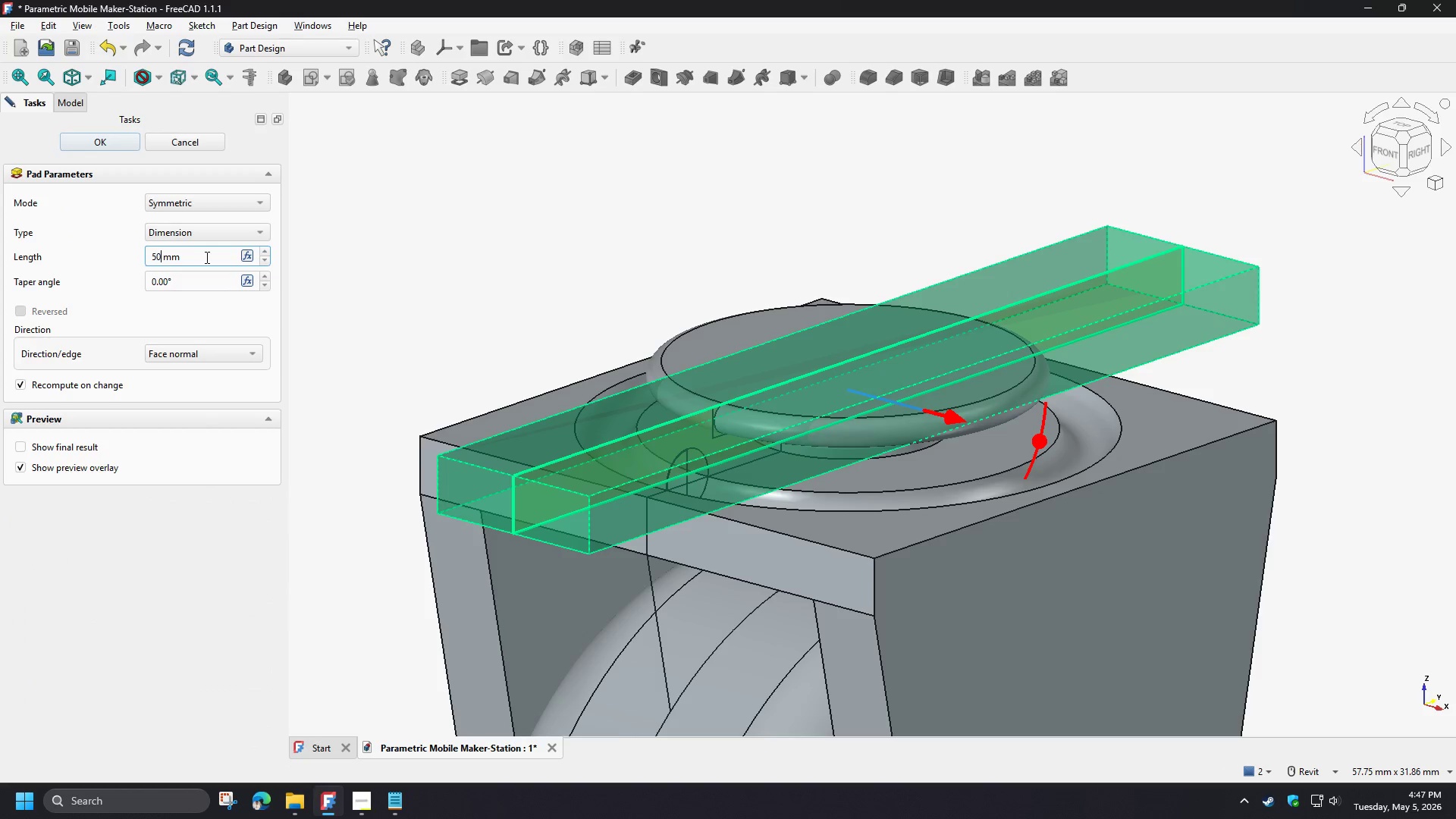 
key(Numpad0)
 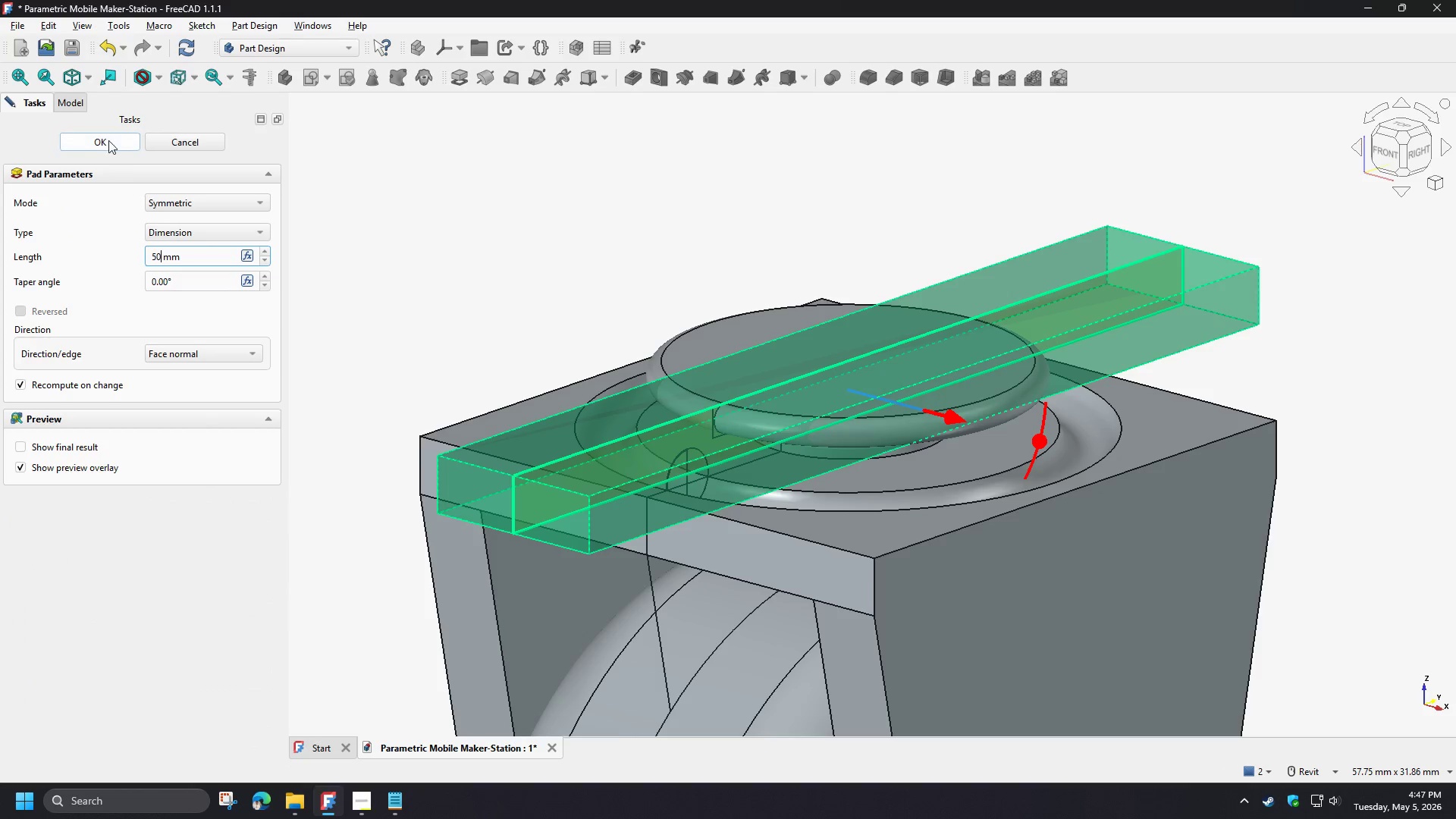 
left_click([106, 136])
 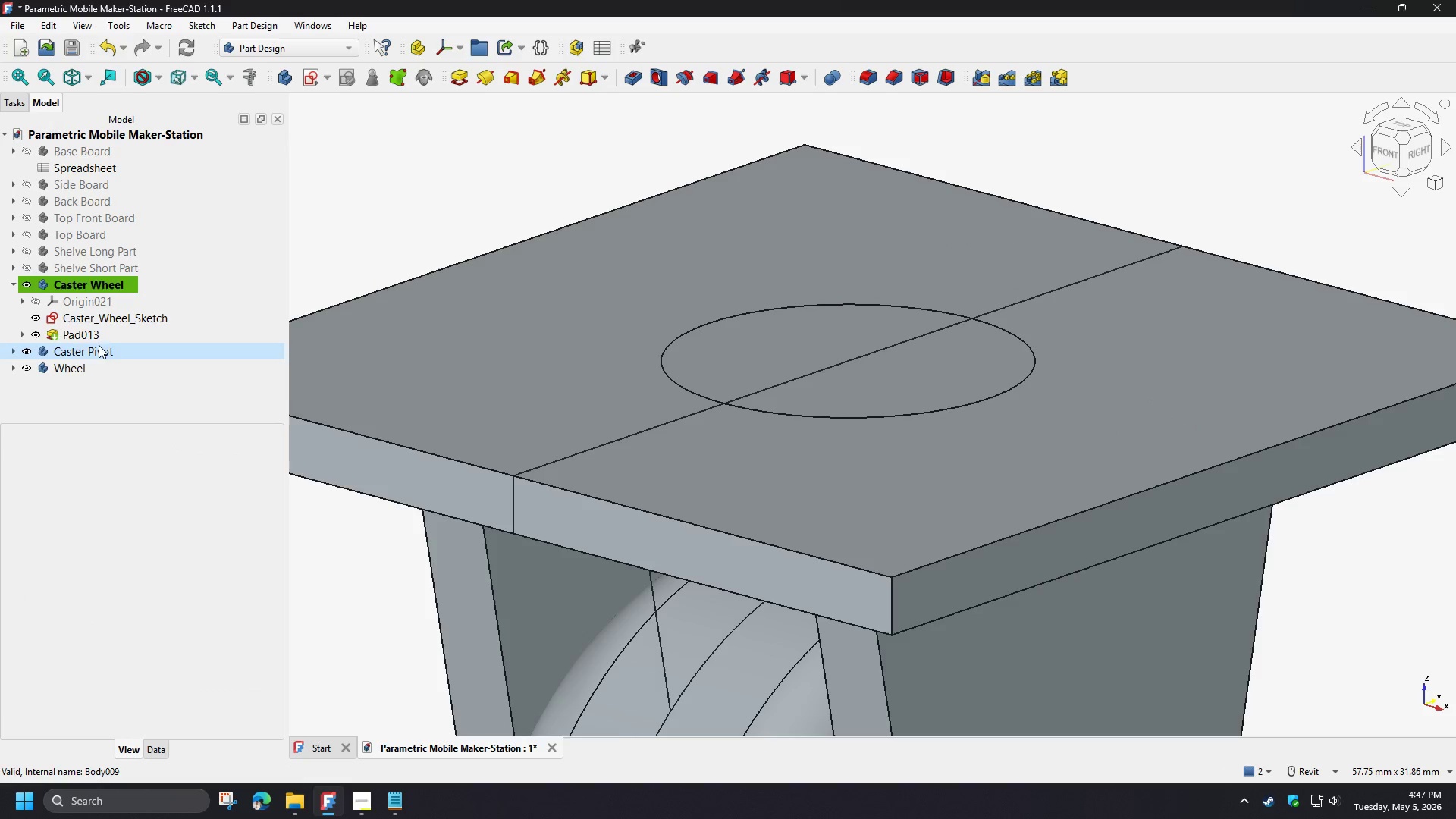 
left_click([80, 339])
 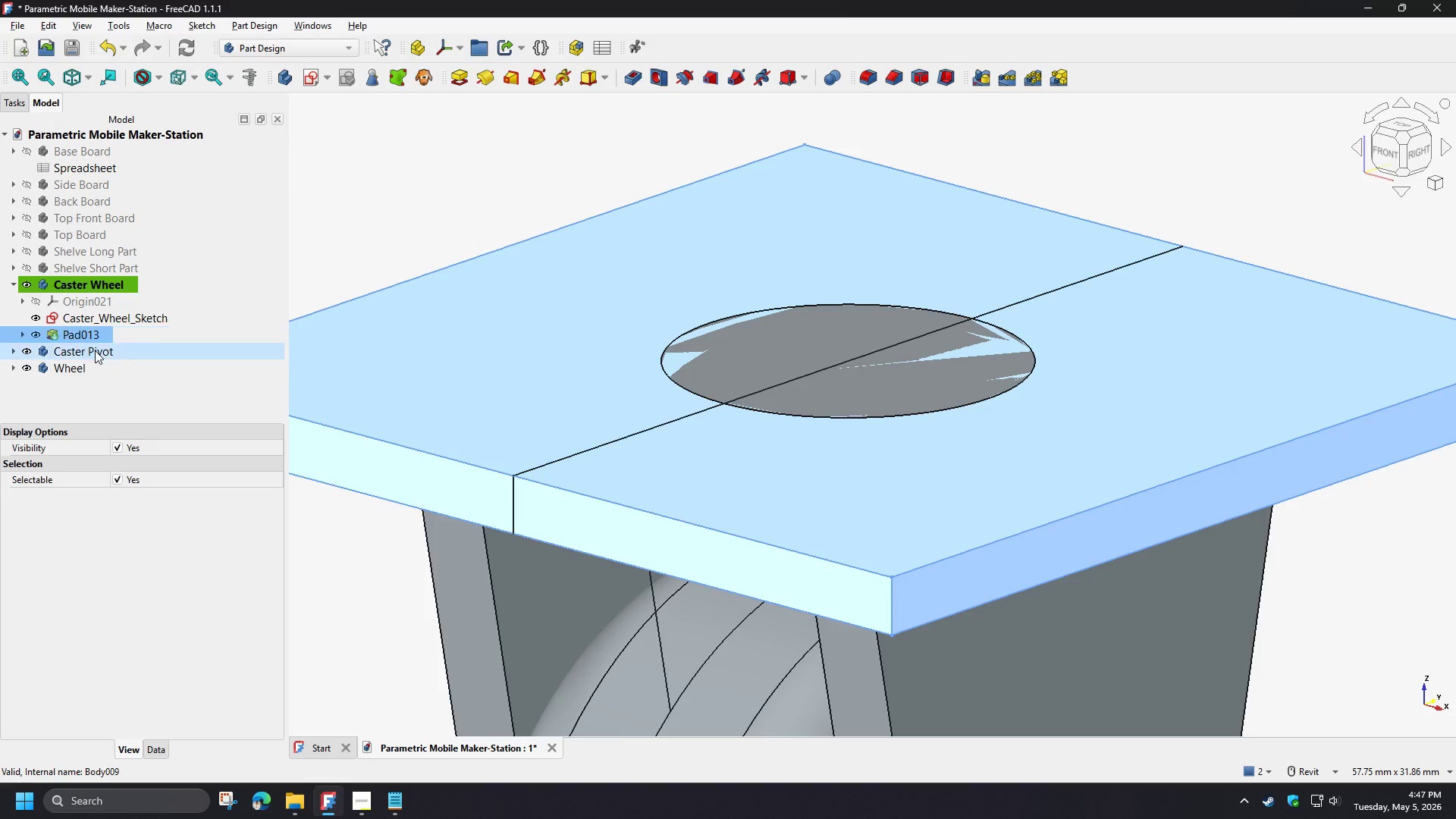 
type([F2]Plate)
key(NumpadEnter)
 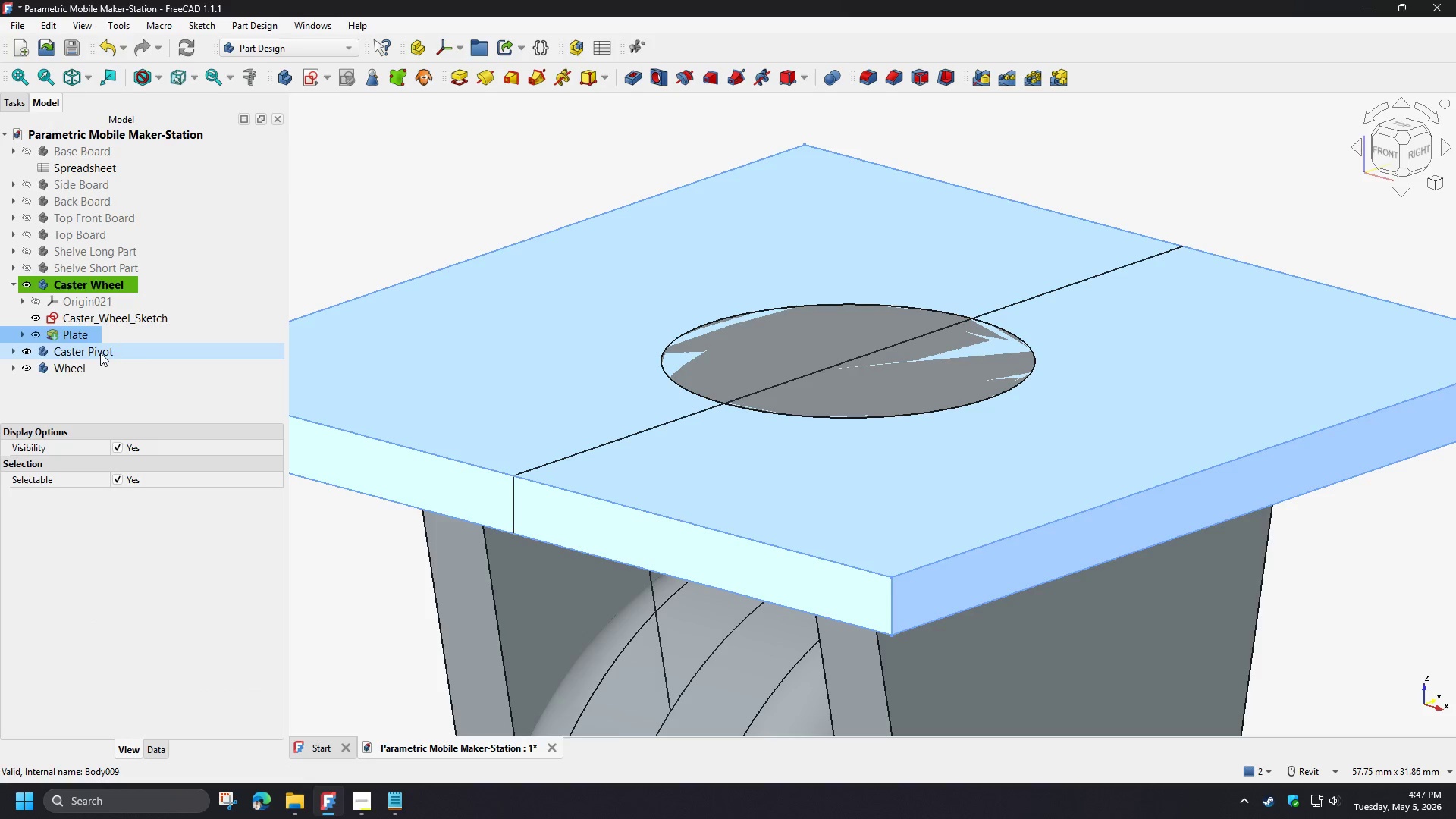 
left_click([404, 217])
 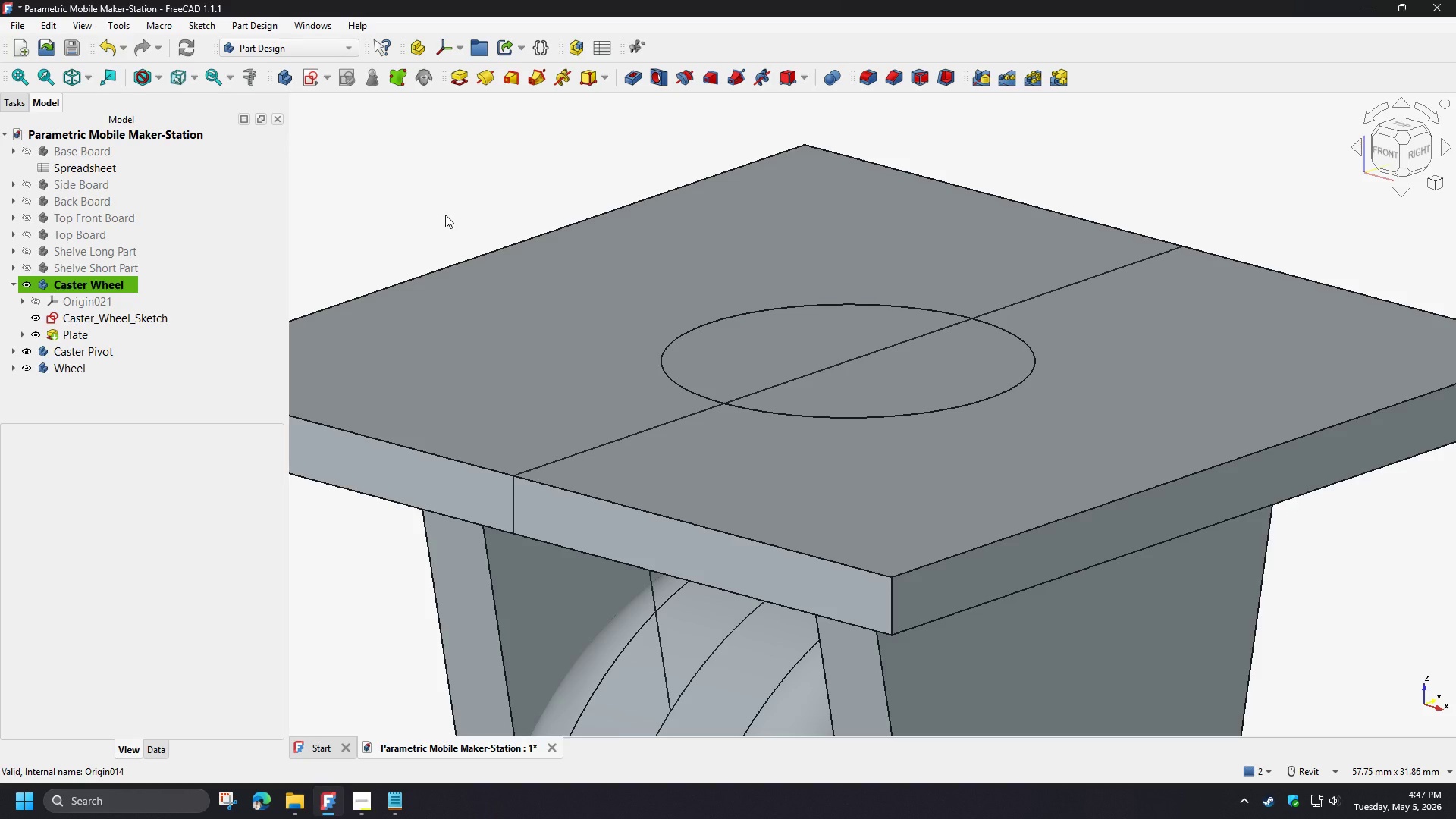 
type(v3)
 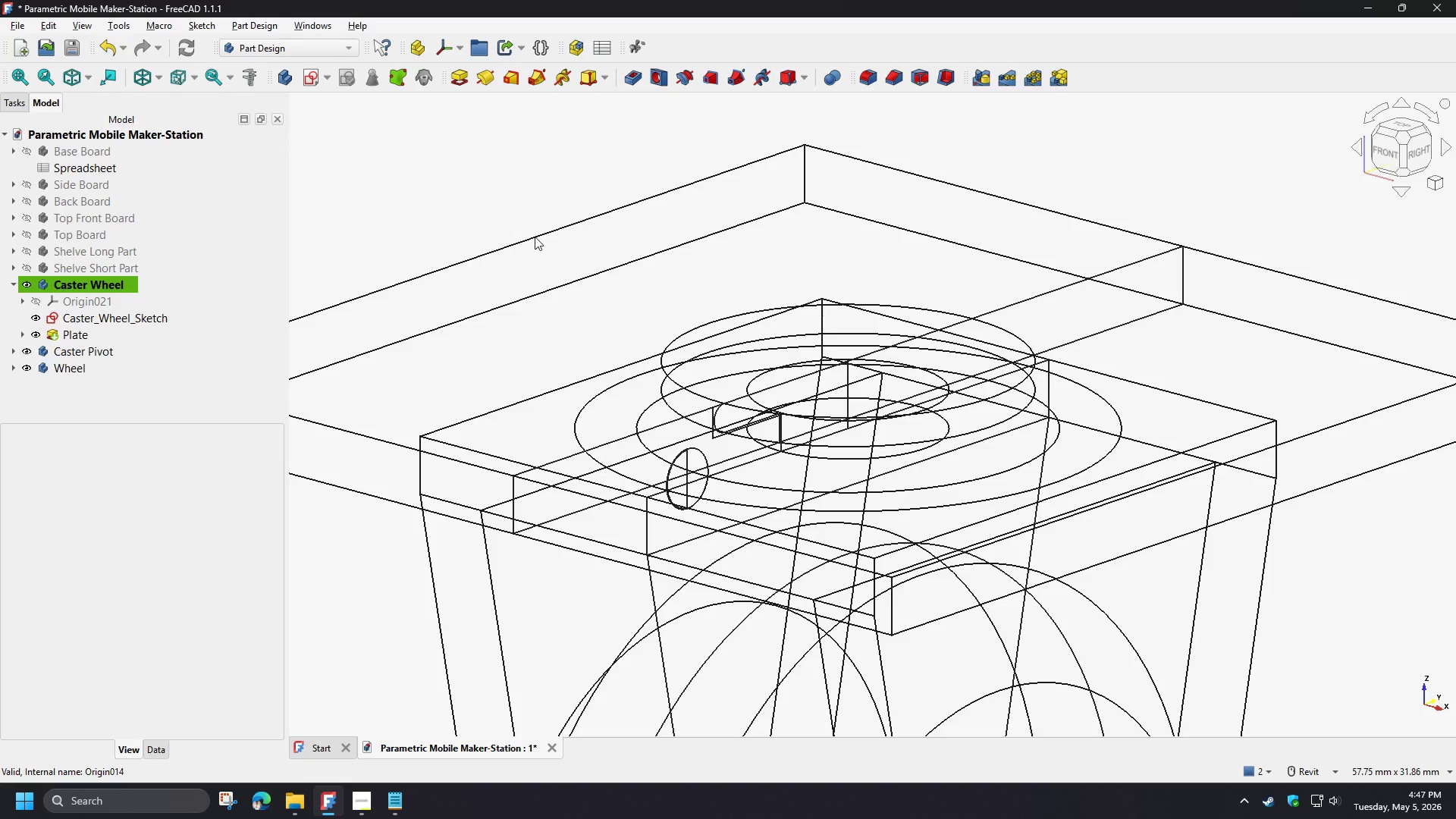 
hold_key(key=ShiftLeft, duration=1.23)
 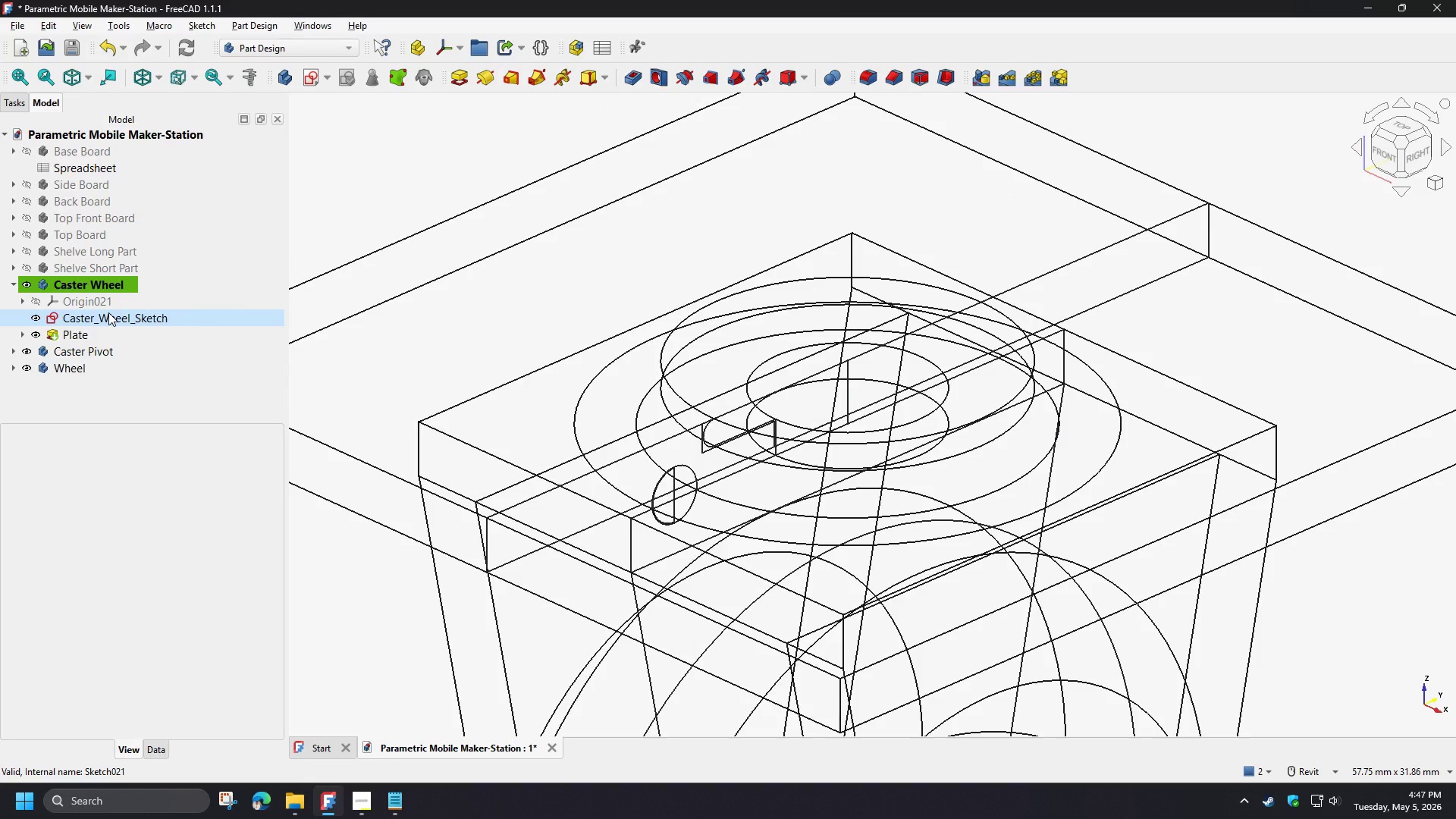 
left_click([108, 312])
 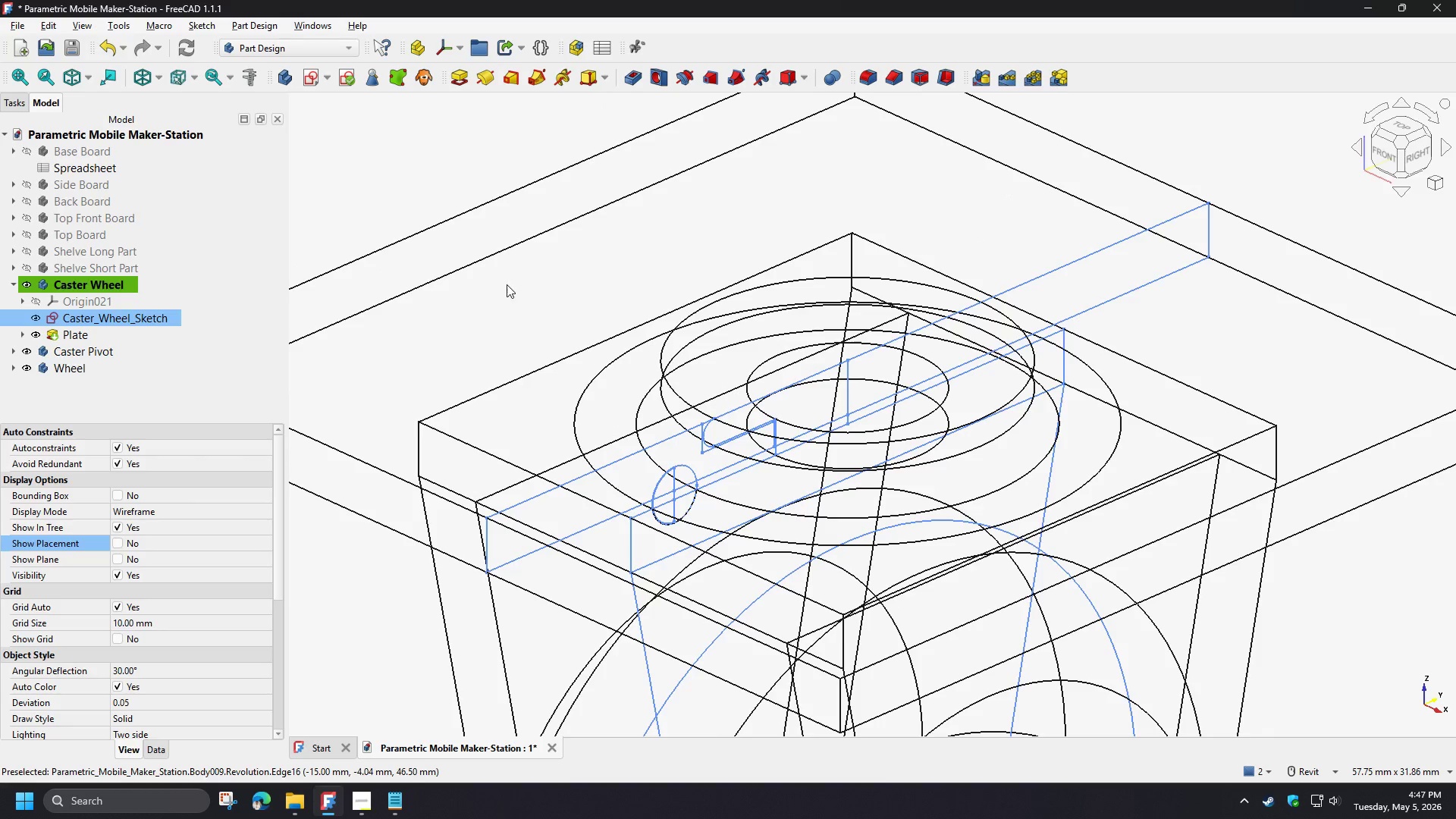 
left_click([507, 284])
 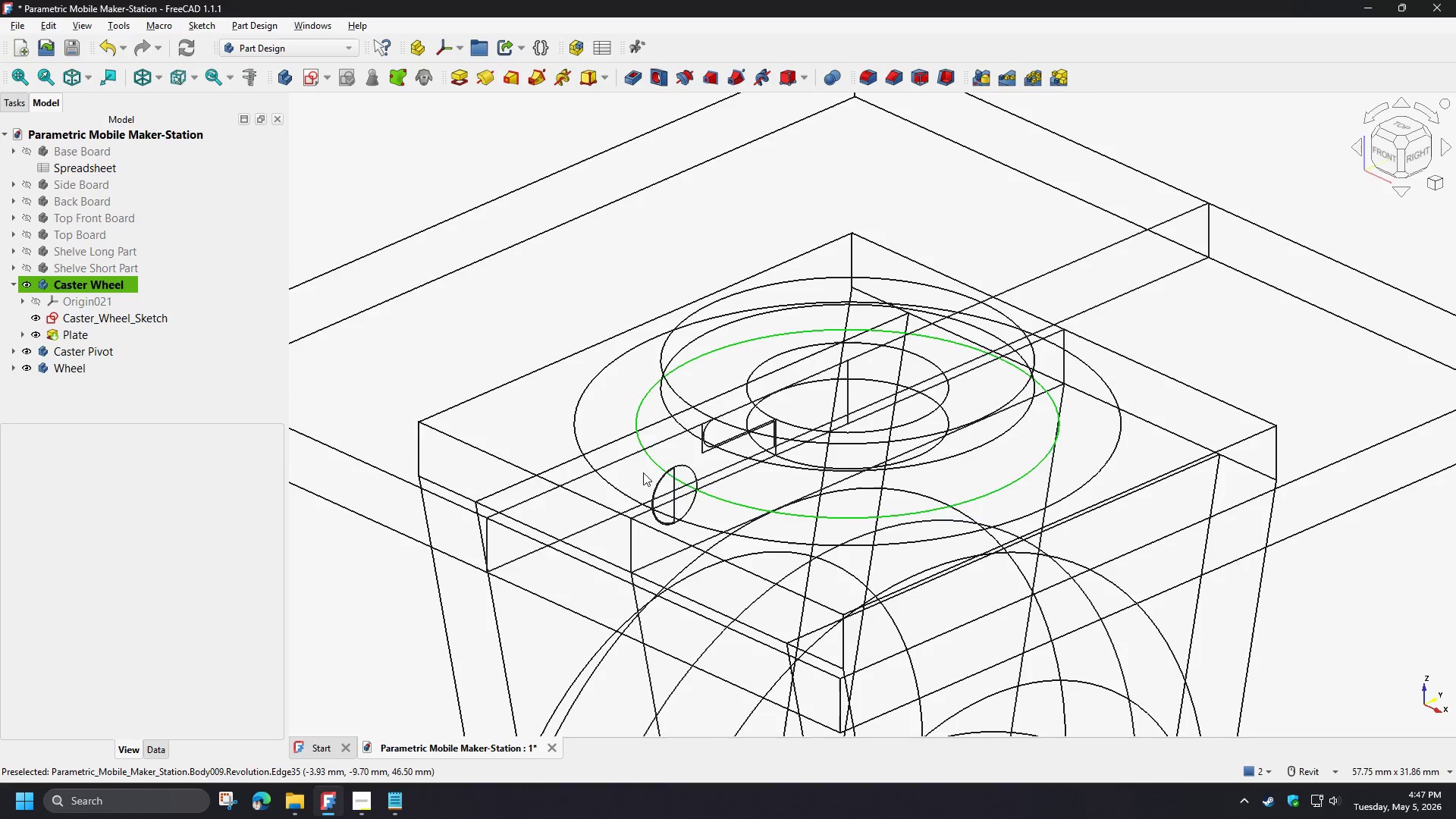 
scroll: coordinate [684, 494], scroll_direction: up, amount: 5.0
 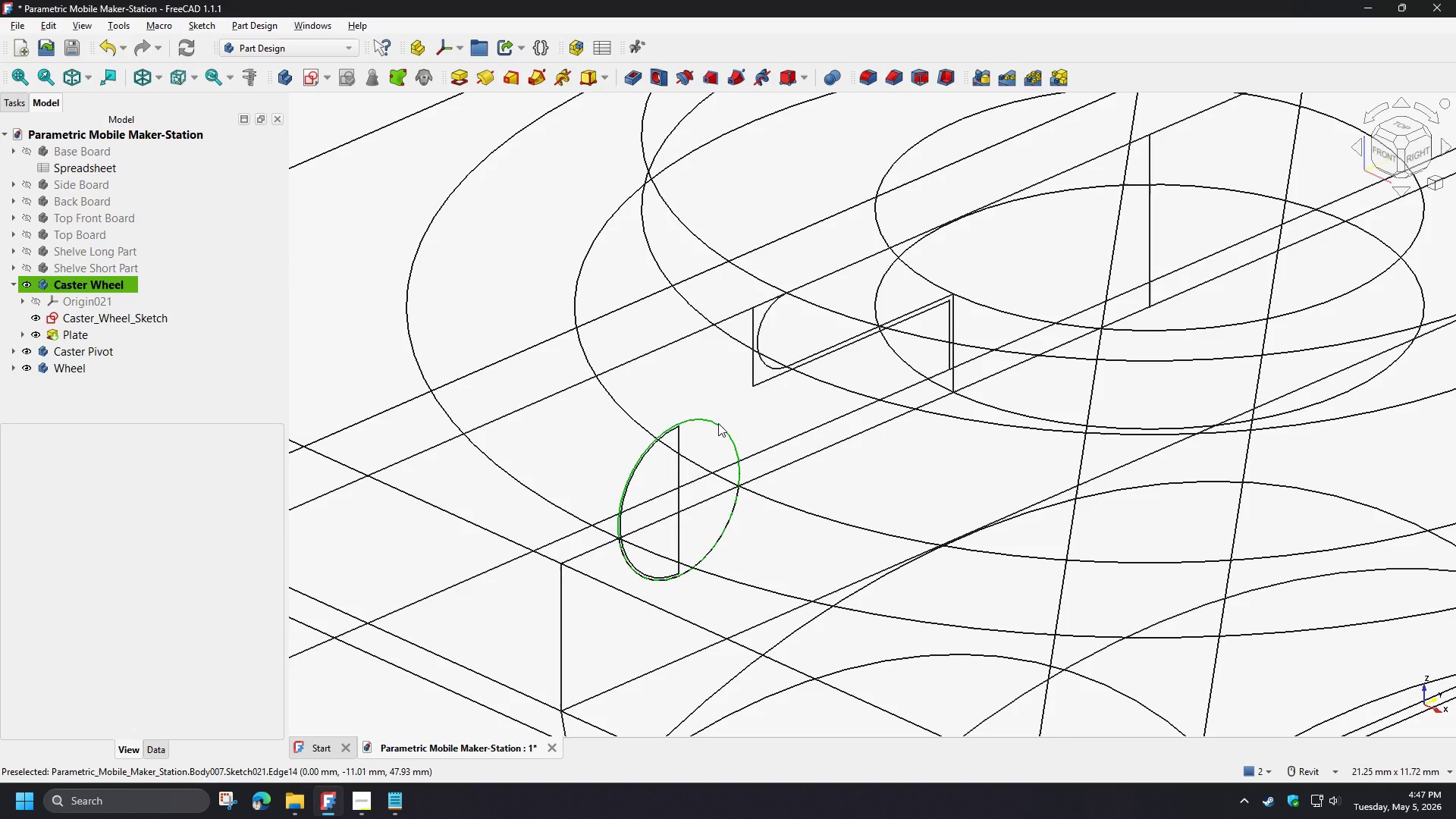 
left_click([718, 423])
 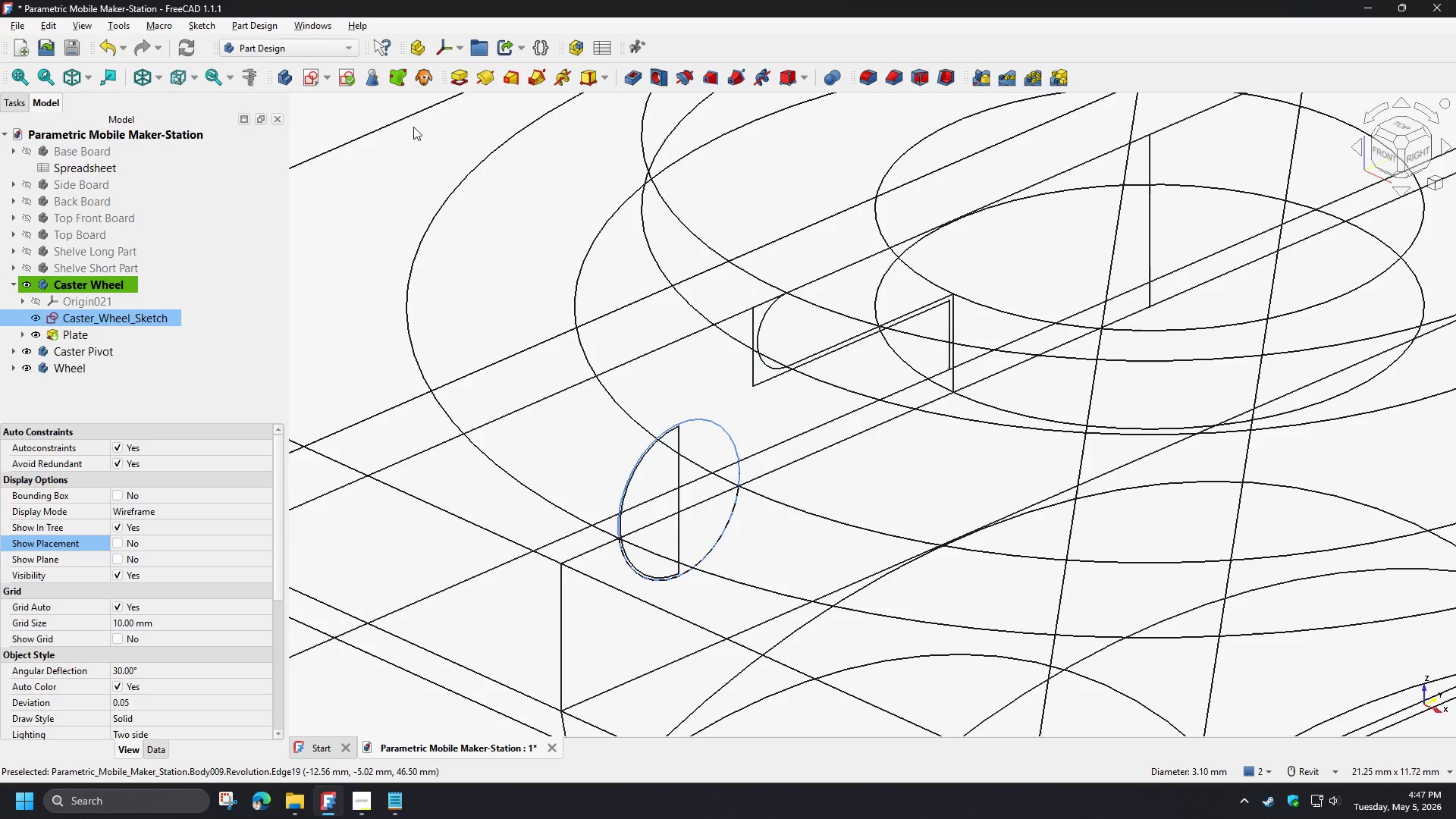 
left_click([400, 83])
 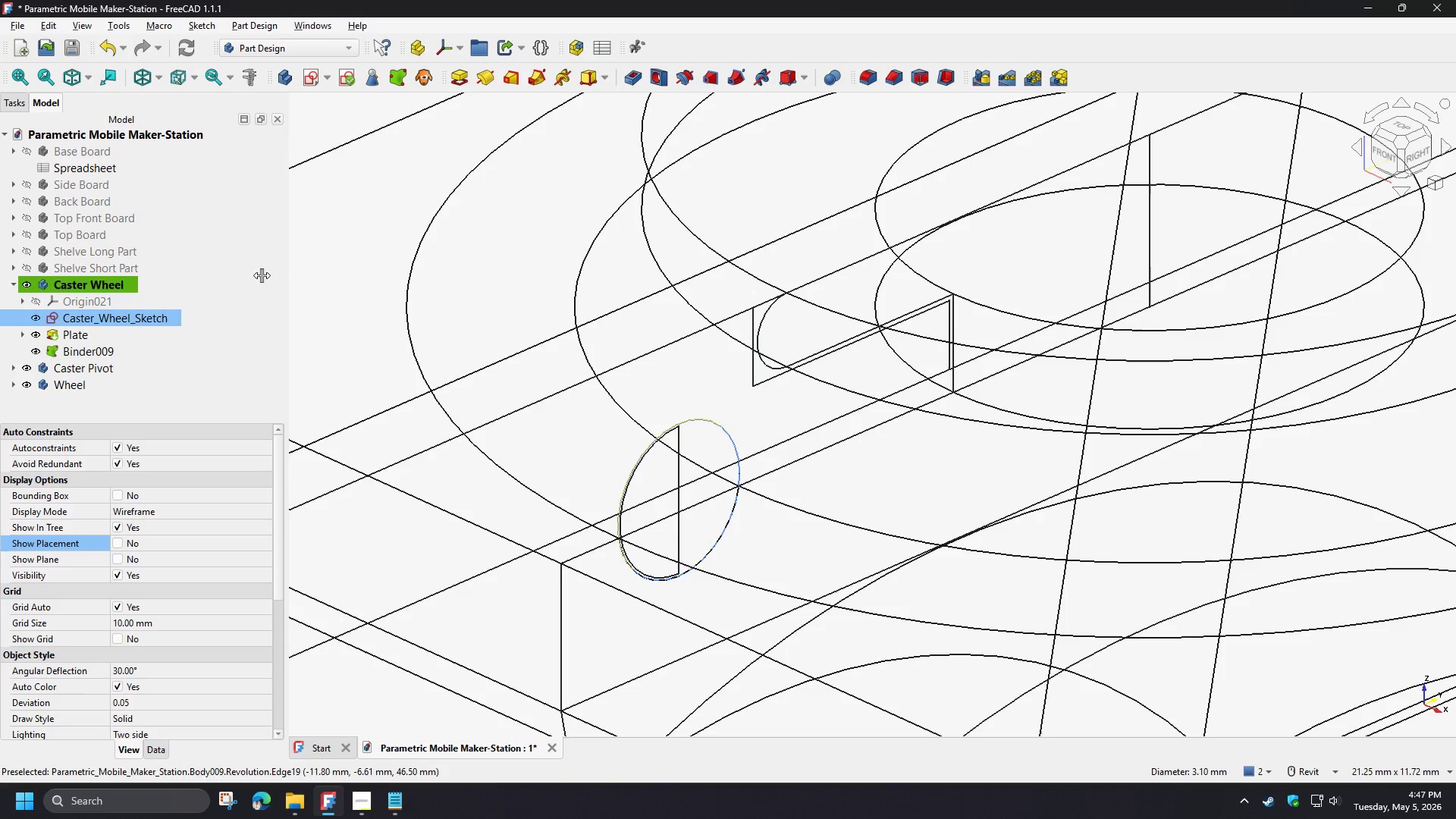 
left_click([99, 353])
 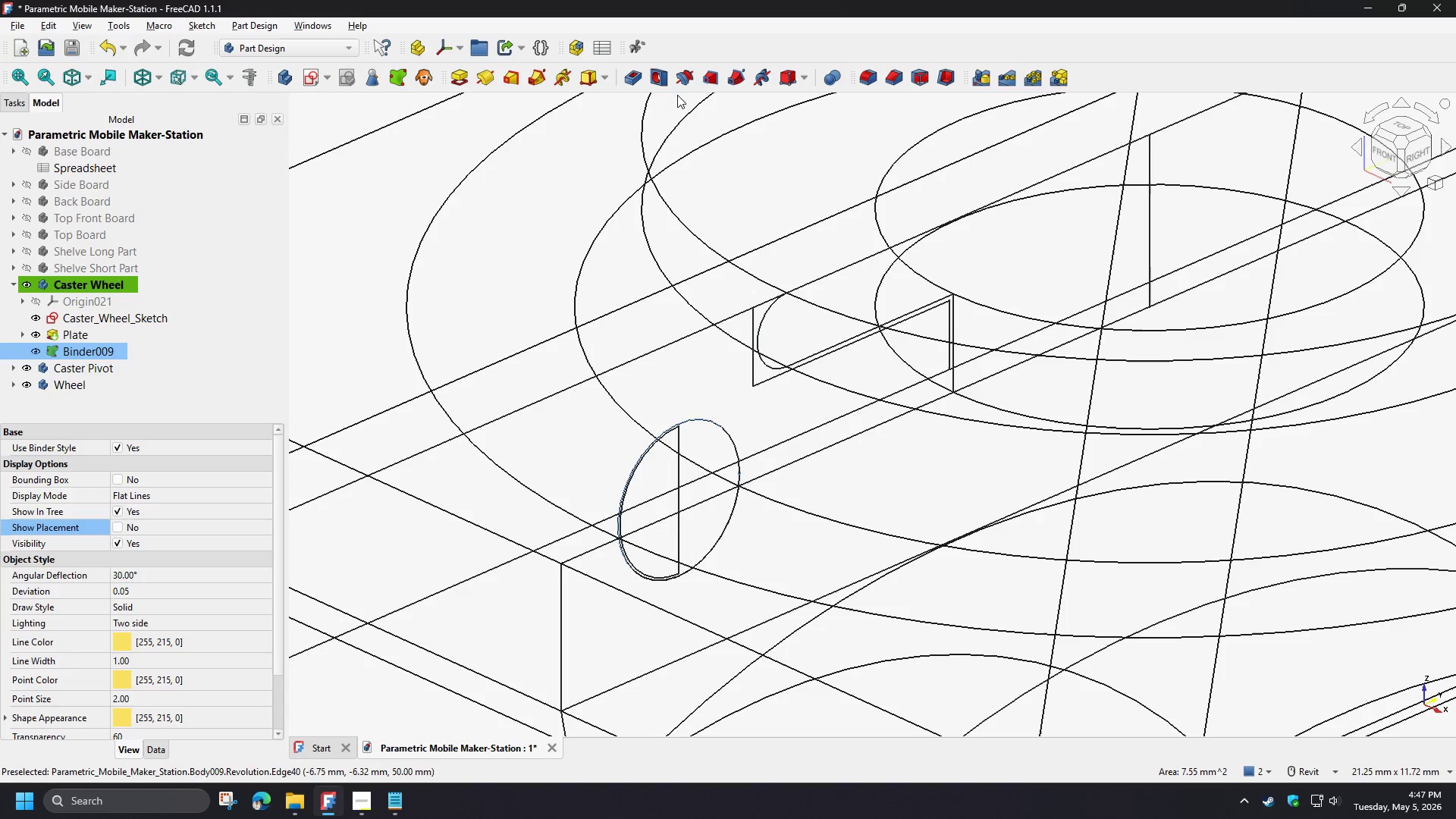 
left_click([678, 85])
 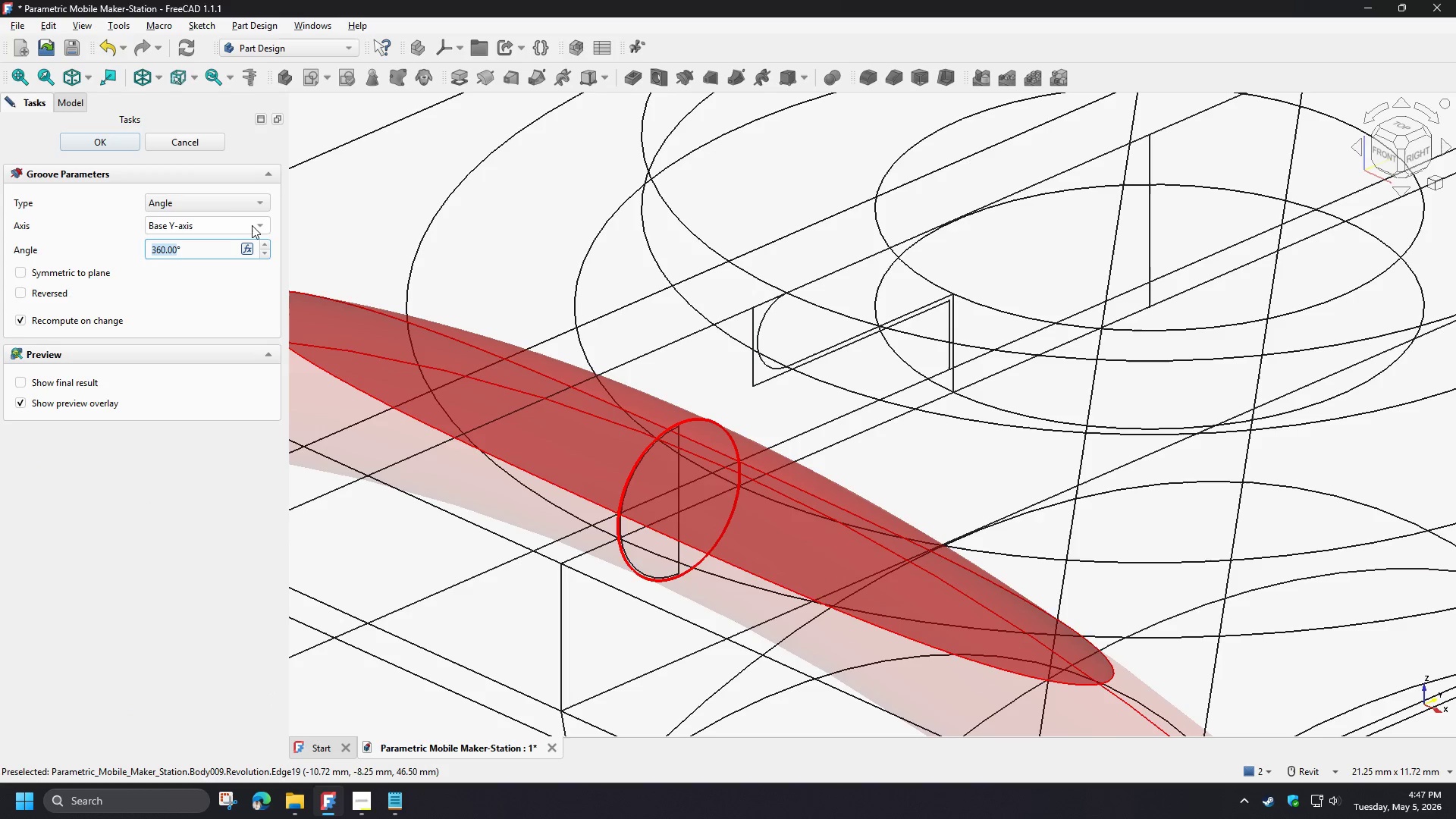 
left_click([203, 227])
 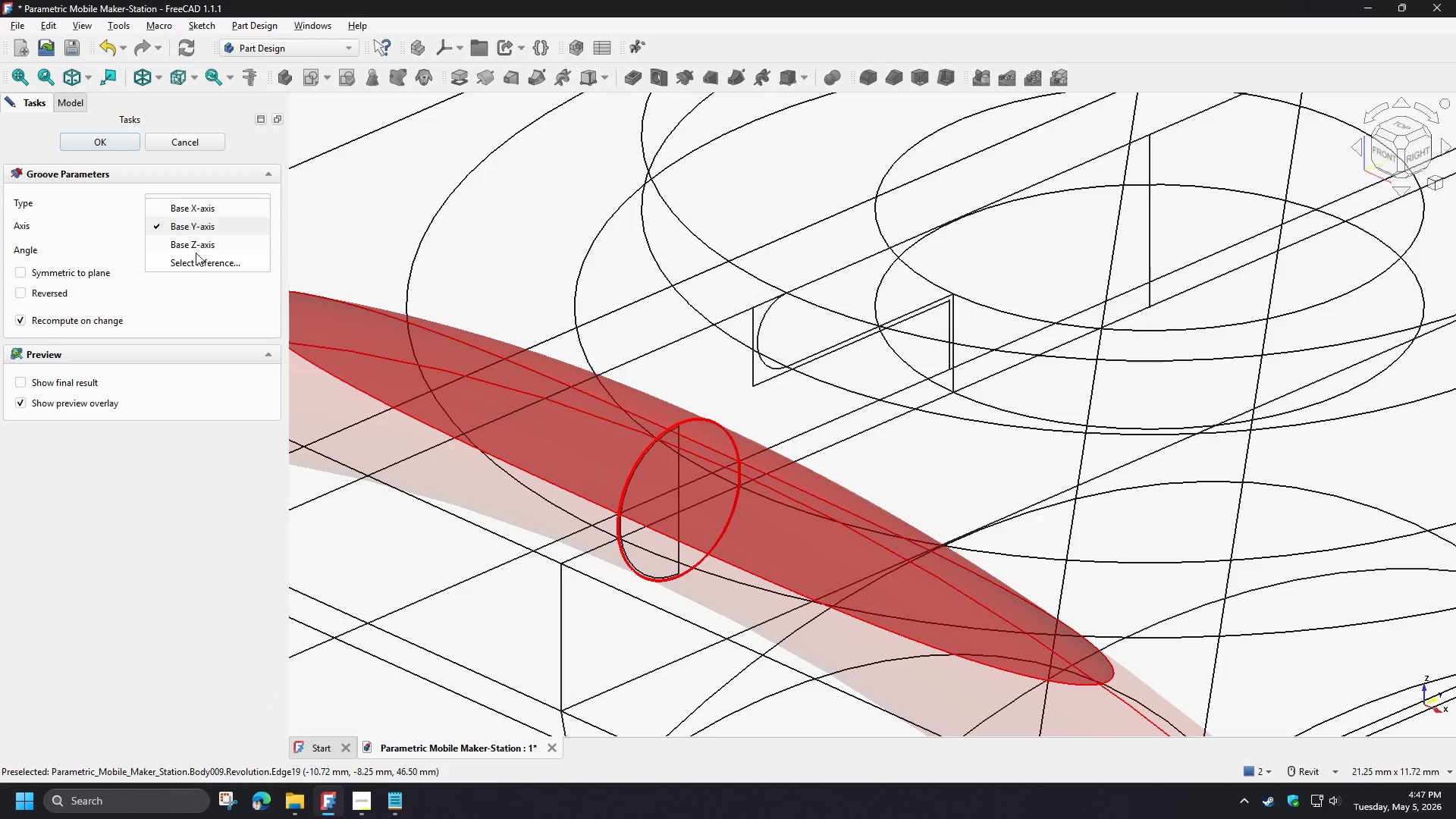 
left_click([195, 246])
 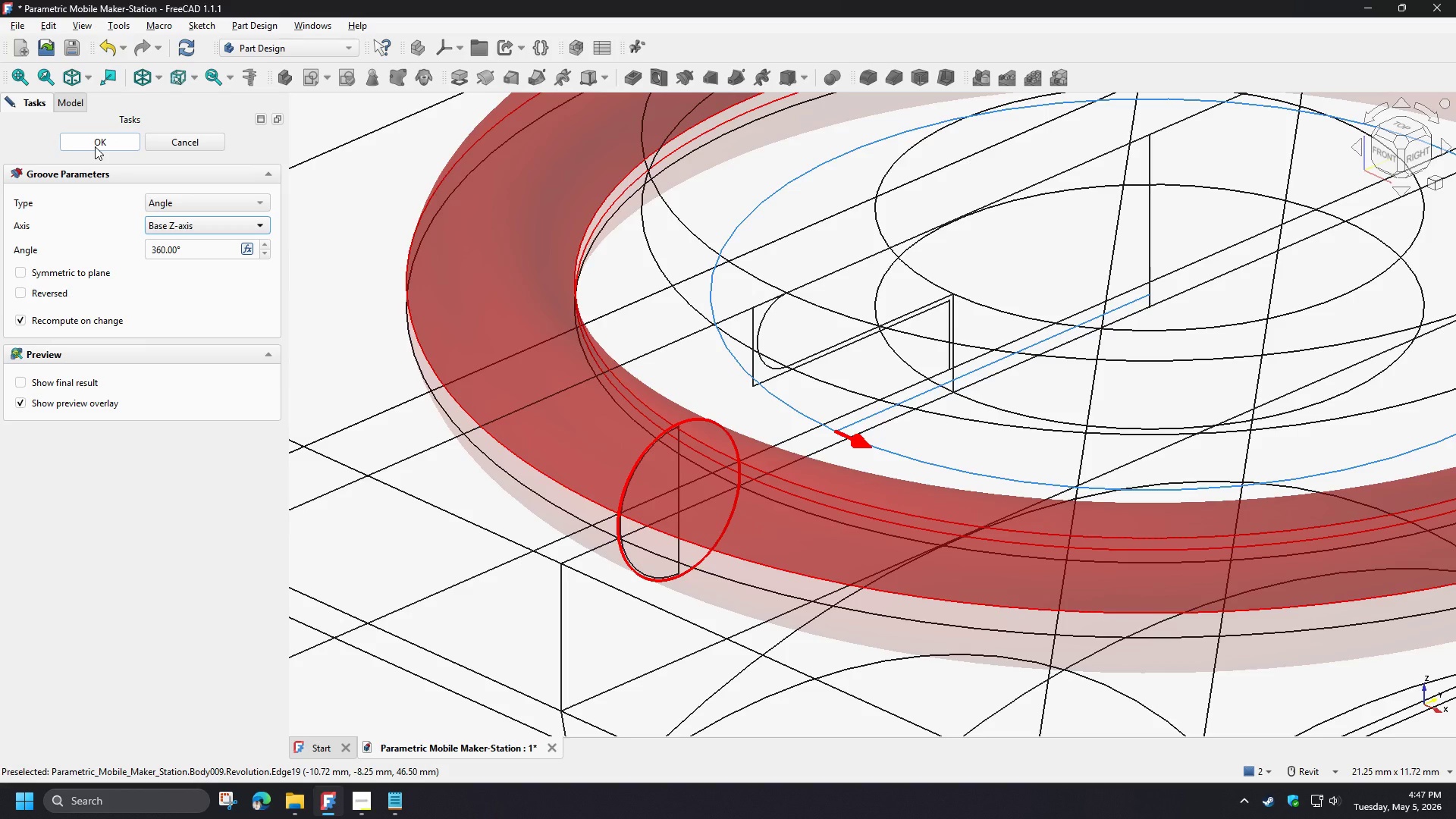 
left_click([95, 146])
 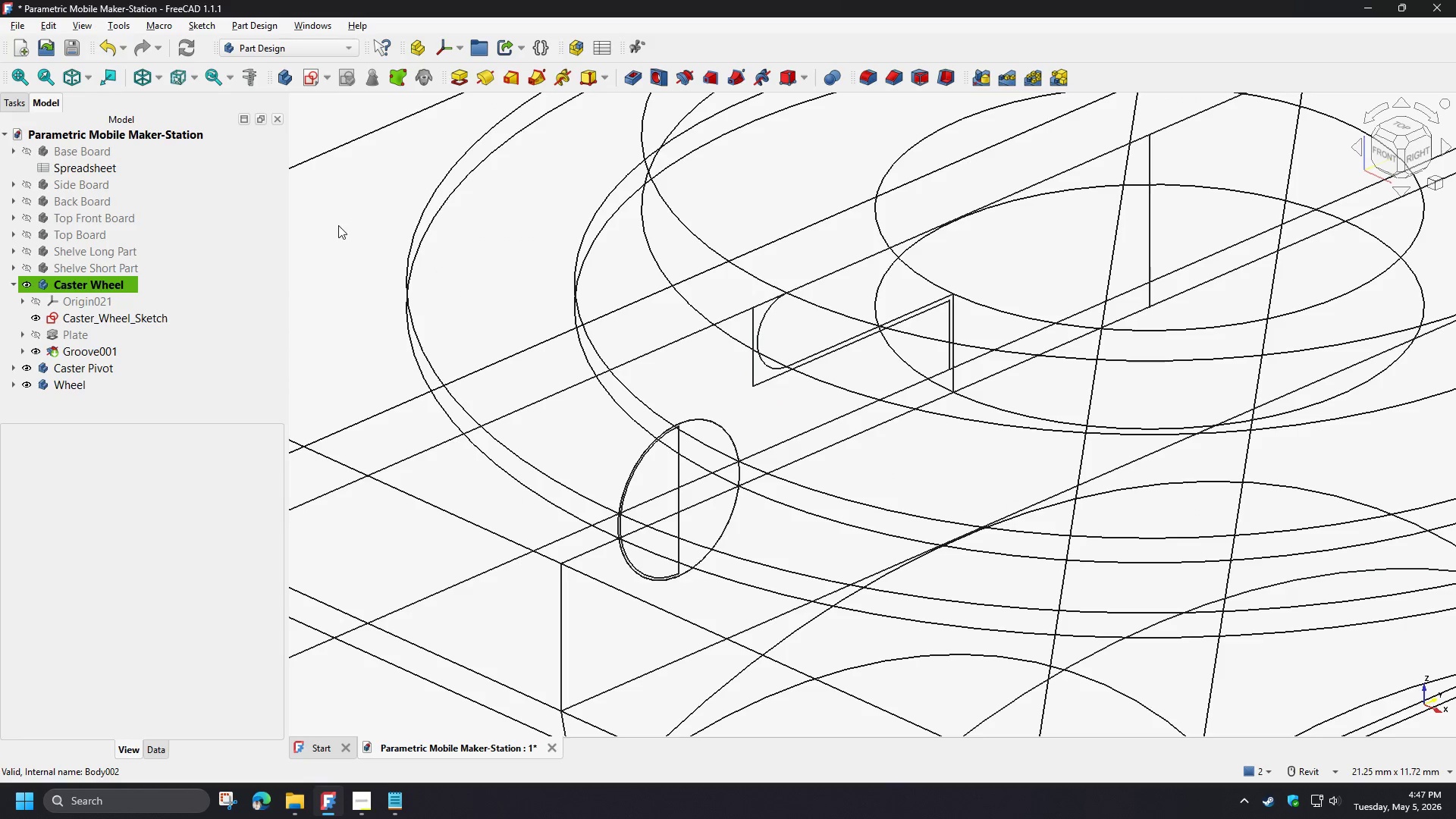 
scroll: coordinate [585, 365], scroll_direction: down, amount: 6.0
 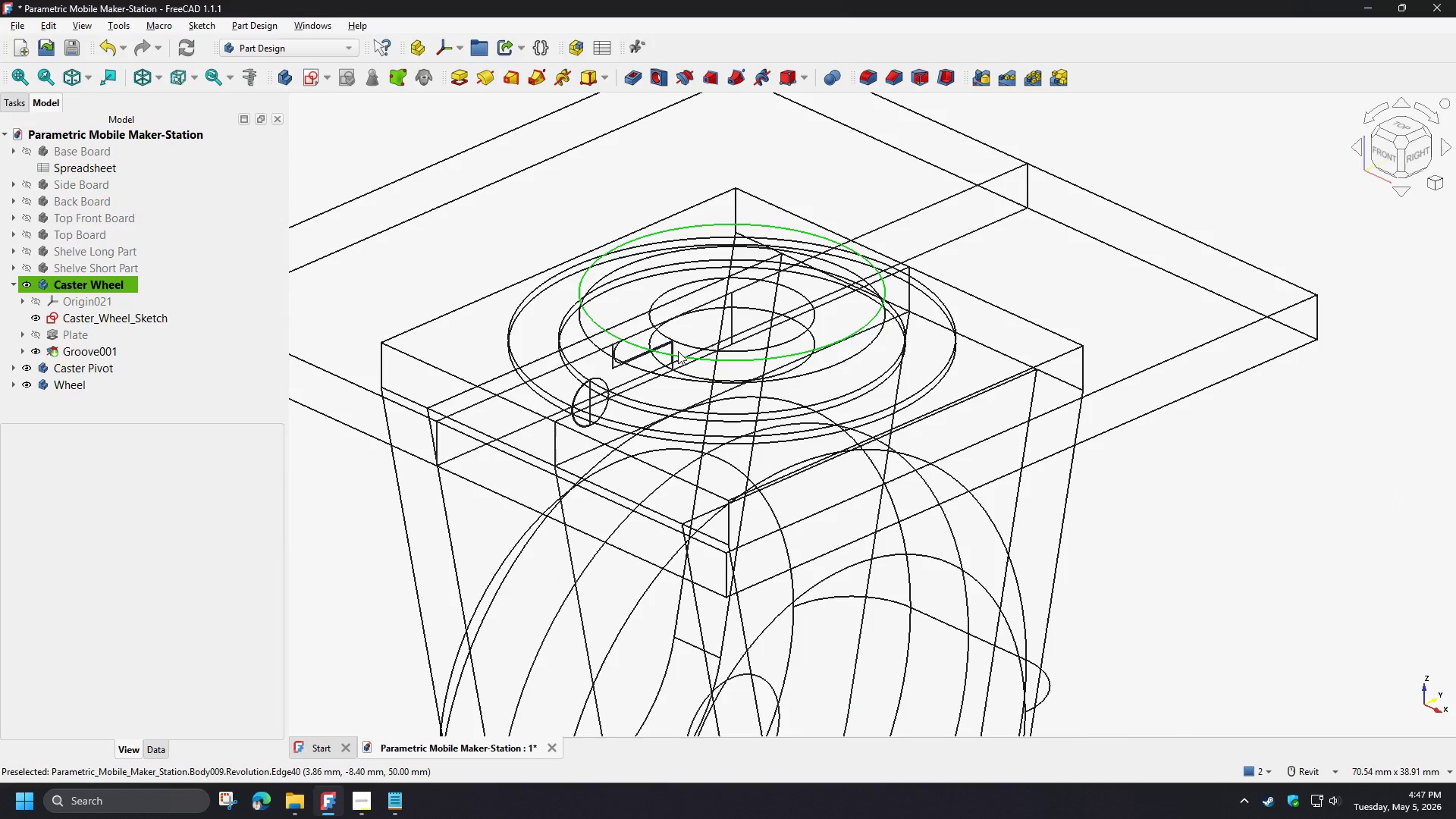 
scroll: coordinate [598, 412], scroll_direction: up, amount: 5.0
 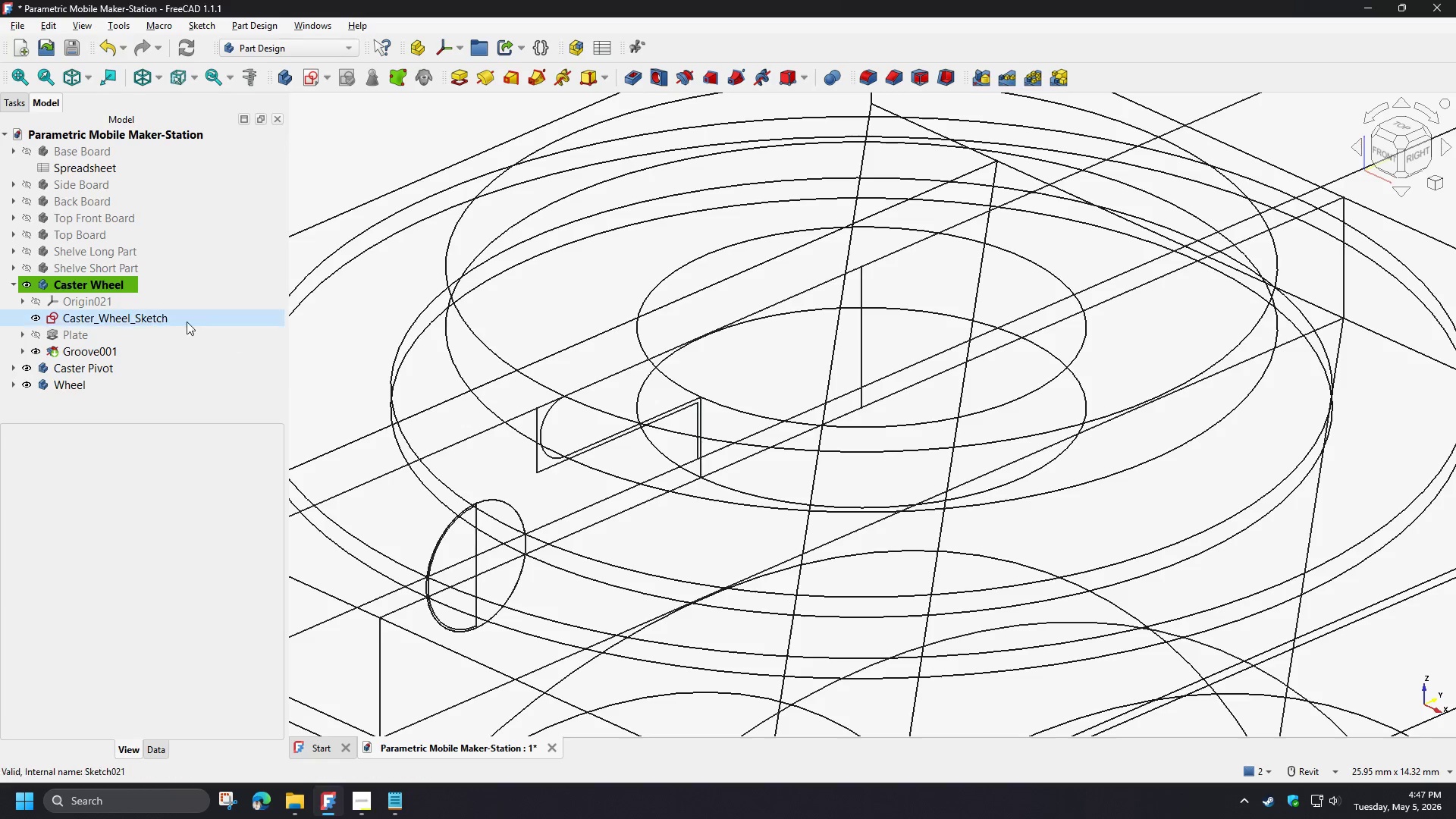 
wait(5.47)
 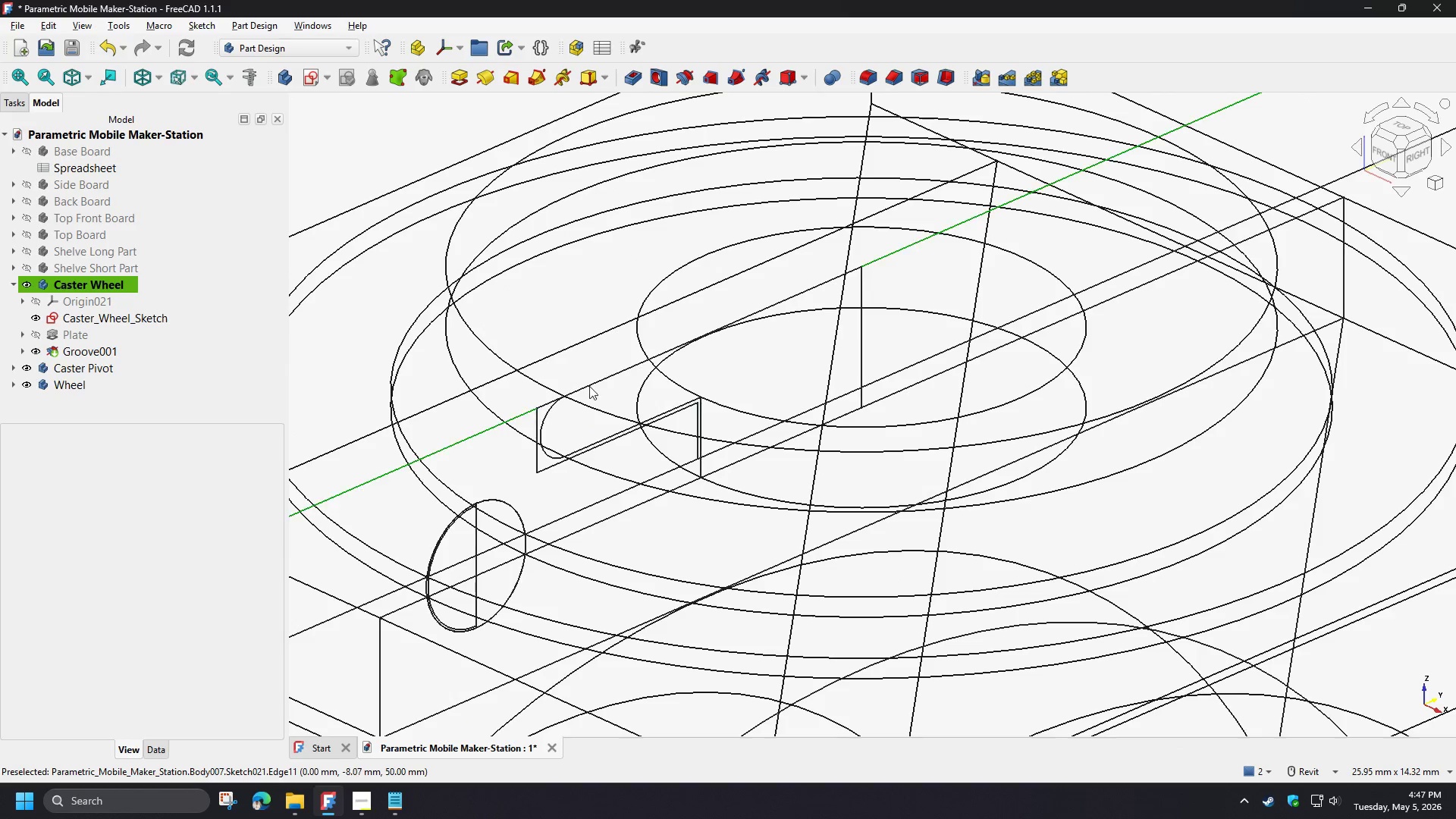 
left_click([89, 355])
 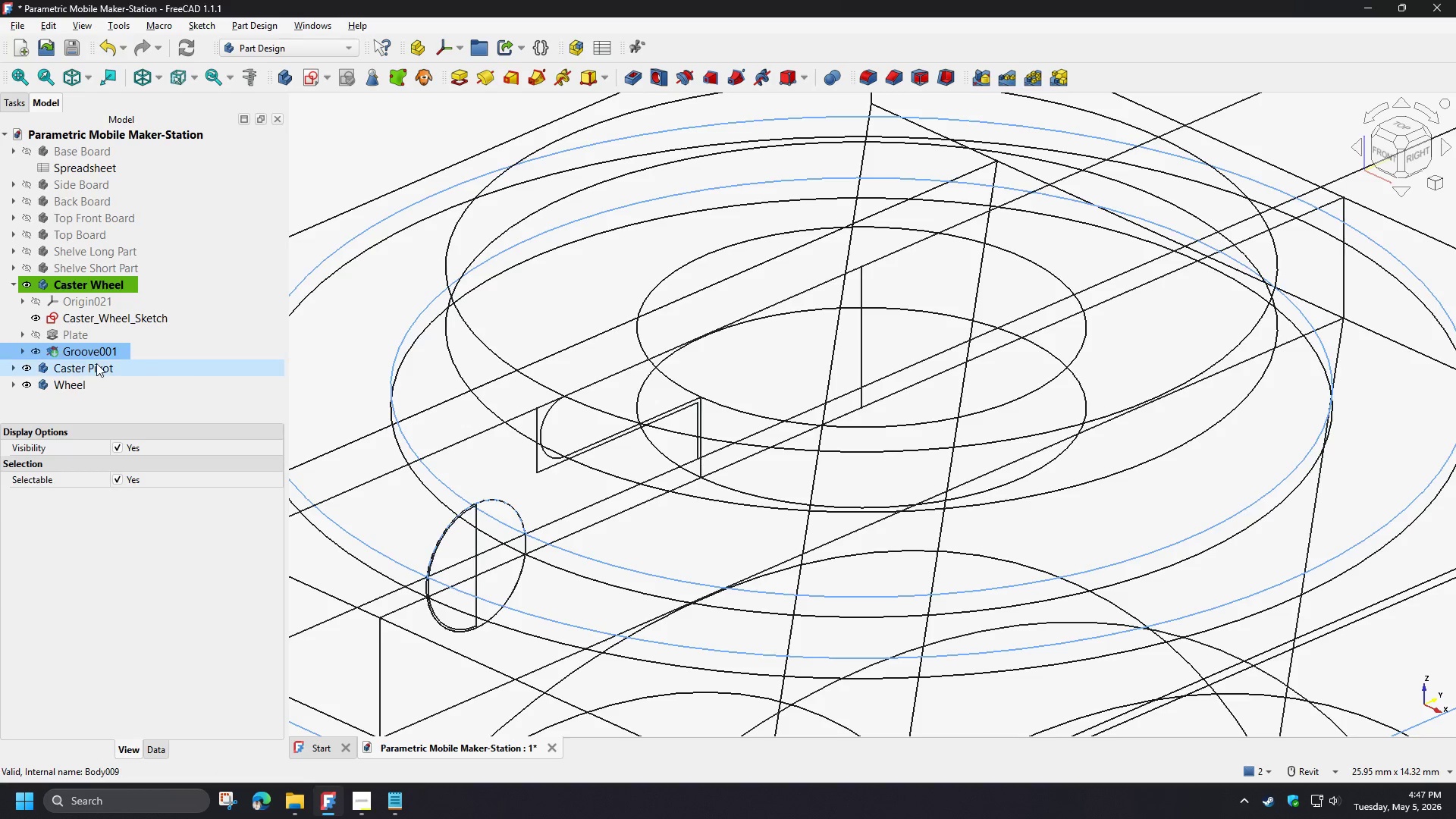 
type([F2]Bearing_Cutout)
 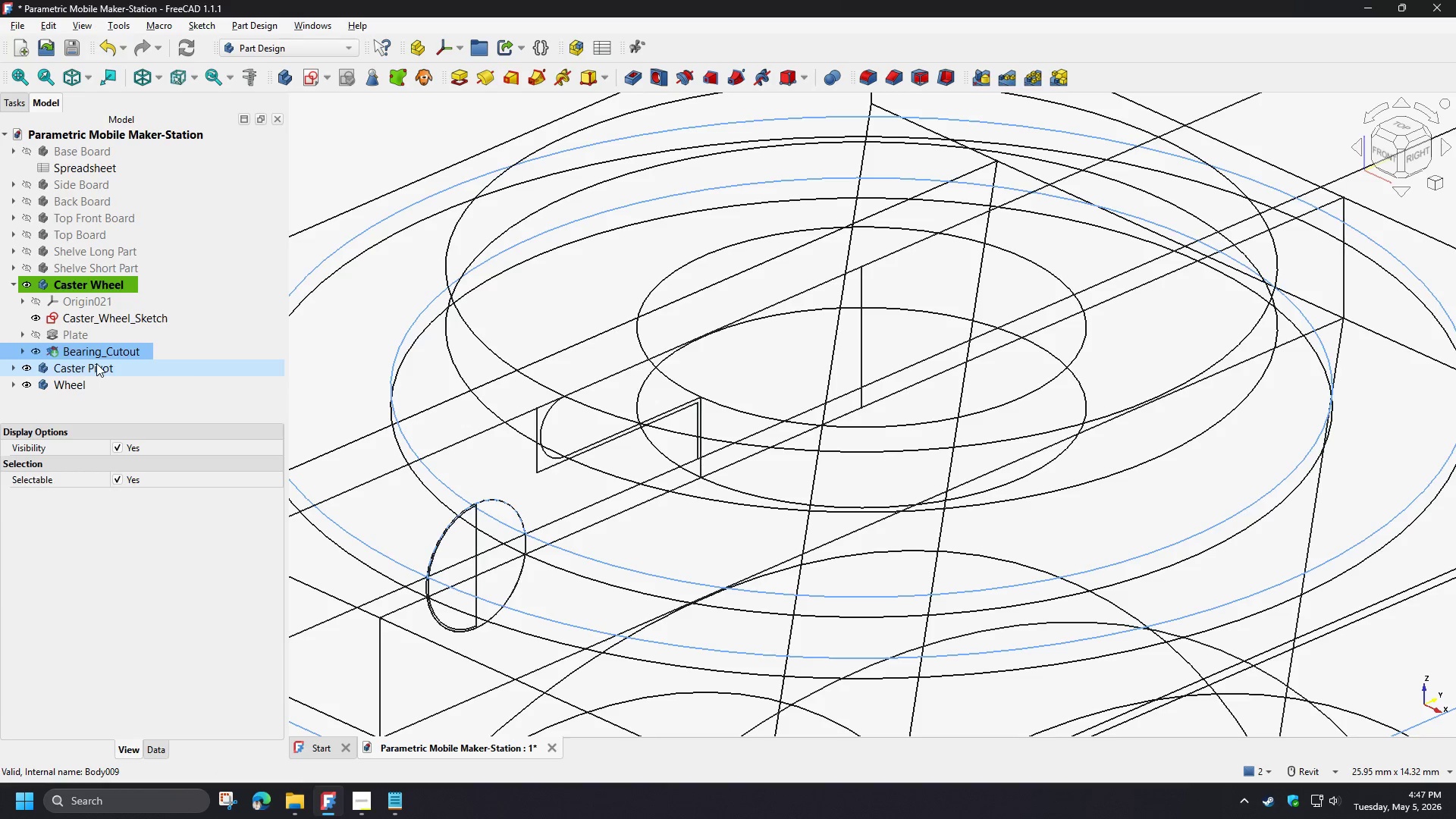 
 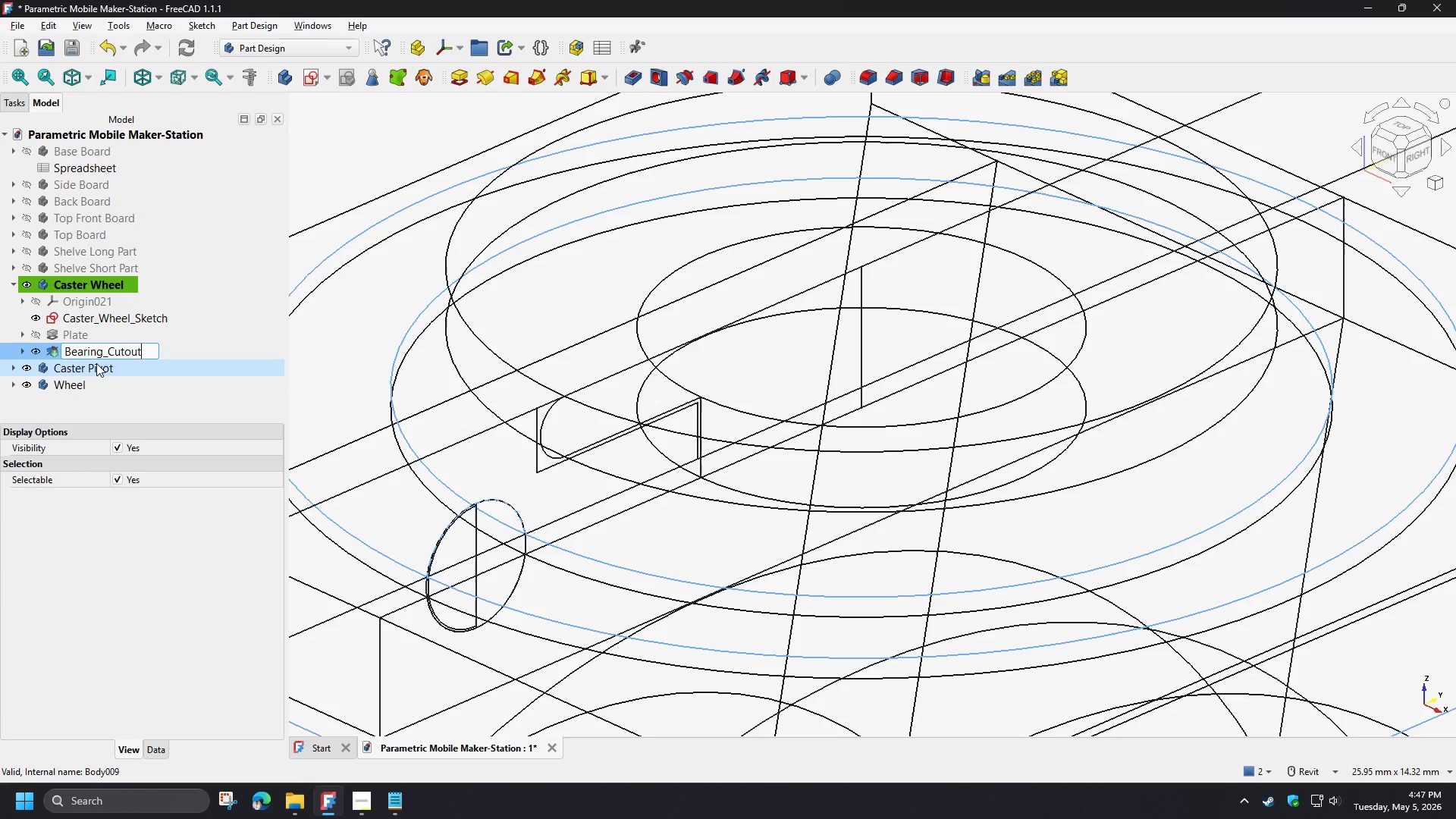 
key(Enter)
 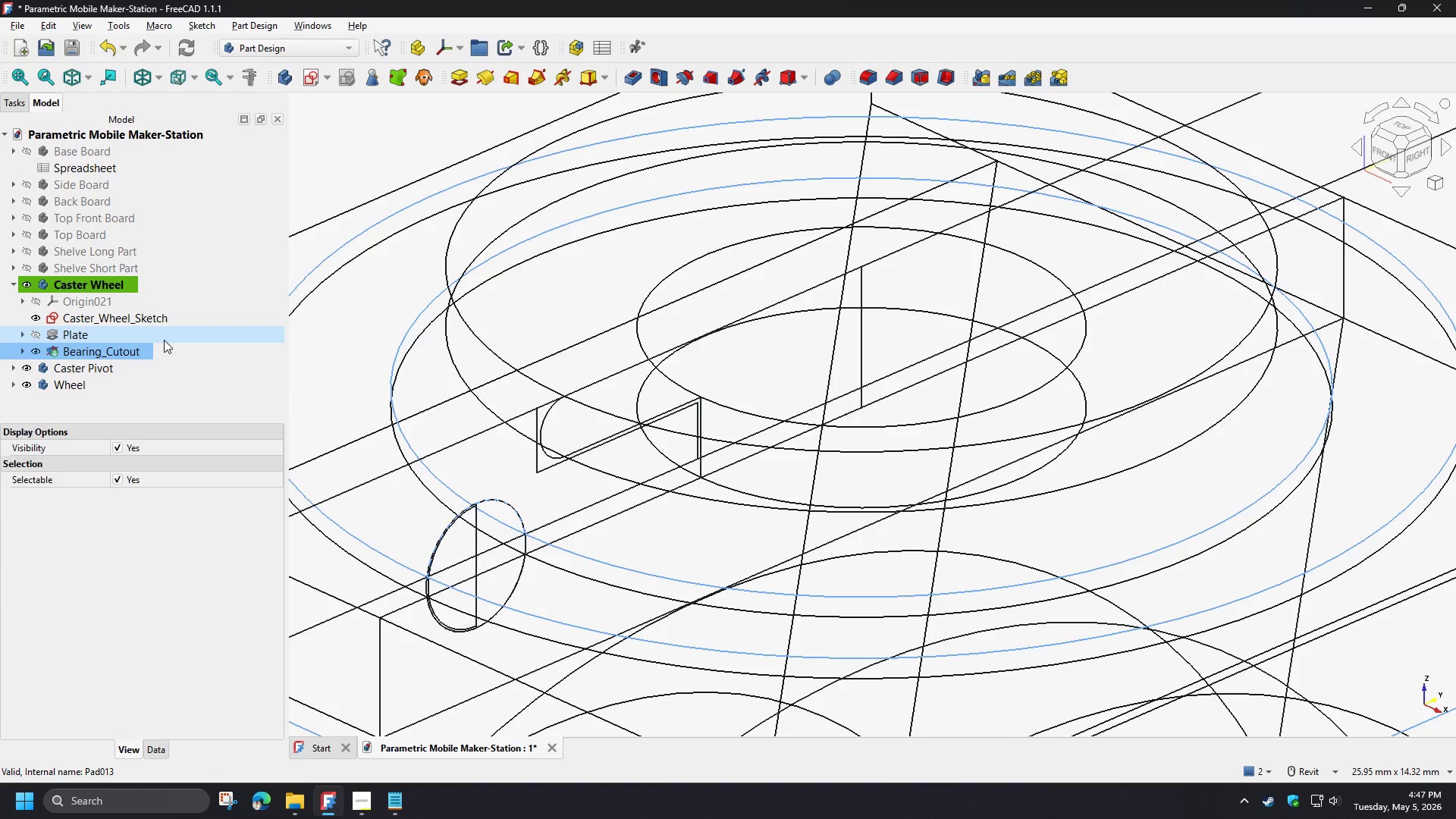 
double_click([133, 317])
 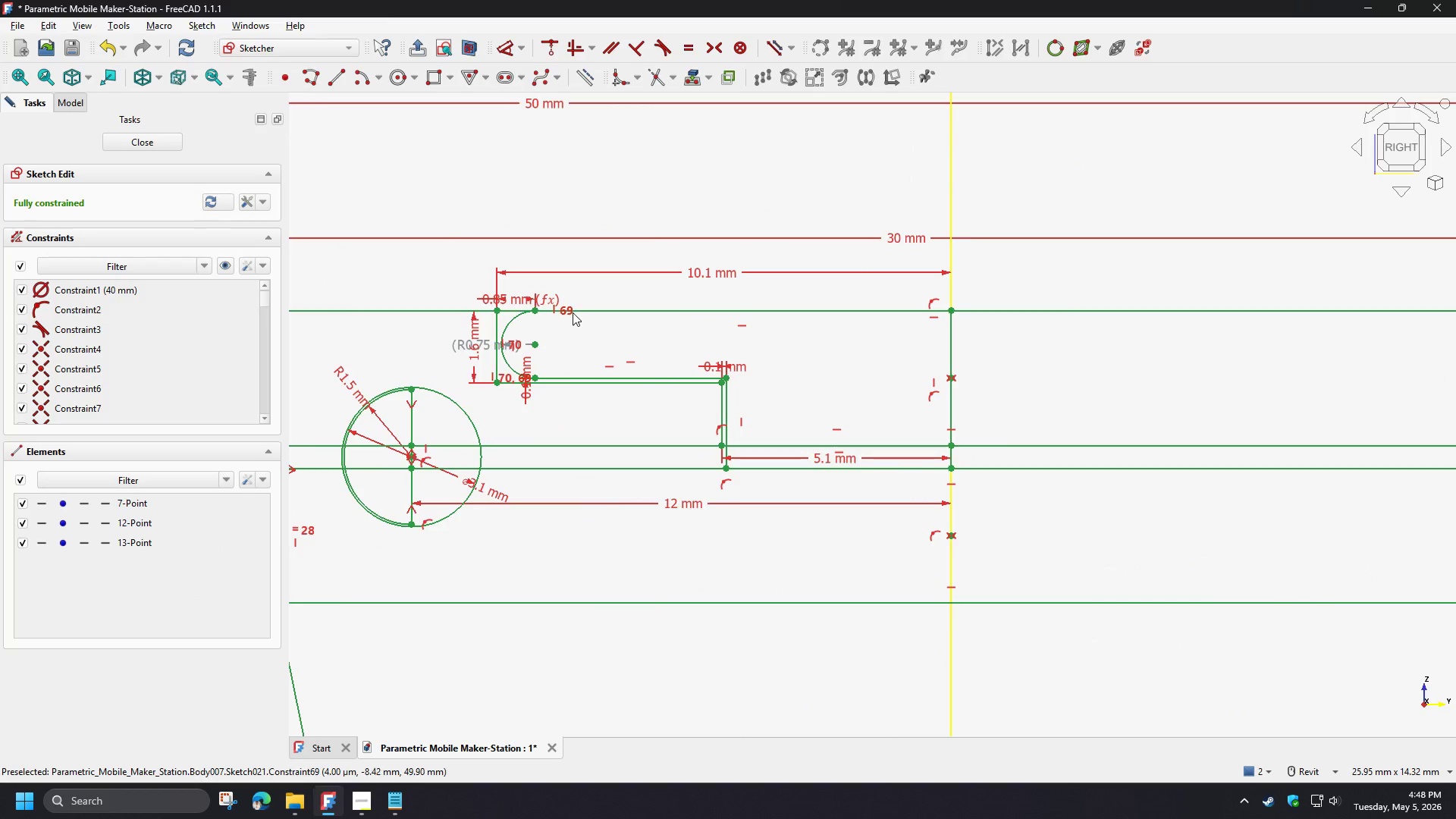 
scroll: coordinate [538, 312], scroll_direction: up, amount: 3.0
 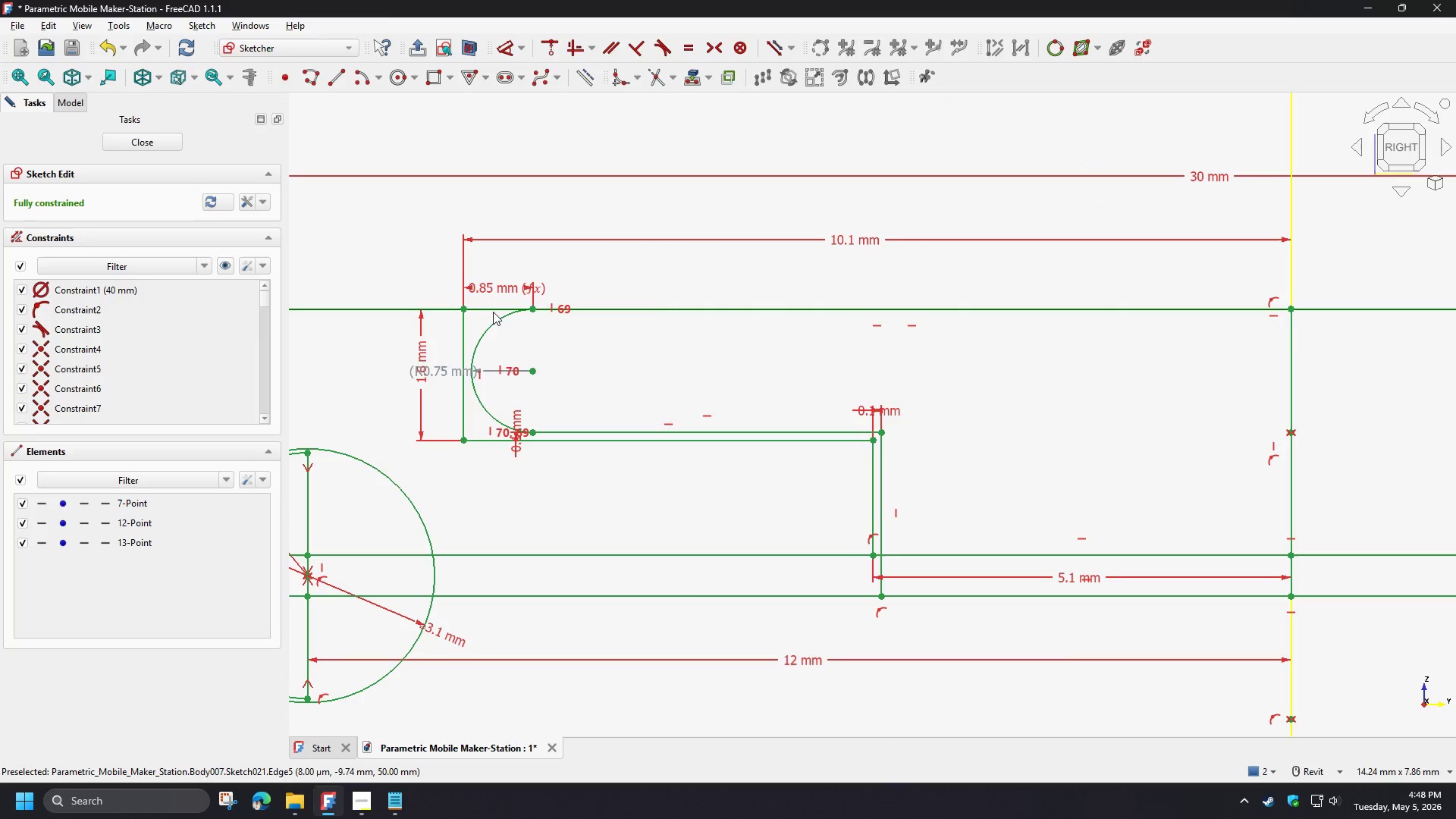 
left_click([493, 312])
 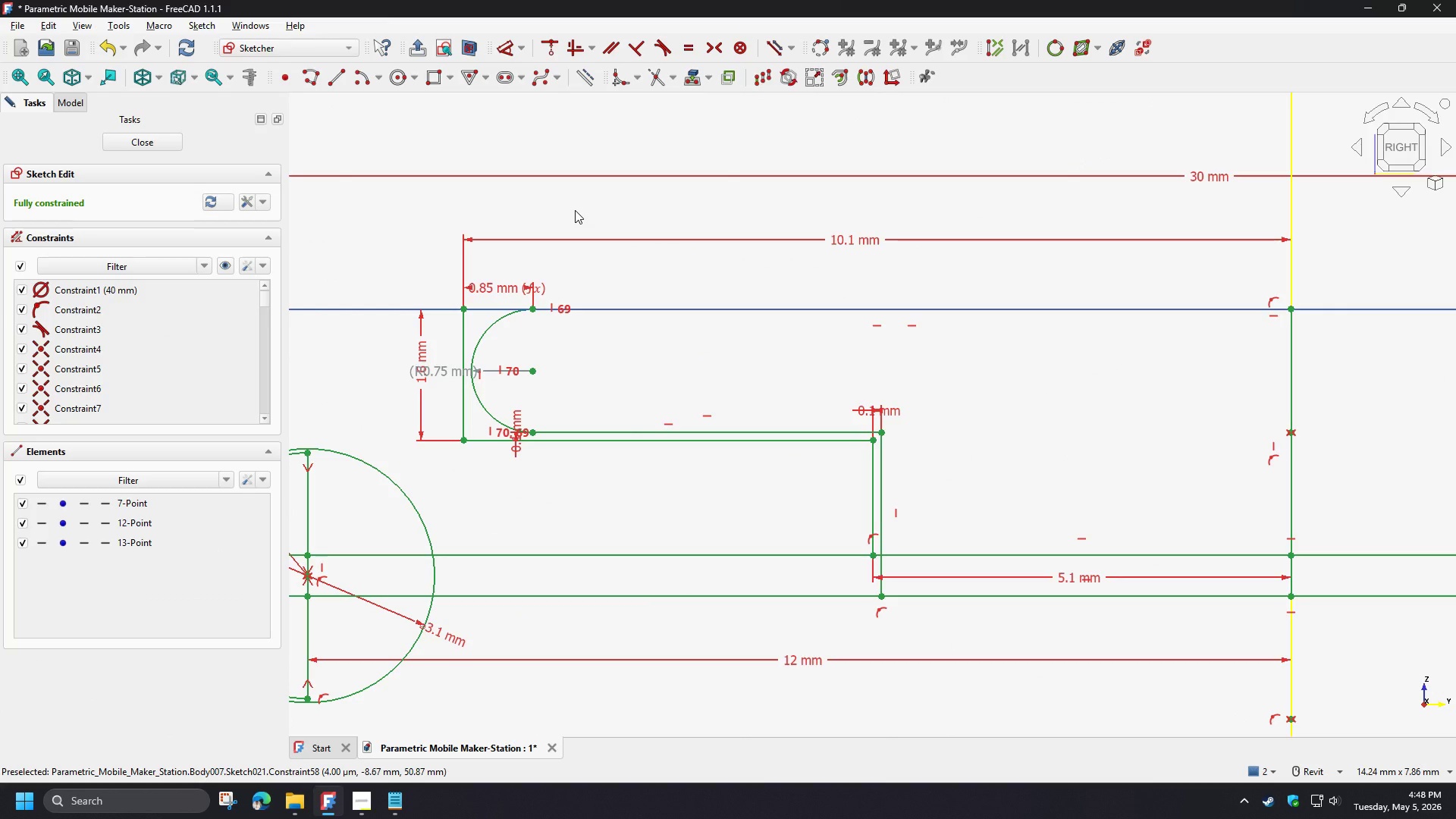 
wait(6.39)
 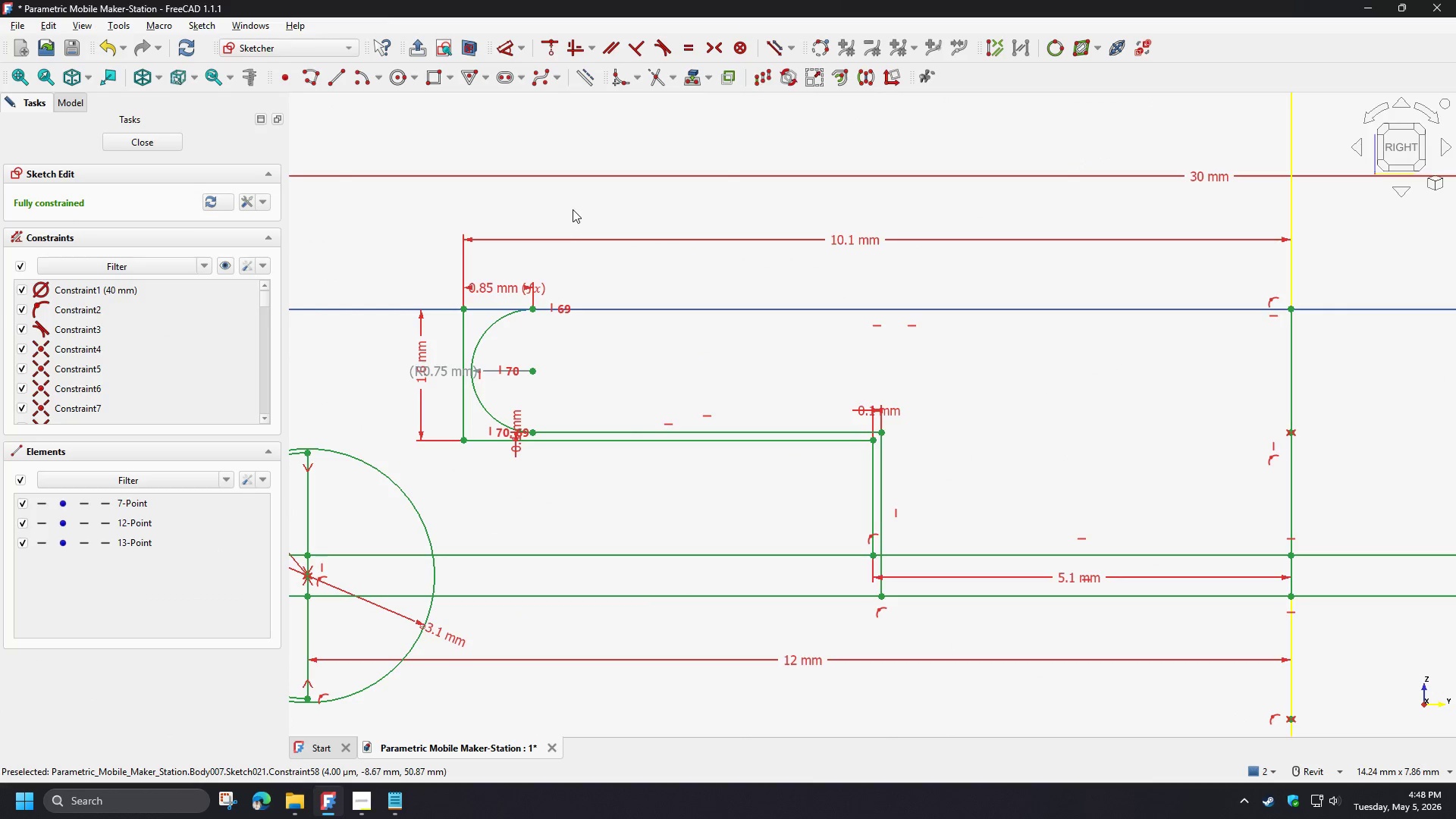 
left_click([585, 87])
 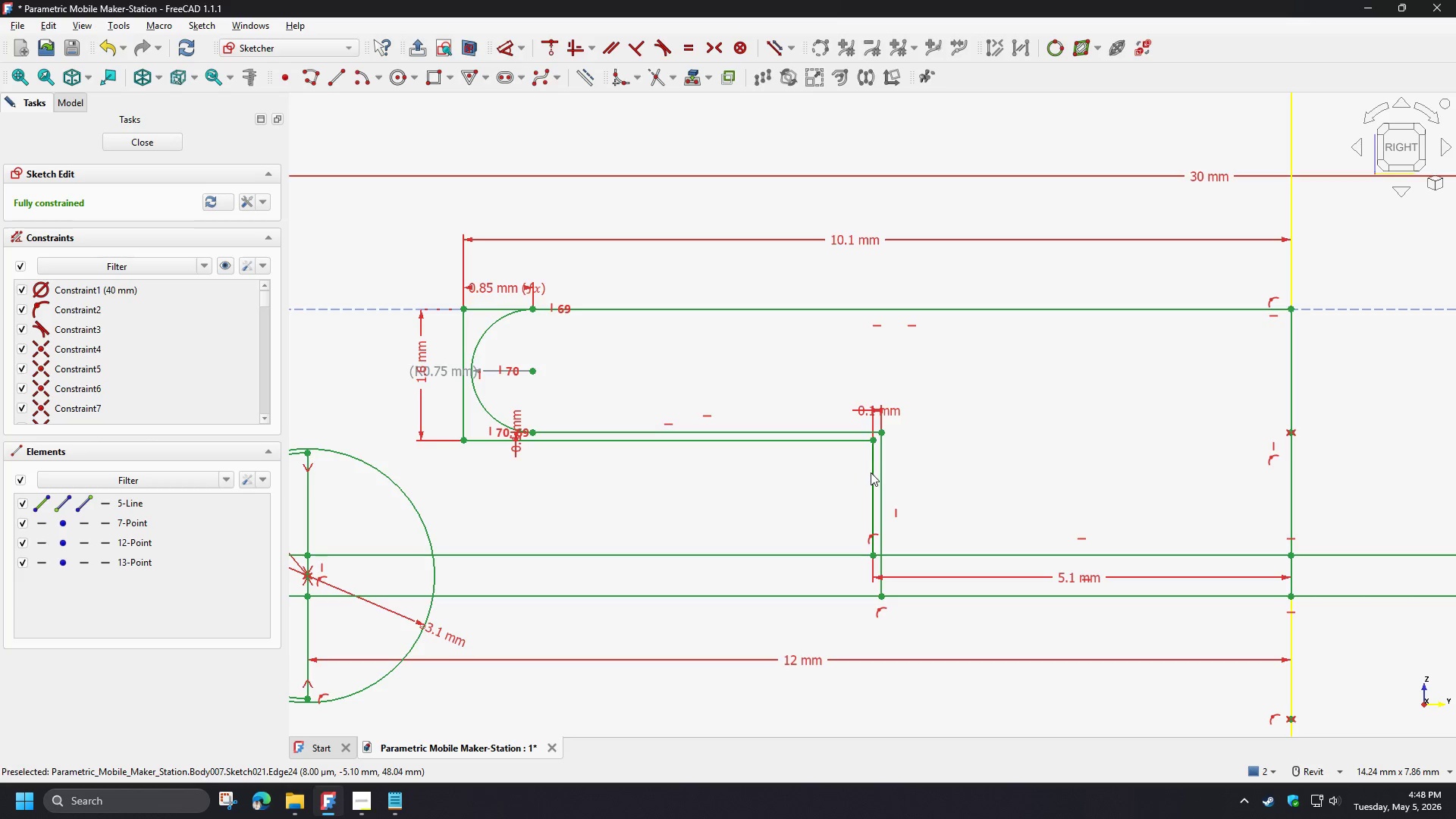 
wait(6.53)
 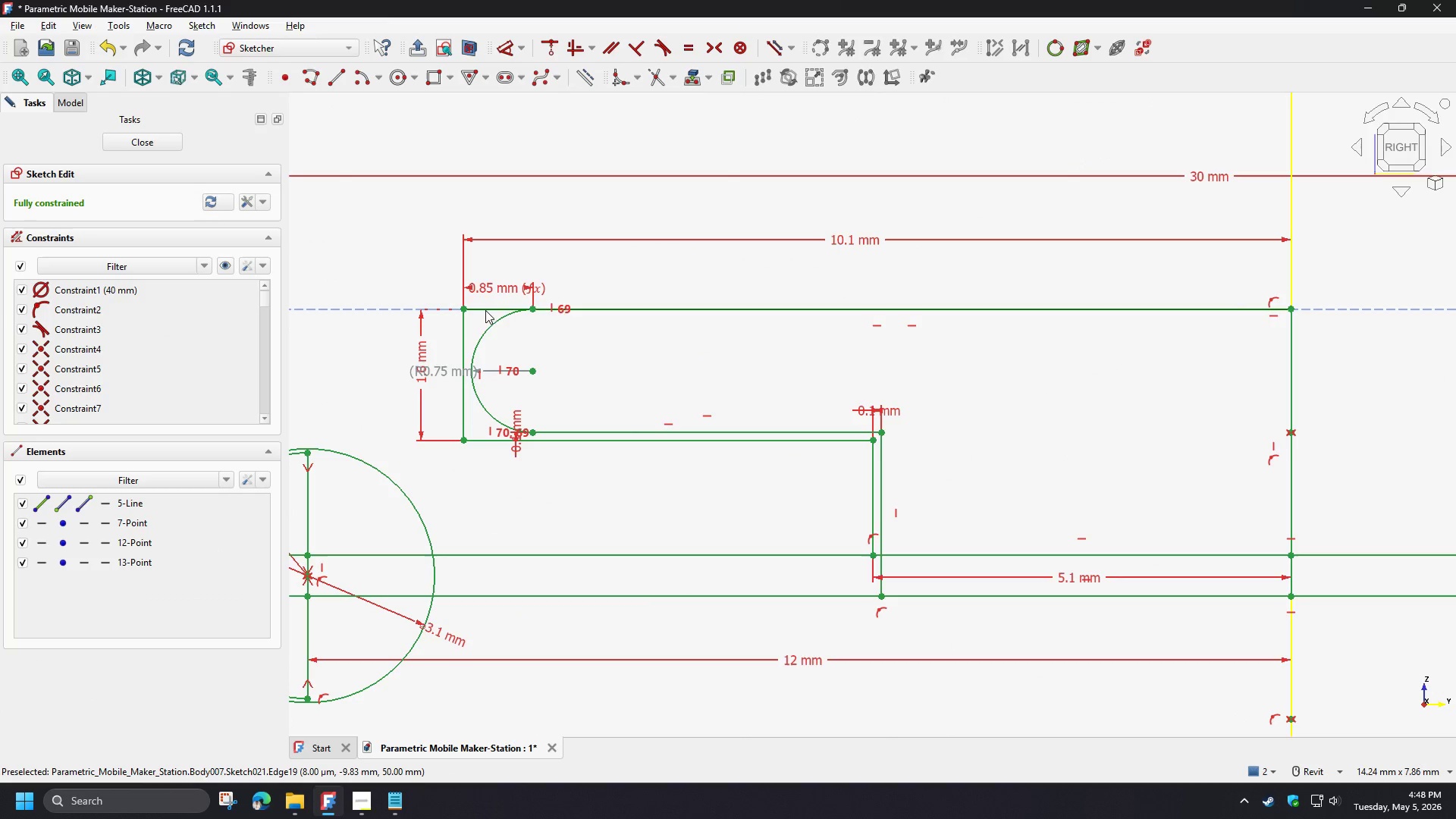 
left_click([914, 554])
 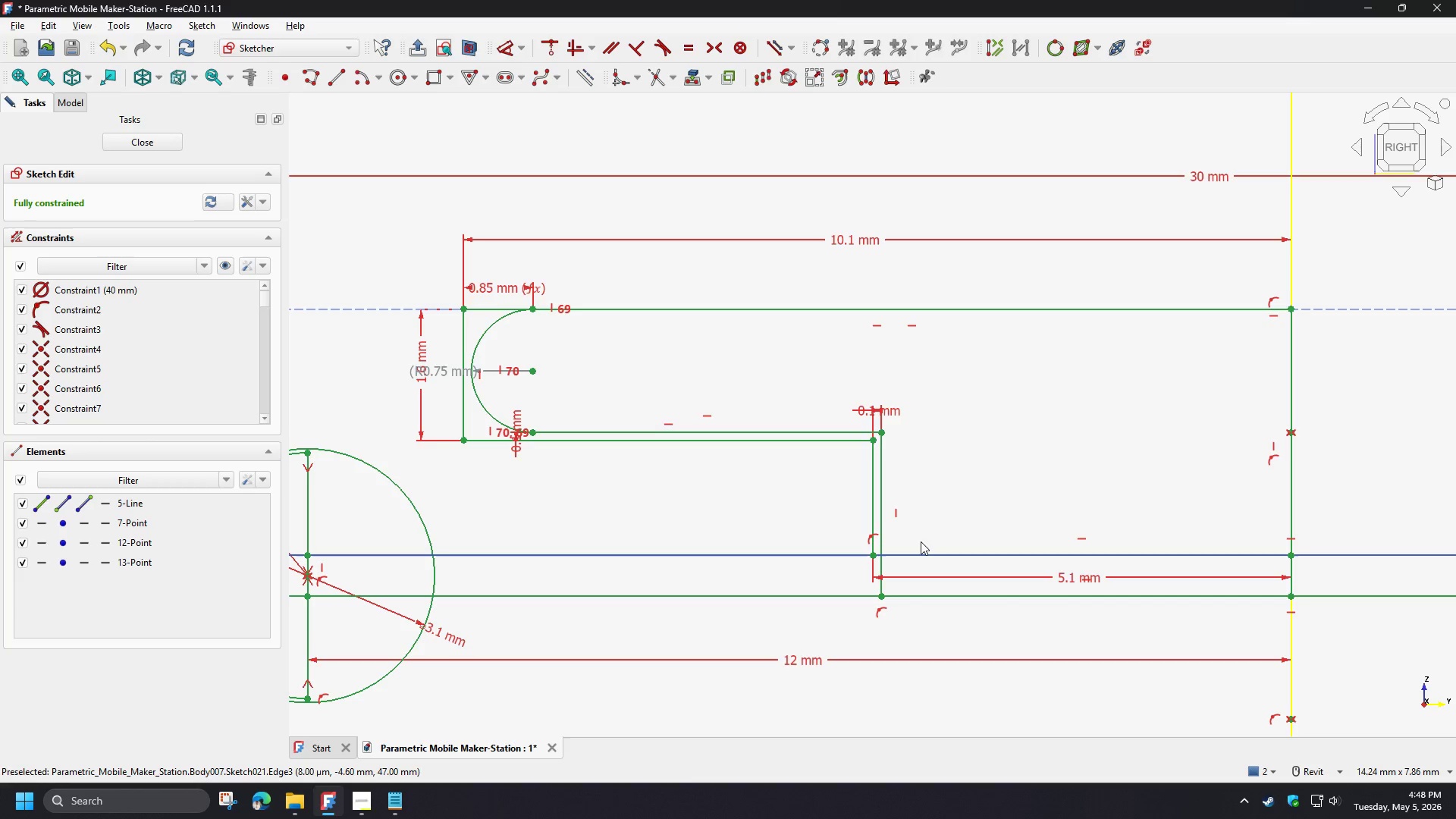 
left_click([933, 513])
 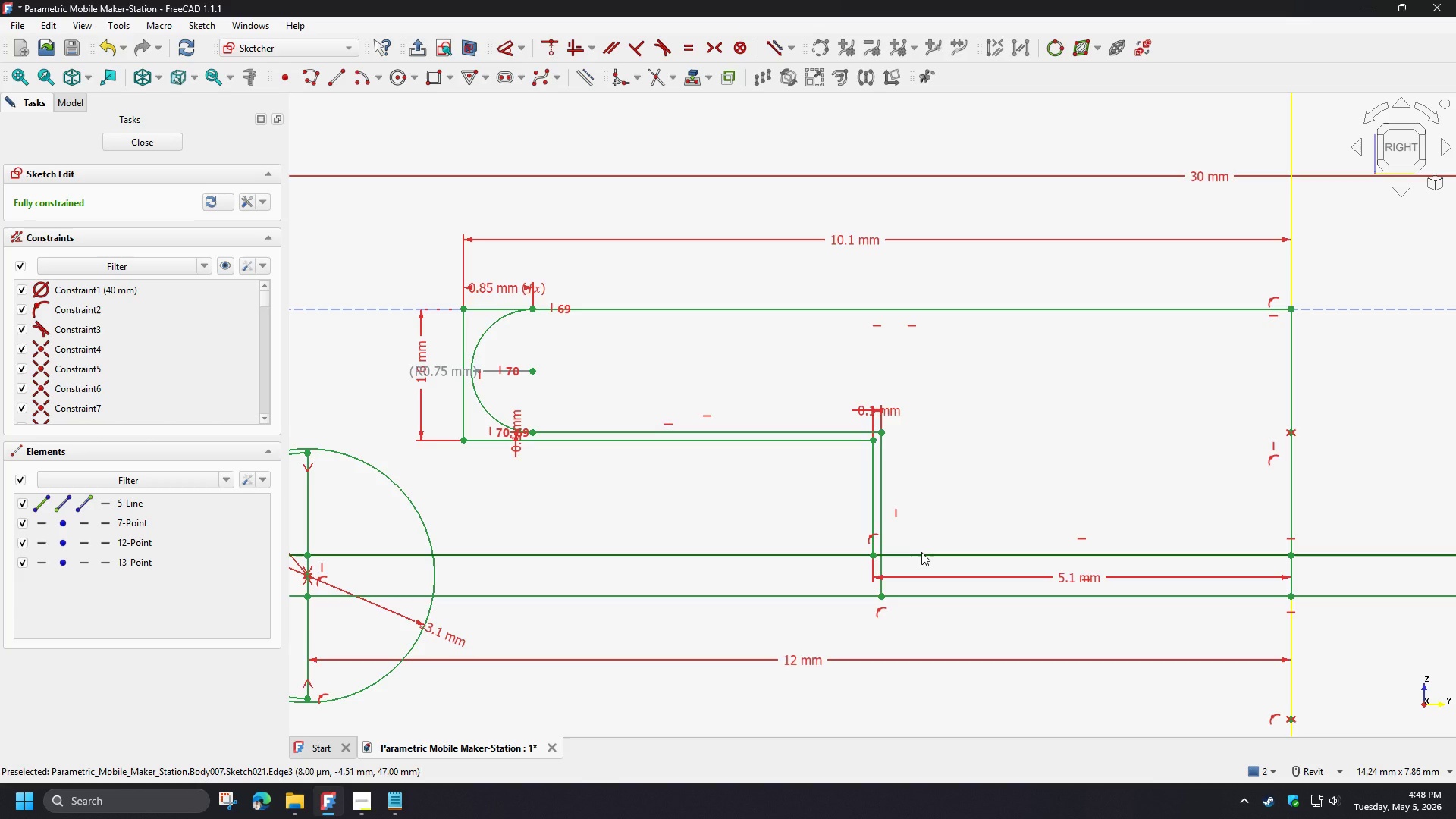 
left_click([921, 552])
 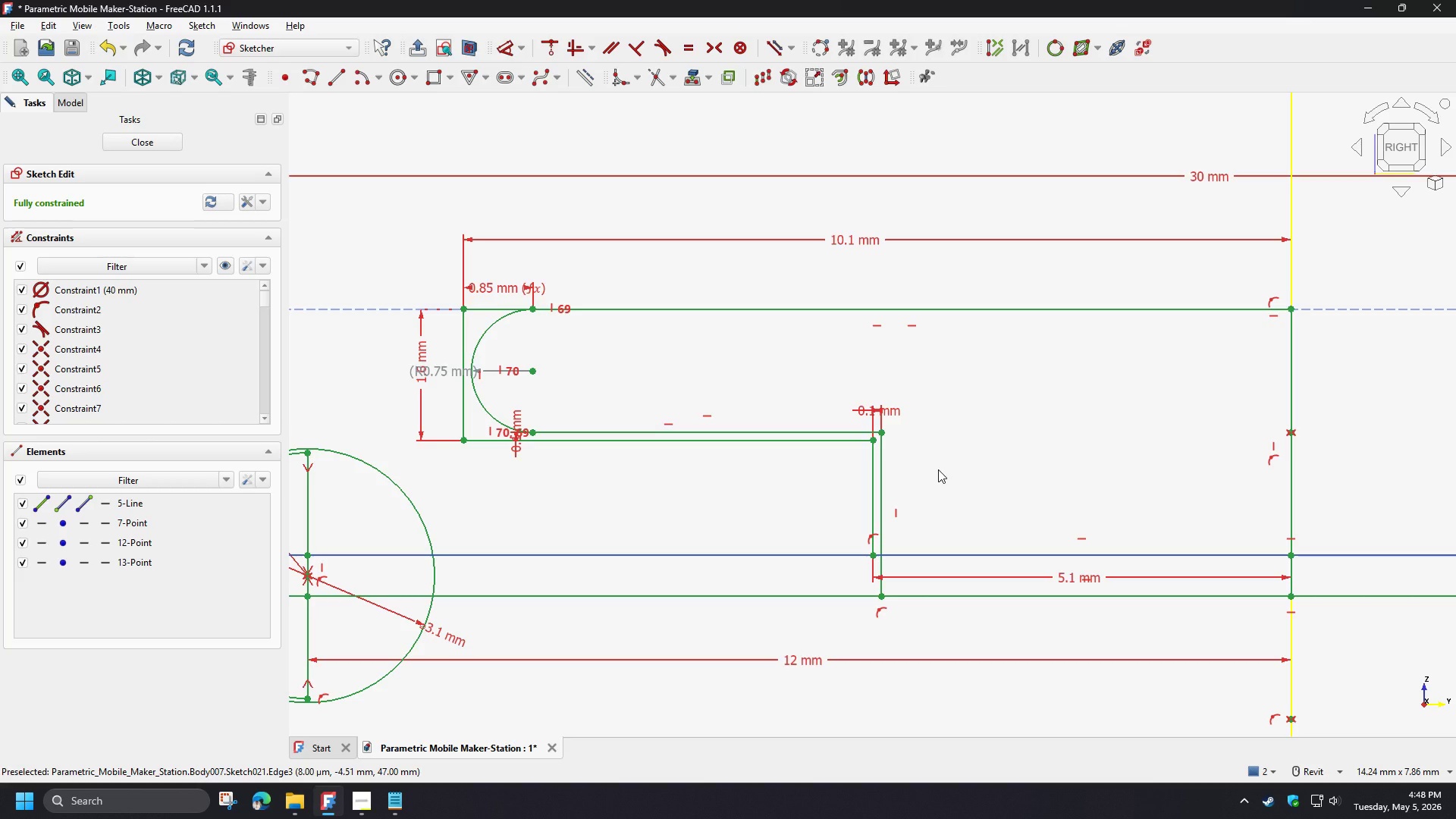 
wait(5.83)
 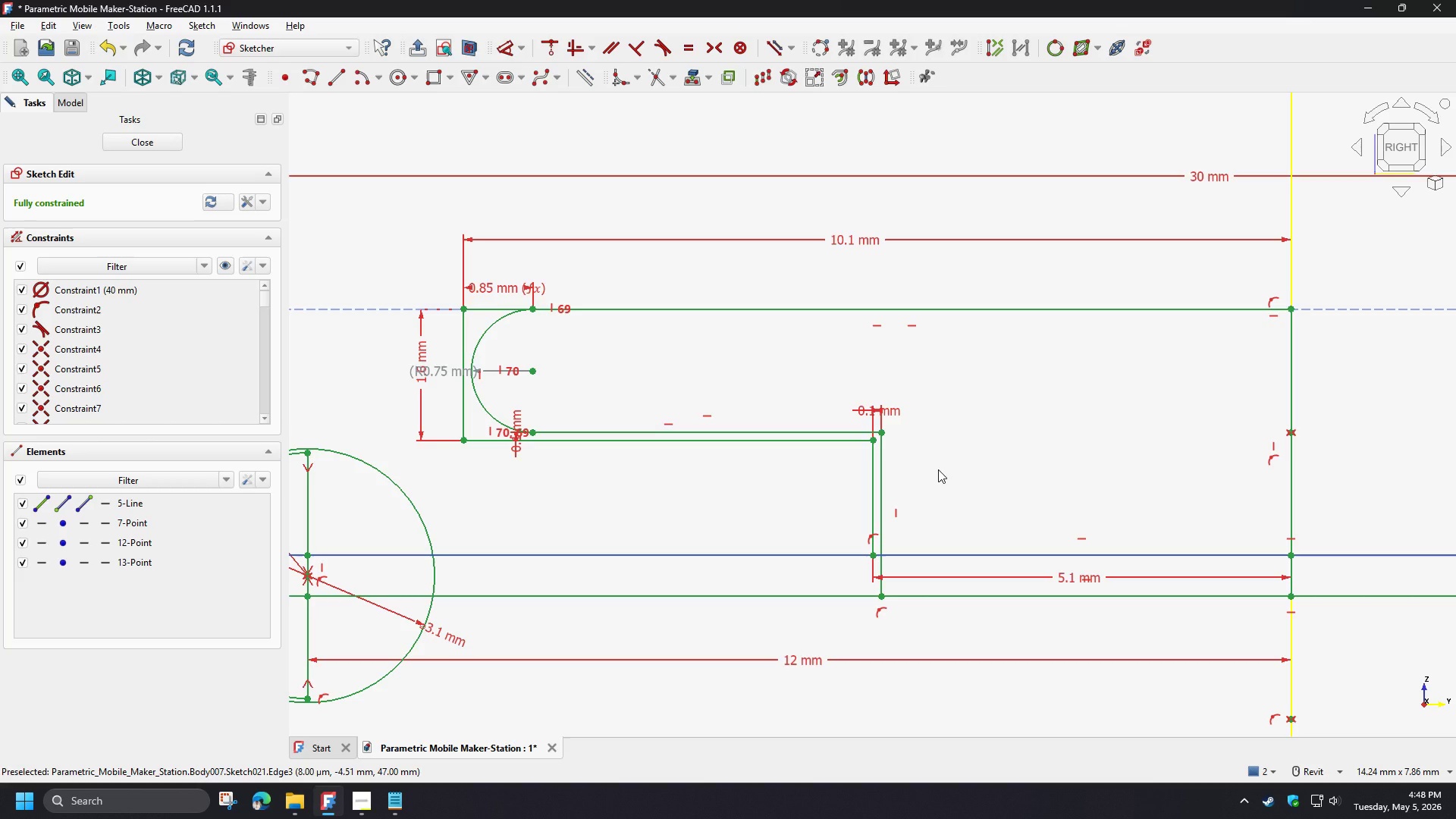 
left_click([587, 85])
 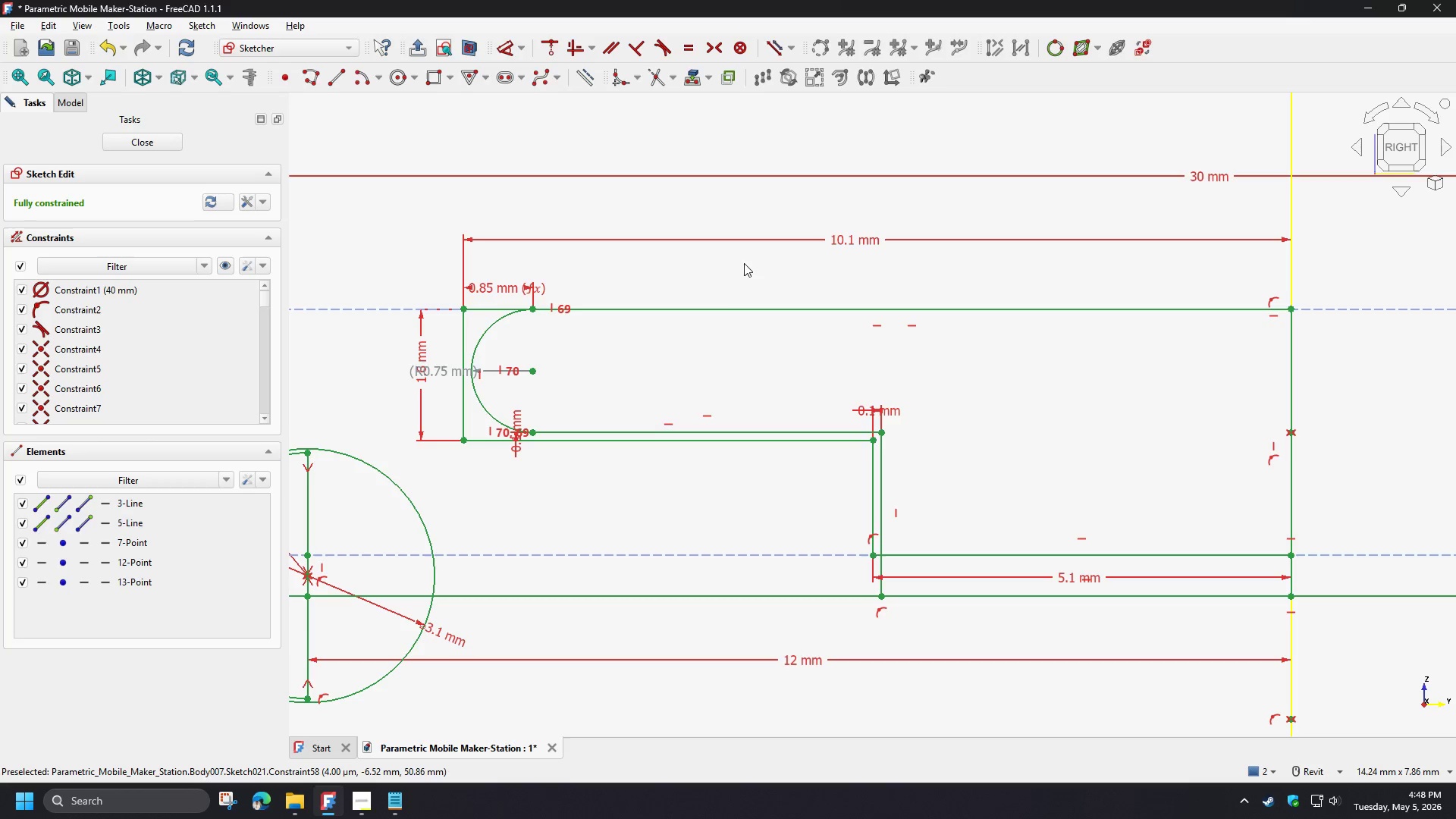 
left_click([734, 279])
 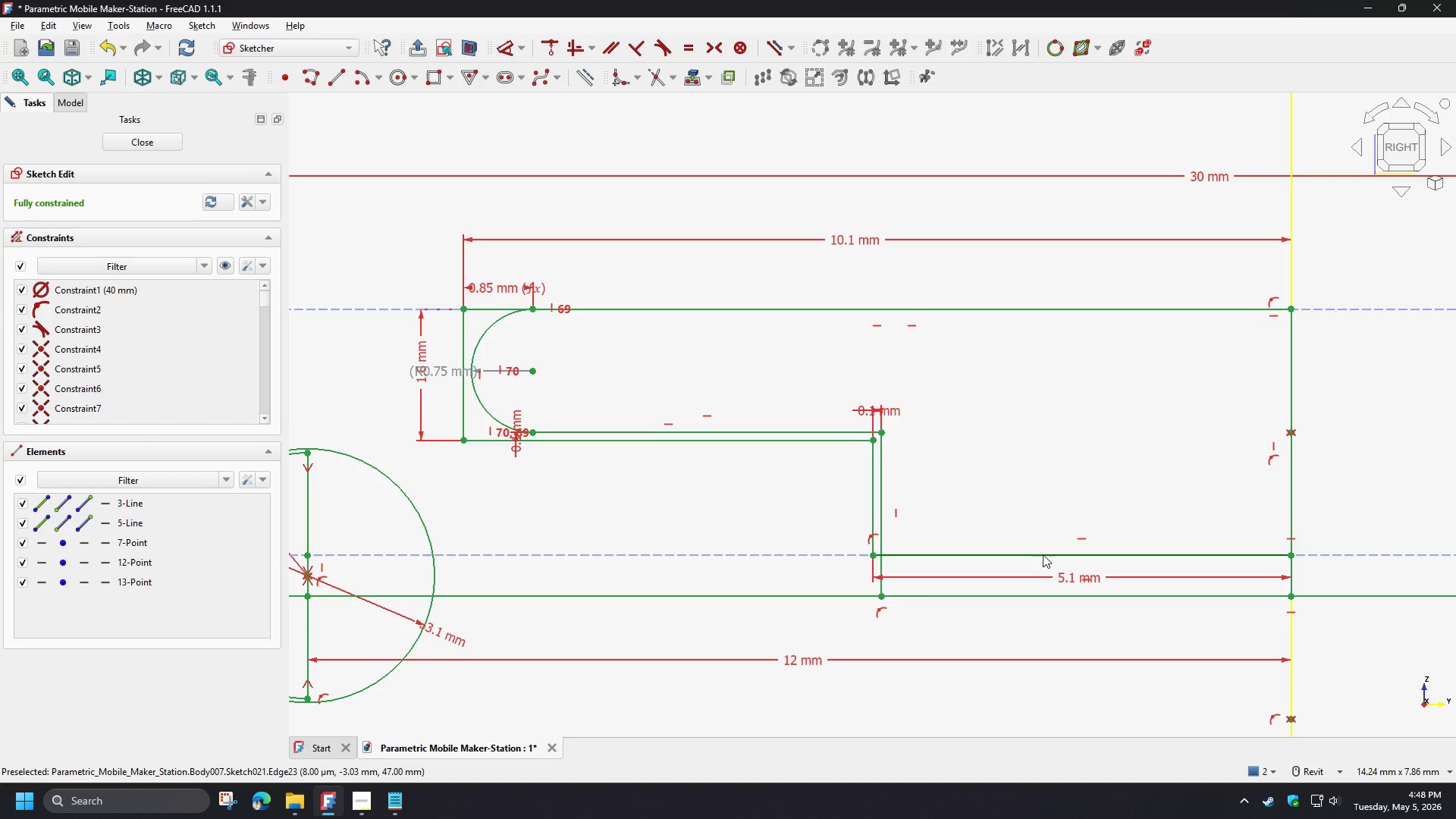 
left_click([1043, 556])
 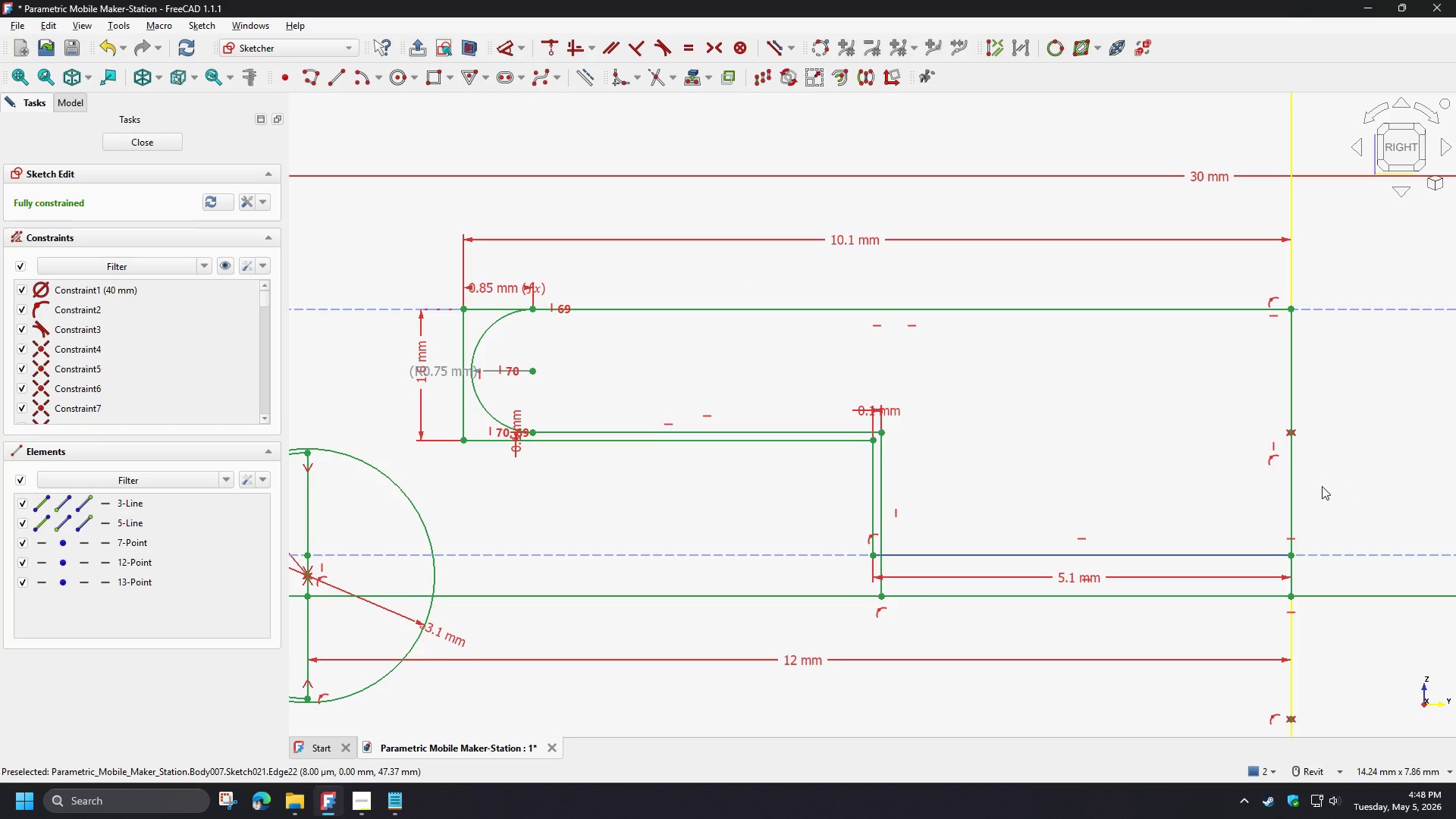 
left_click([1320, 487])
 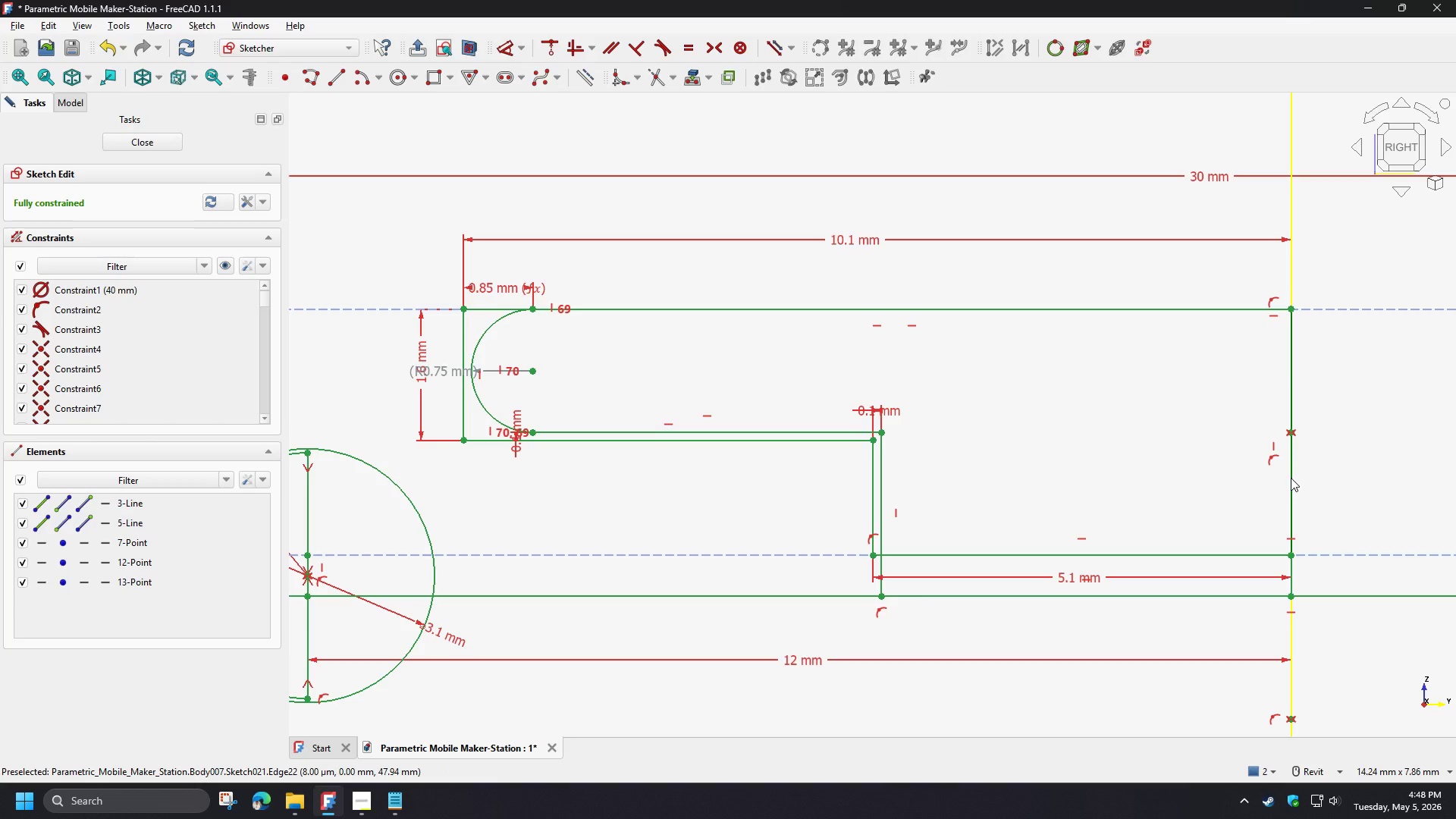 
left_click([1291, 478])
 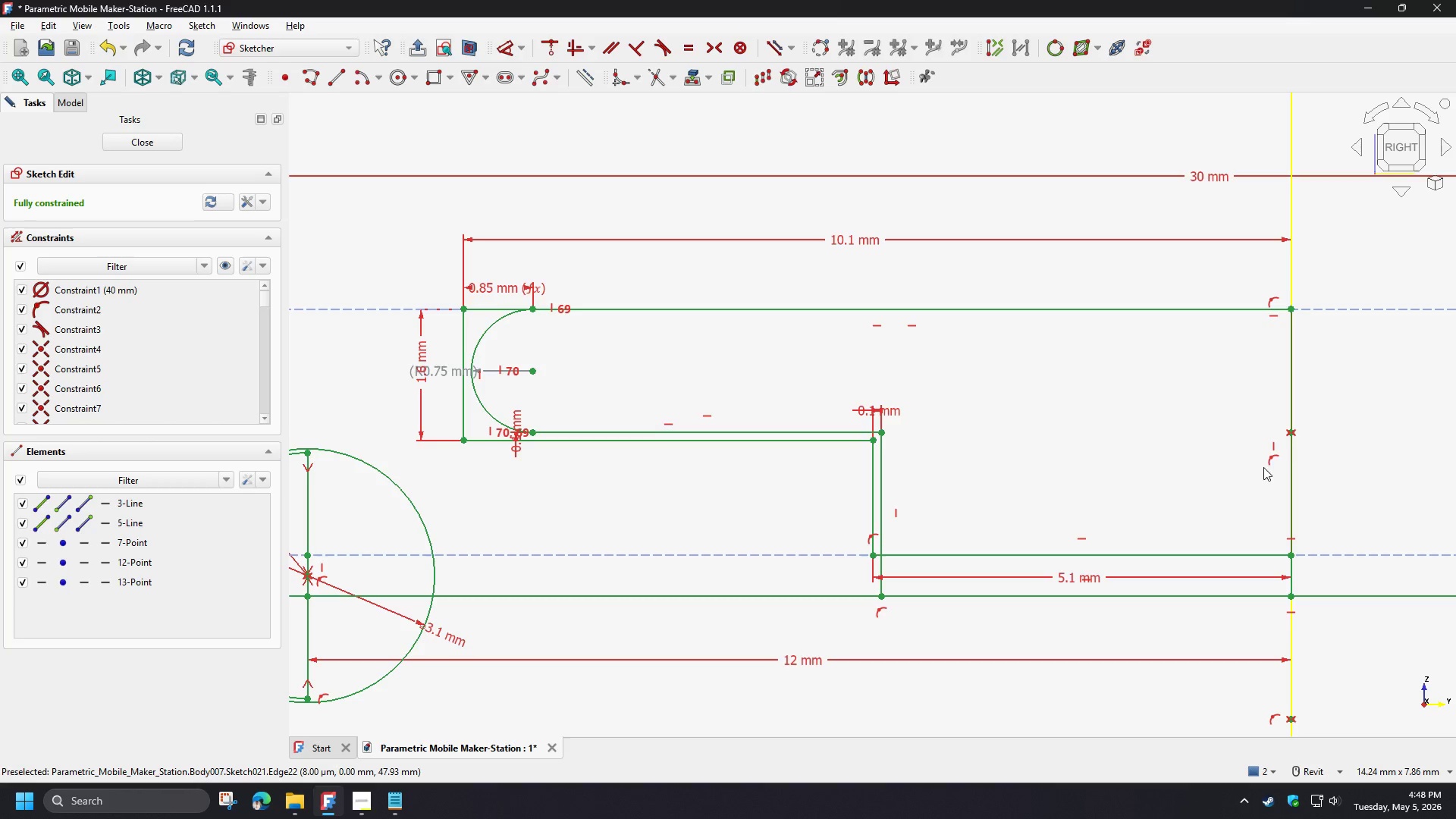 
left_click([1115, 405])
 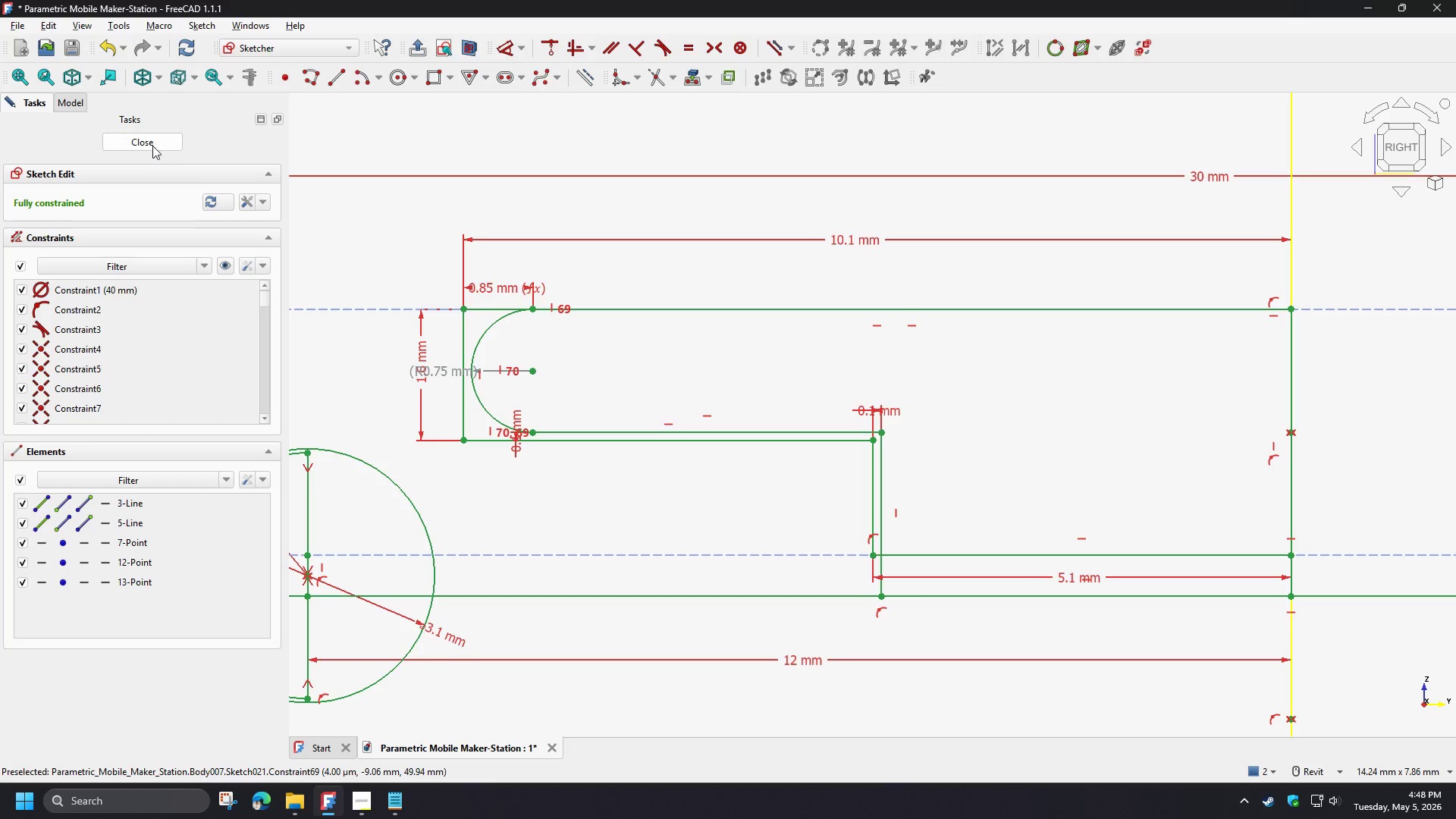 
left_click([152, 143])
 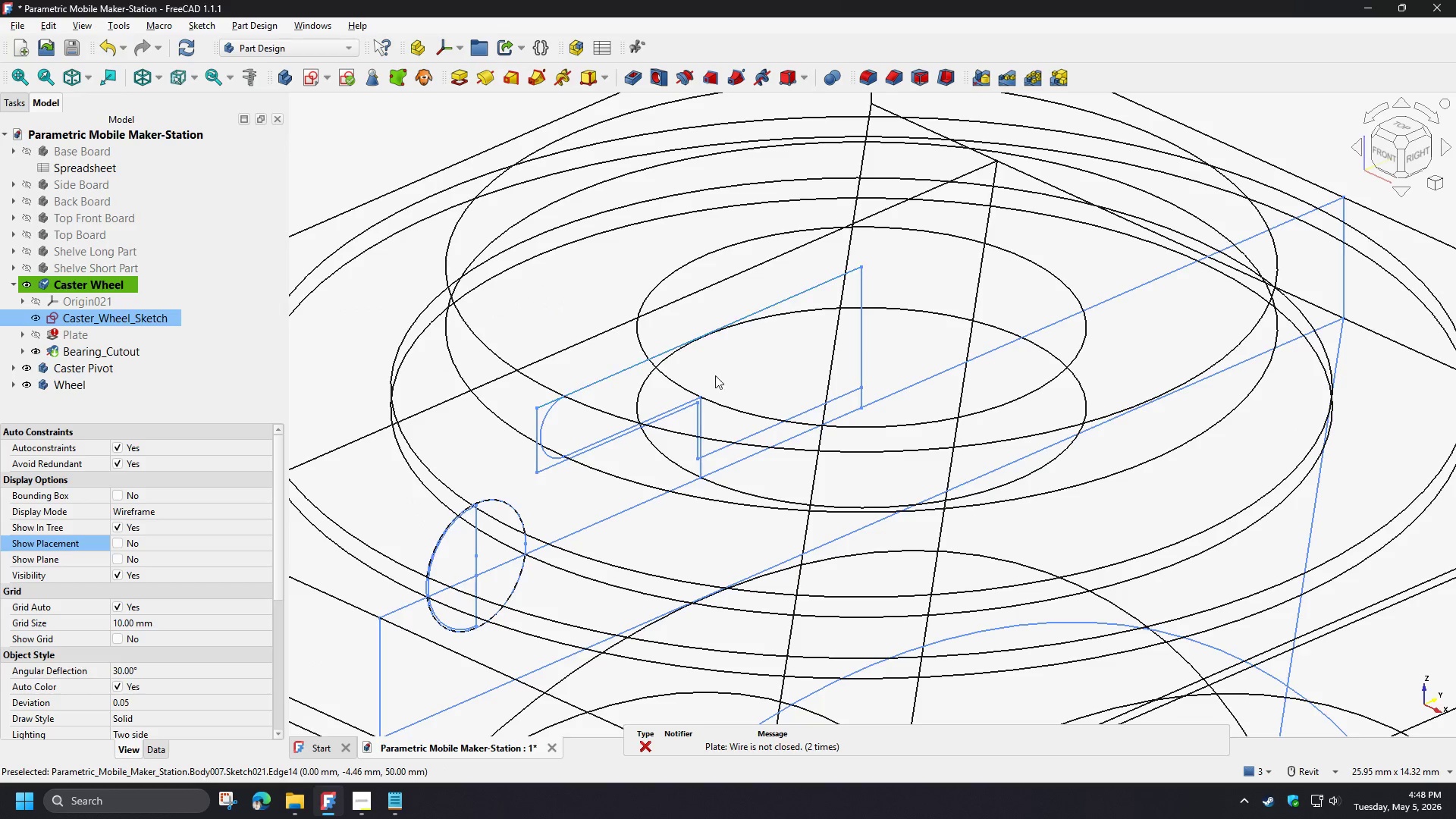 
scroll: coordinate [574, 416], scroll_direction: up, amount: 2.0
 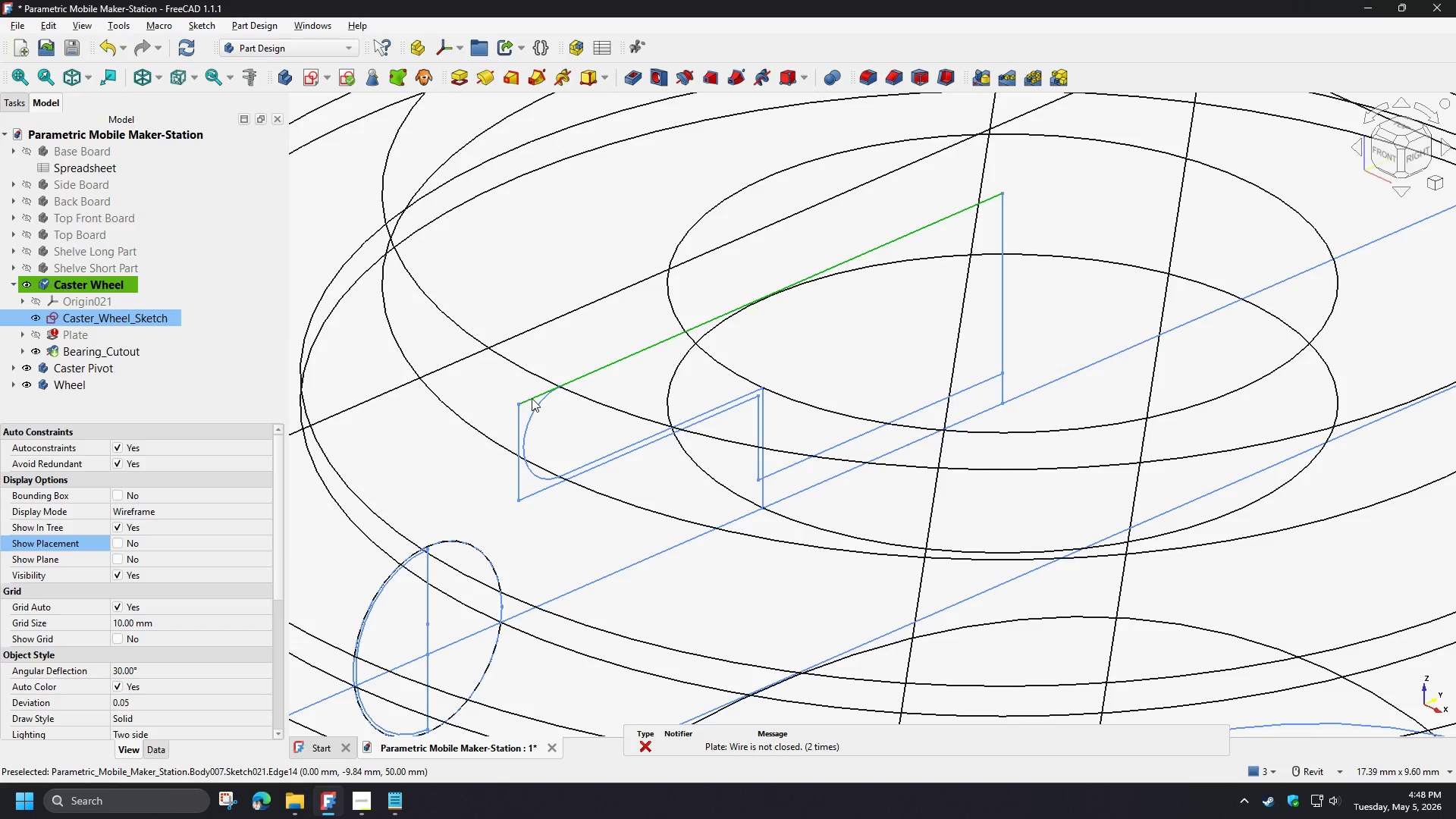 
left_click([532, 398])
 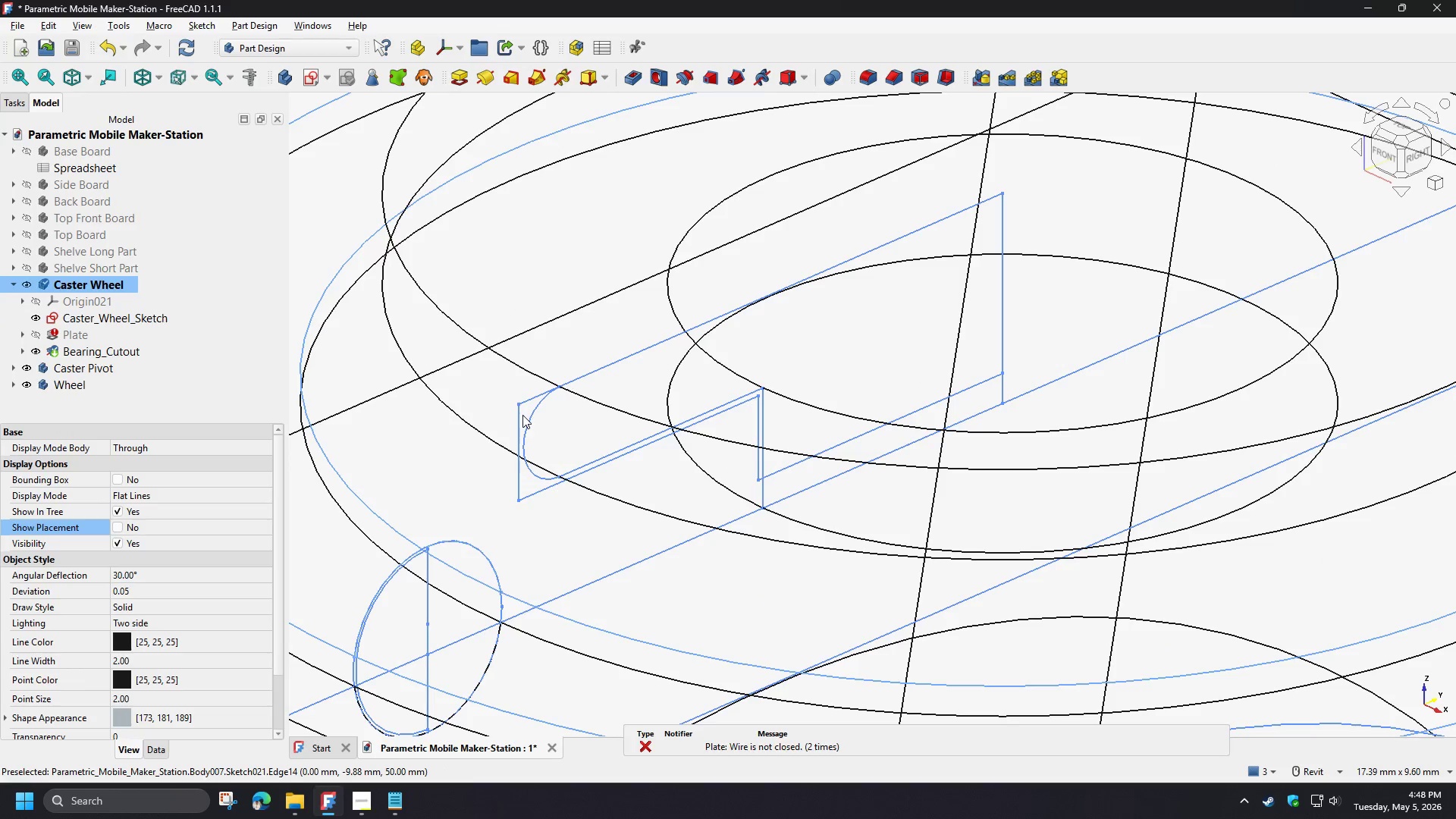 
hold_key(key=ControlLeft, duration=1.08)
left_click([519, 416])
 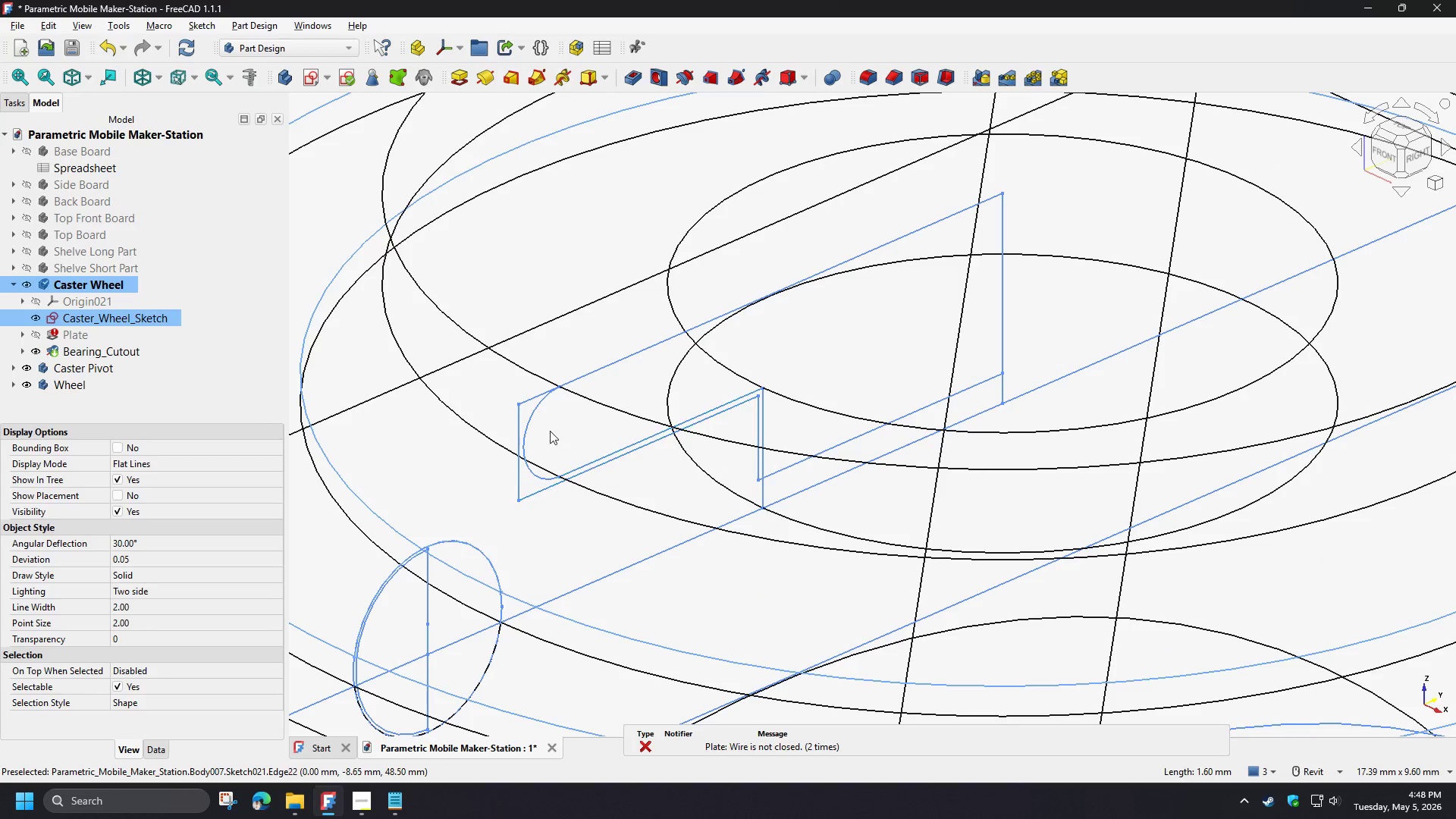 
left_click([485, 388])
 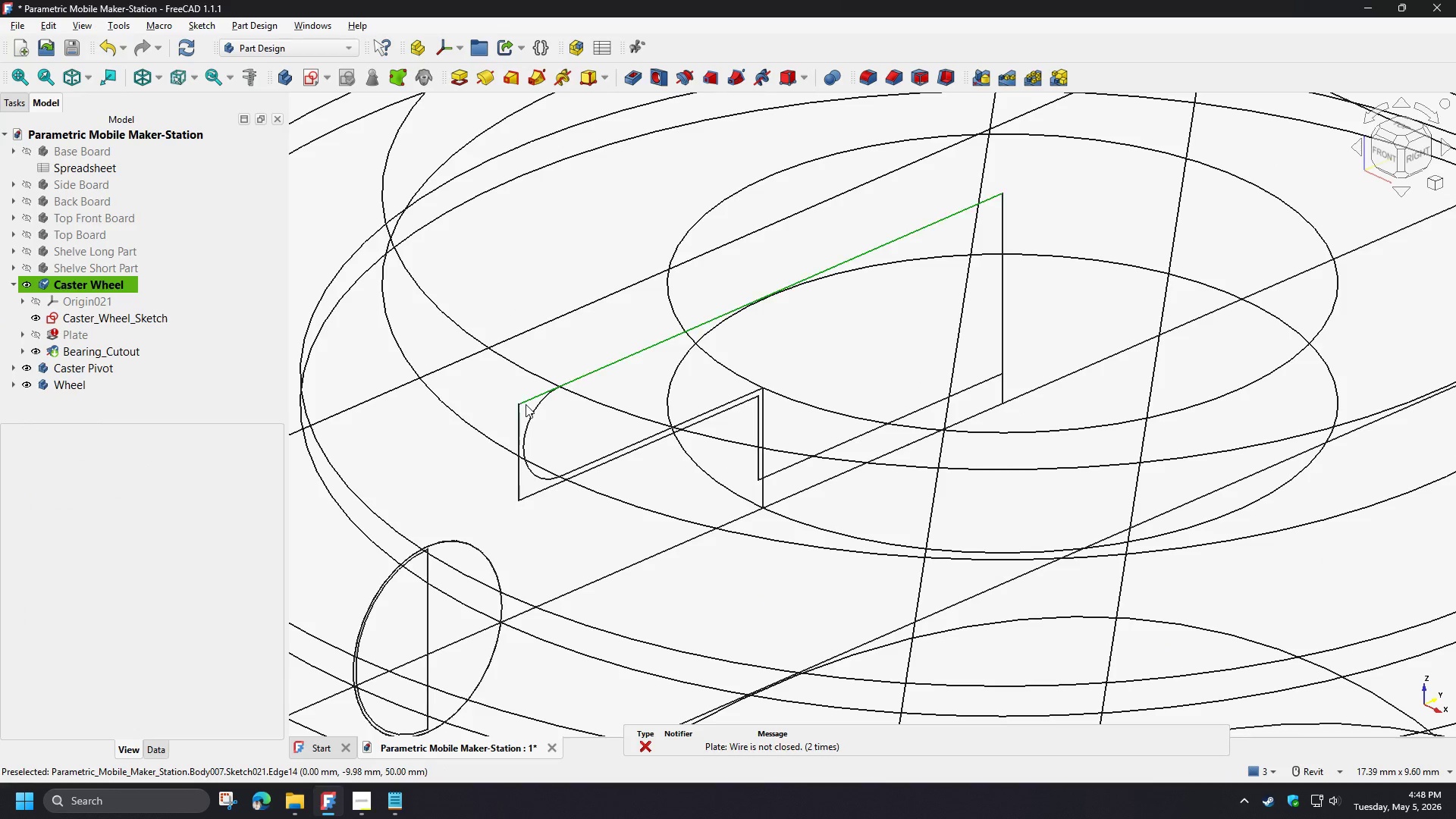 
left_click([526, 404])
 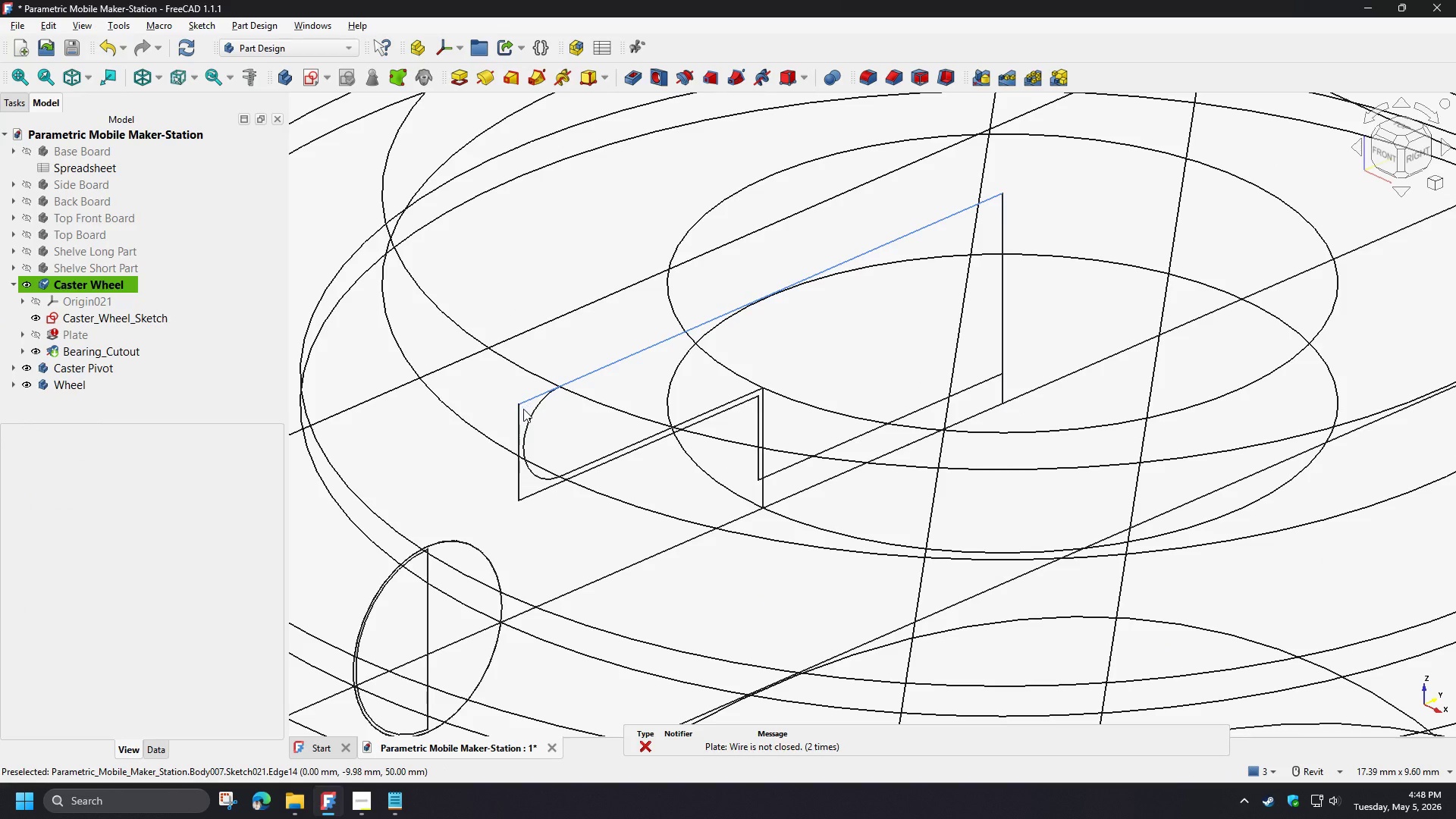 
hold_key(key=ControlLeft, duration=1.5)
double_click([518, 415])
 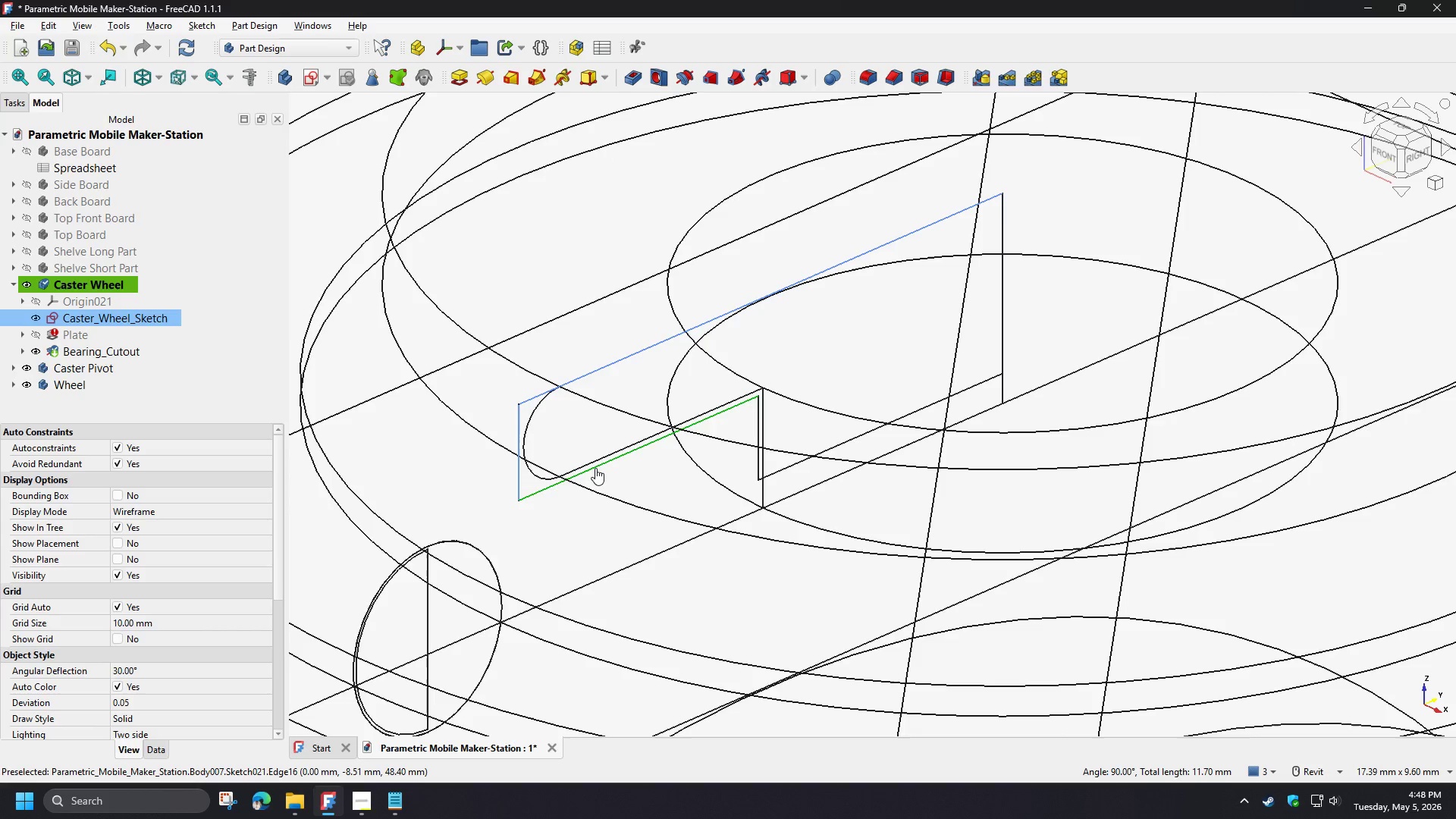 
left_click([595, 468])
 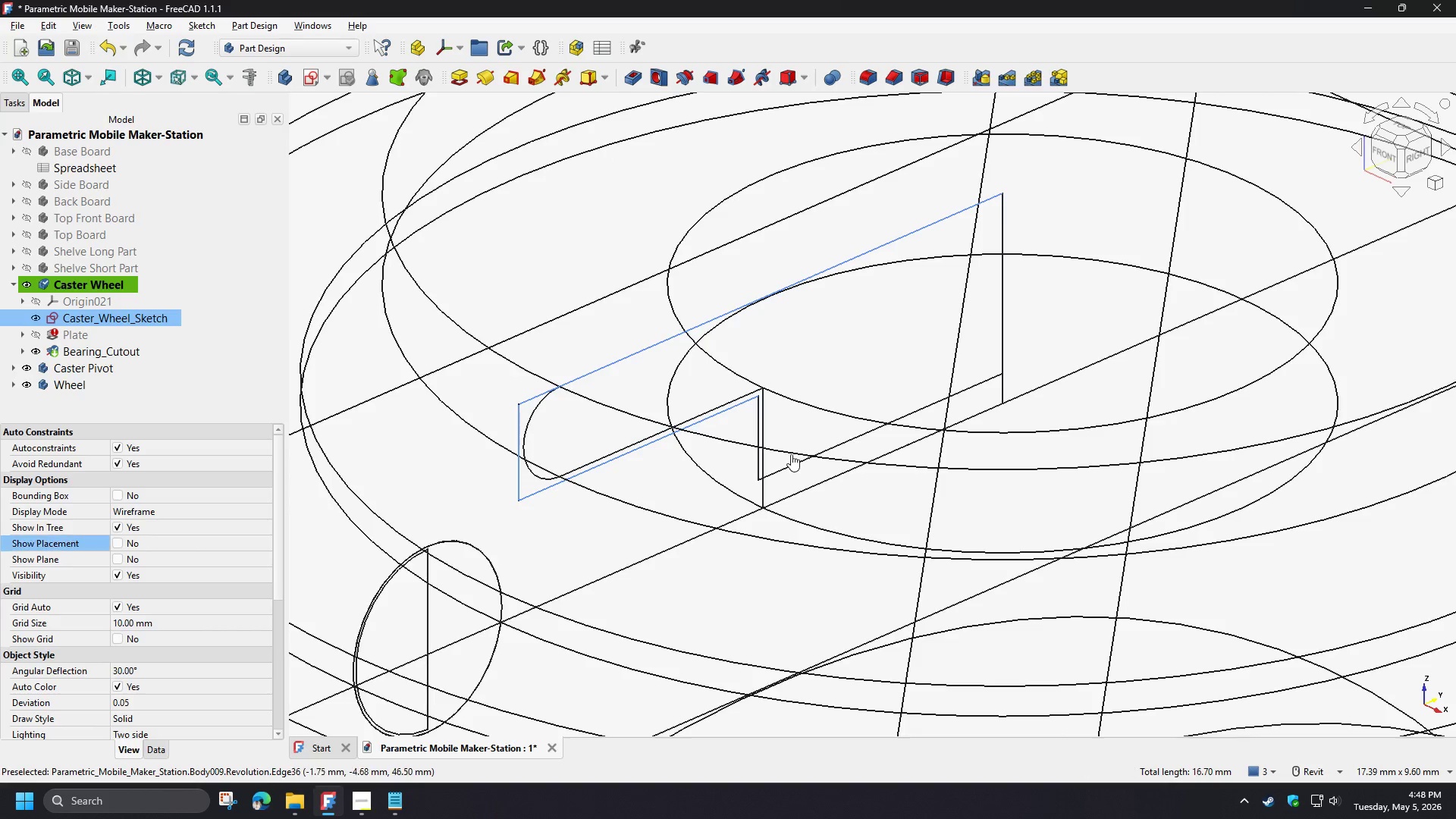 
hold_key(key=ControlLeft, duration=1.51)
 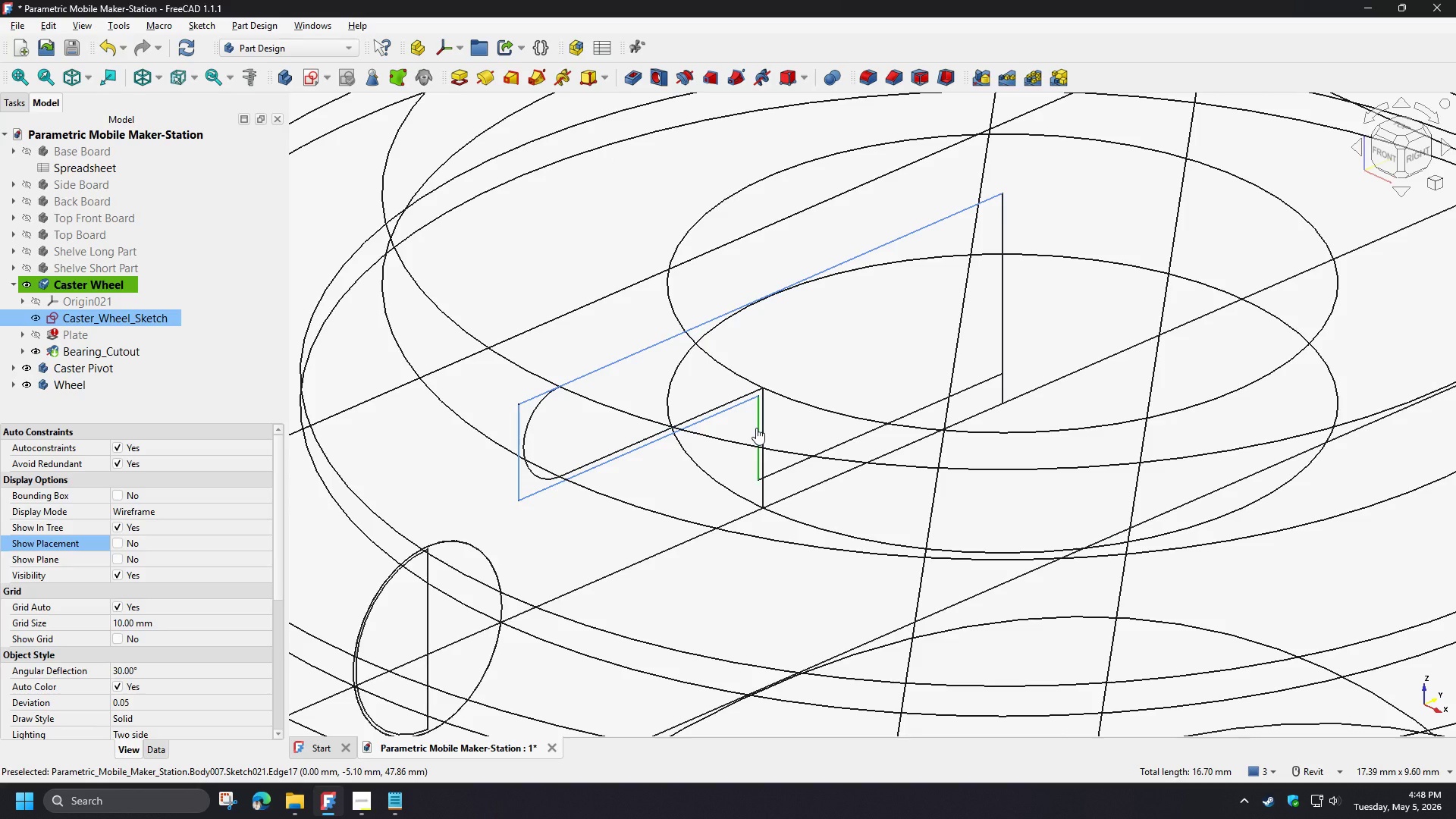 
hold_key(key=ControlLeft, duration=1.52)
 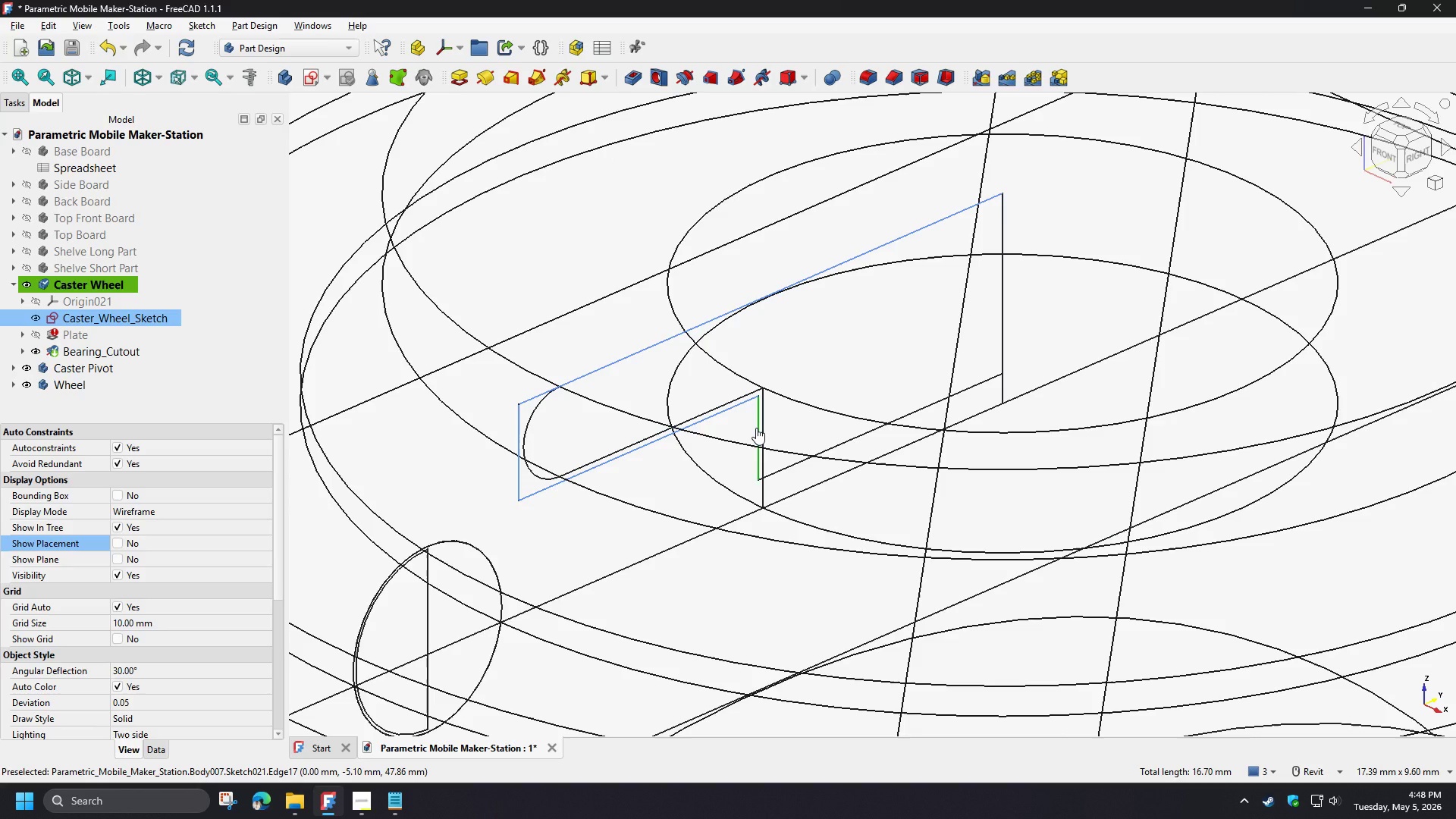 
hold_key(key=ControlLeft, duration=1.52)
left_click([756, 427])
 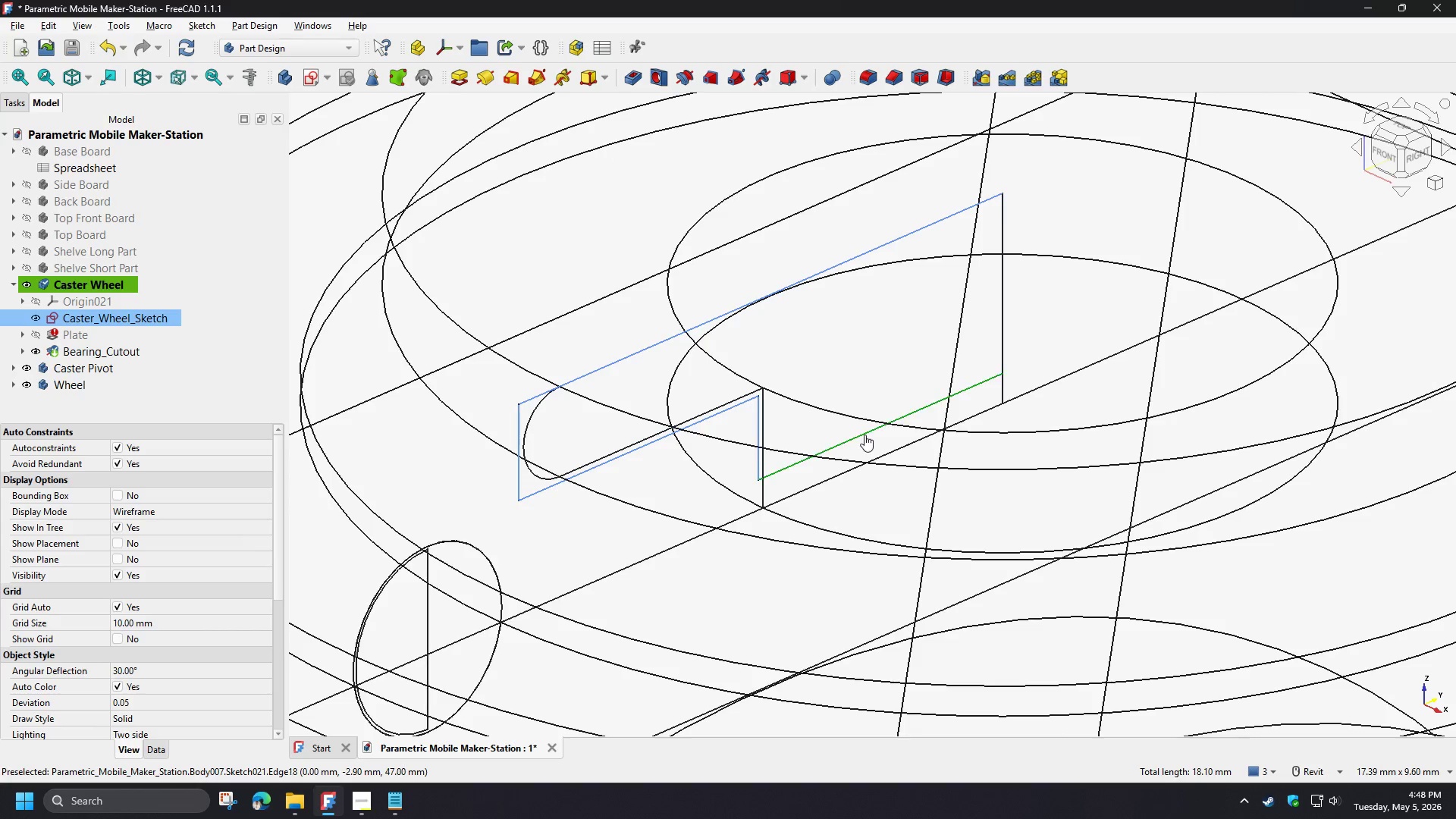 
hold_key(key=ControlLeft, duration=1.51)
left_click([865, 435])
 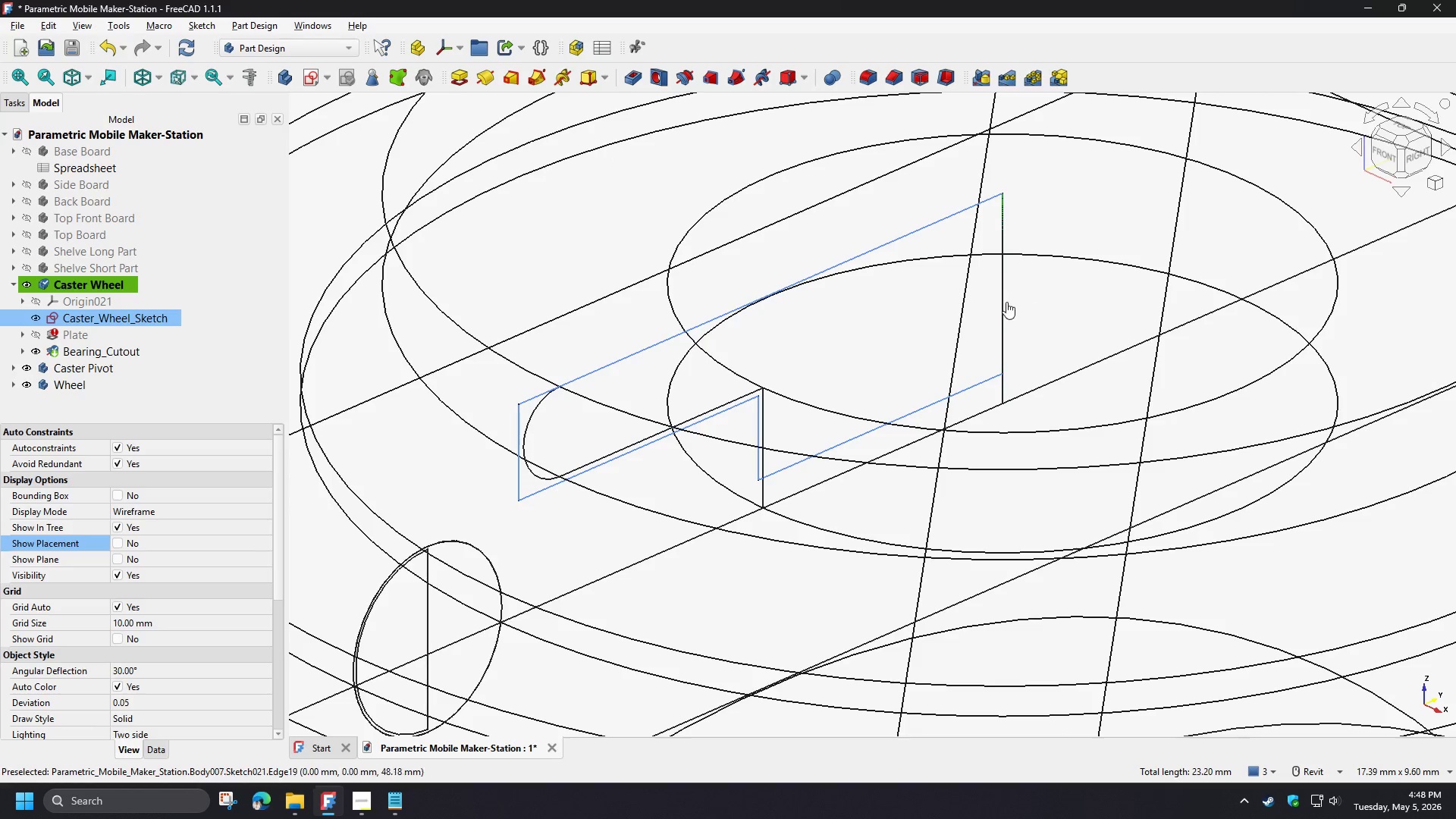 
hold_key(key=ControlLeft, duration=1.5)
left_click([1003, 302])
 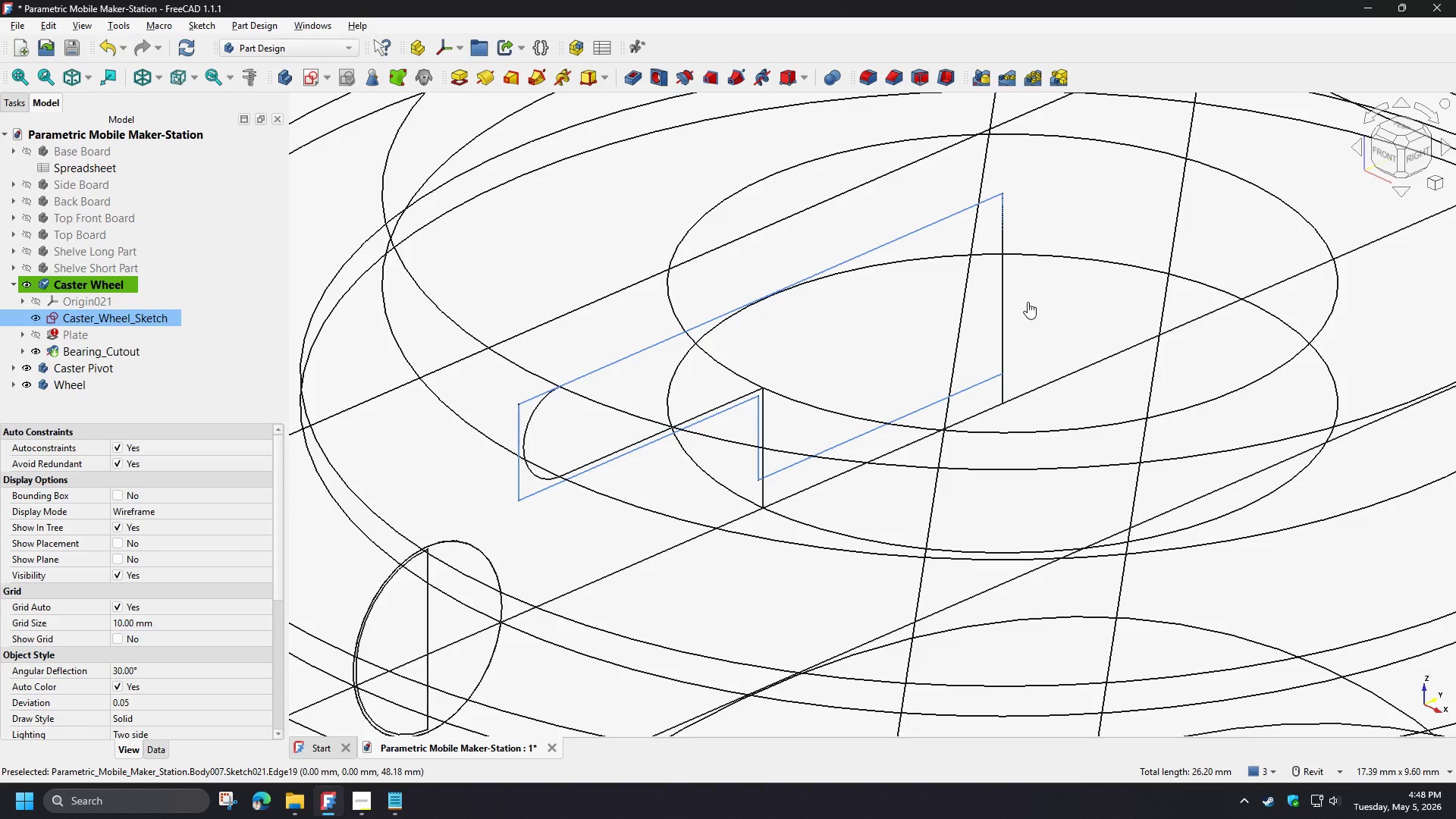 
hold_key(key=ControlLeft, duration=0.53)
 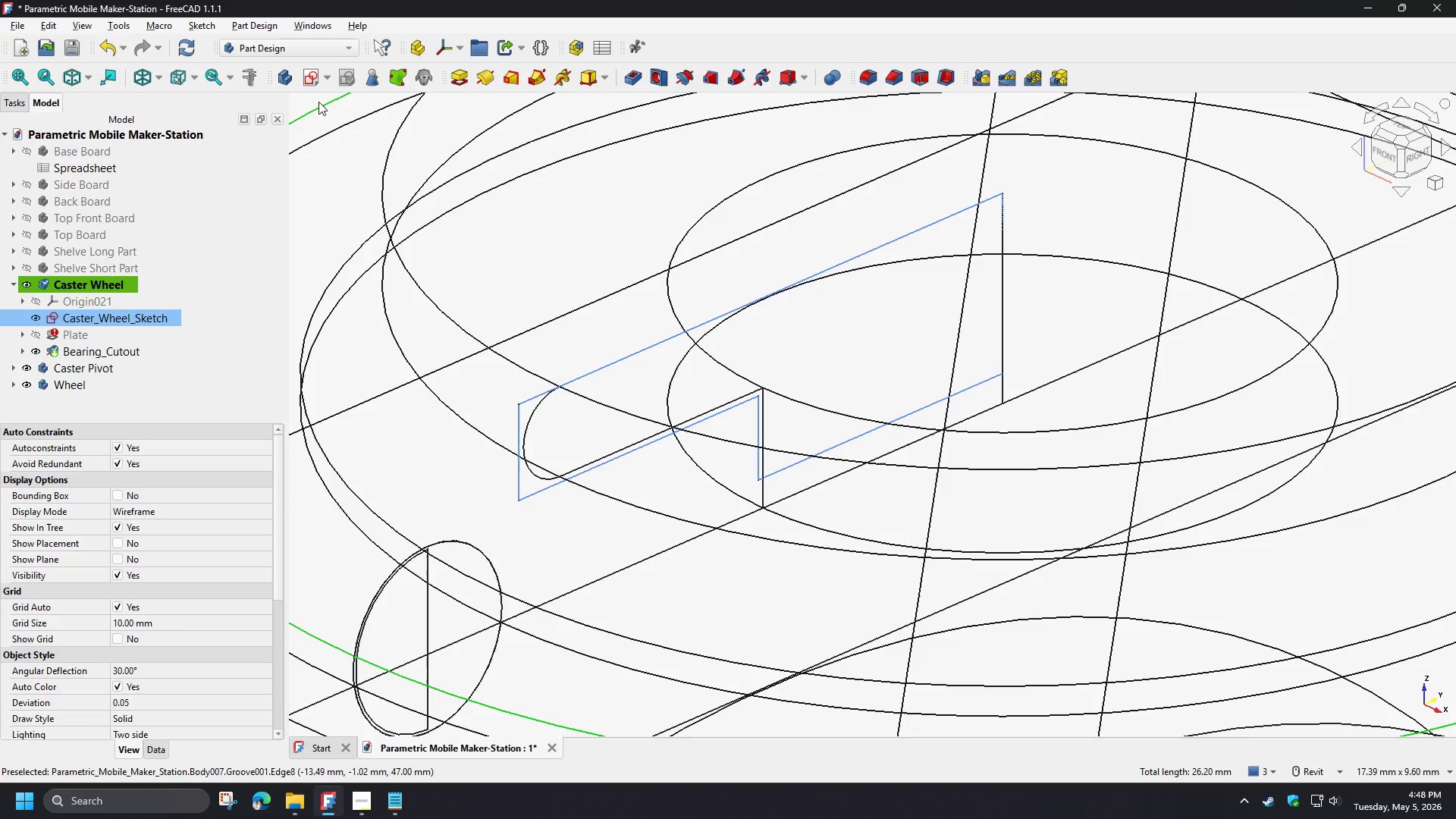 
left_click_drag(start_coordinate=[309, 81], to_coordinate=[394, 89])
 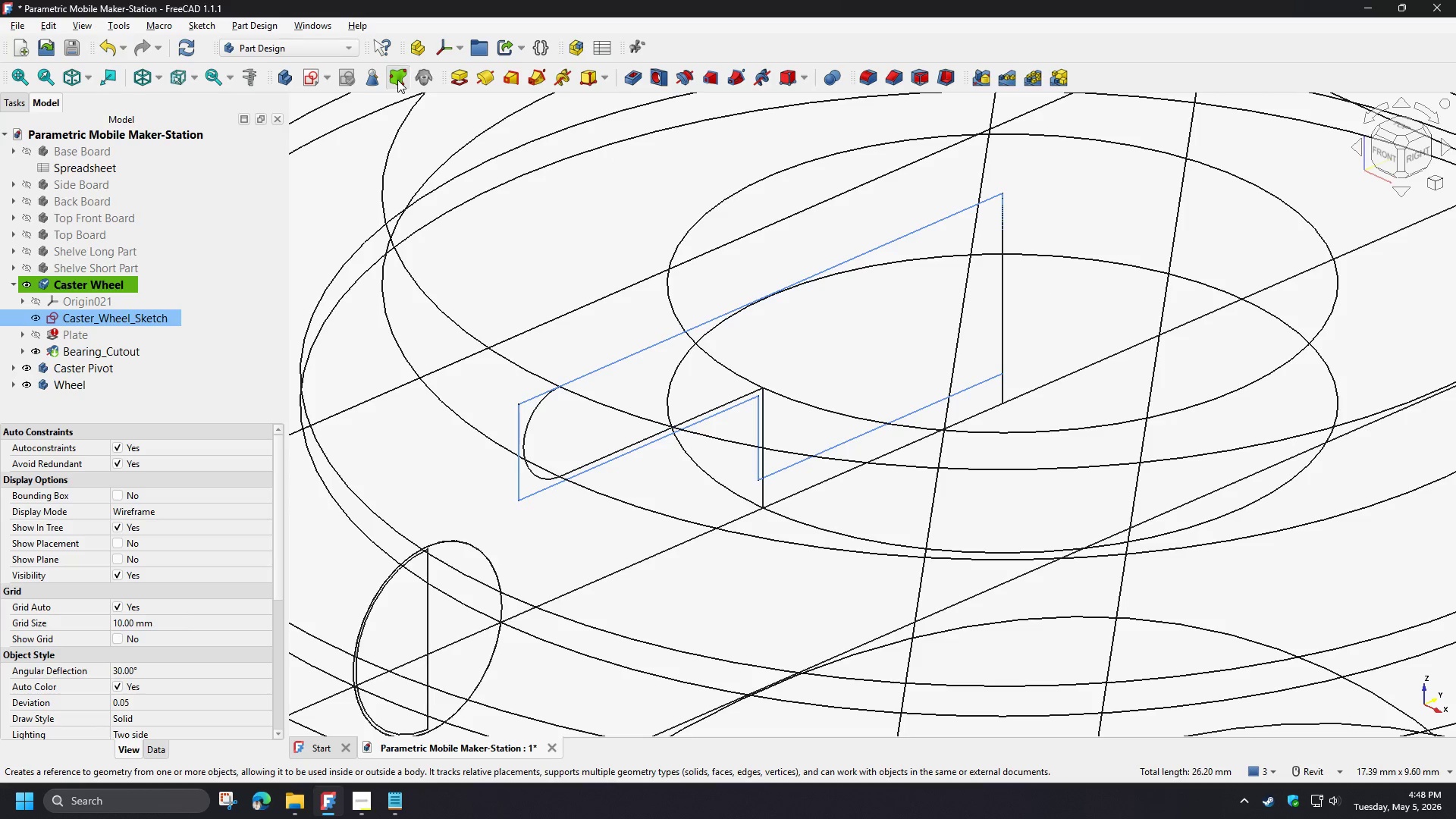 
left_click([397, 80])
 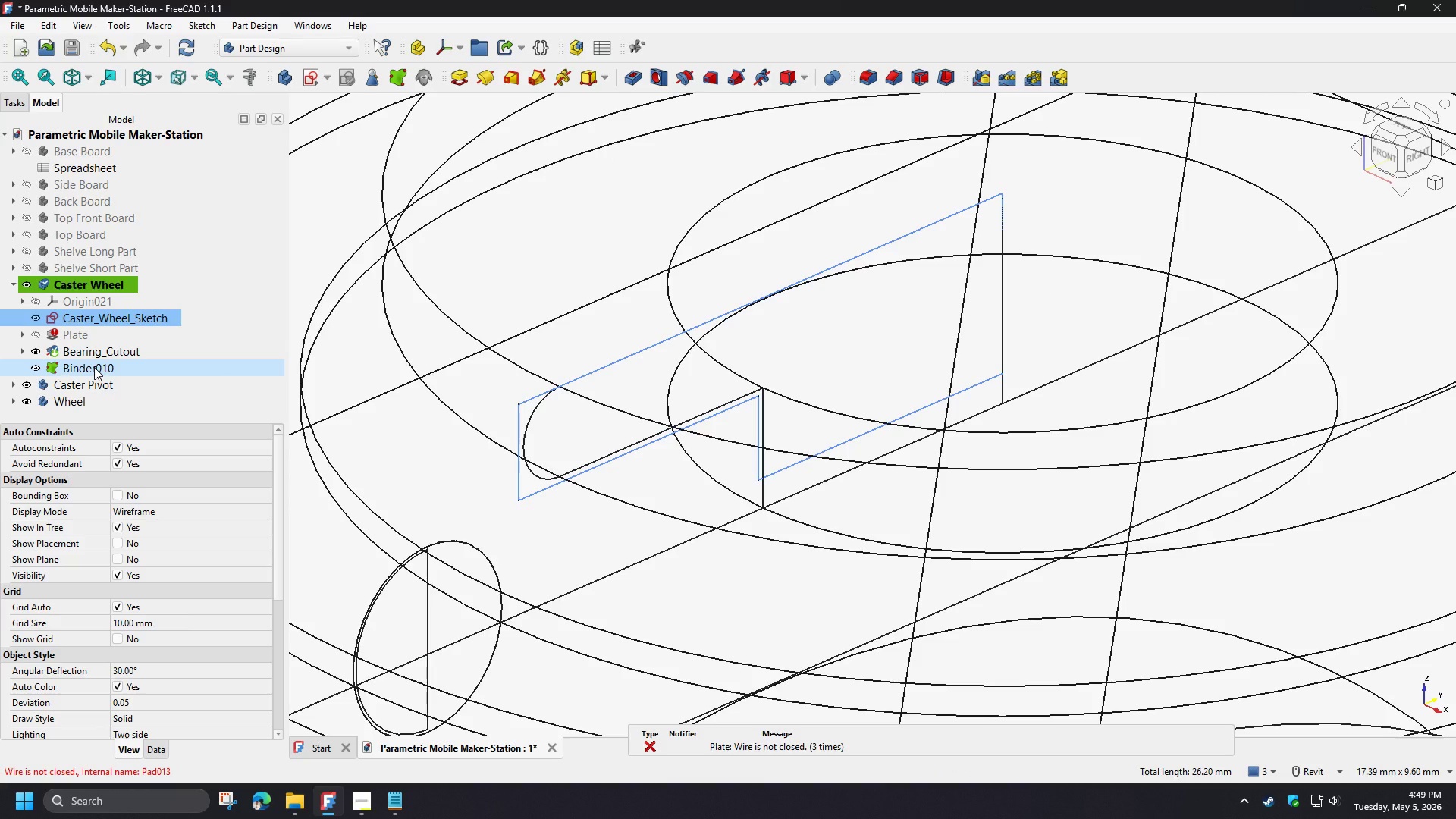 
left_click([94, 367])
 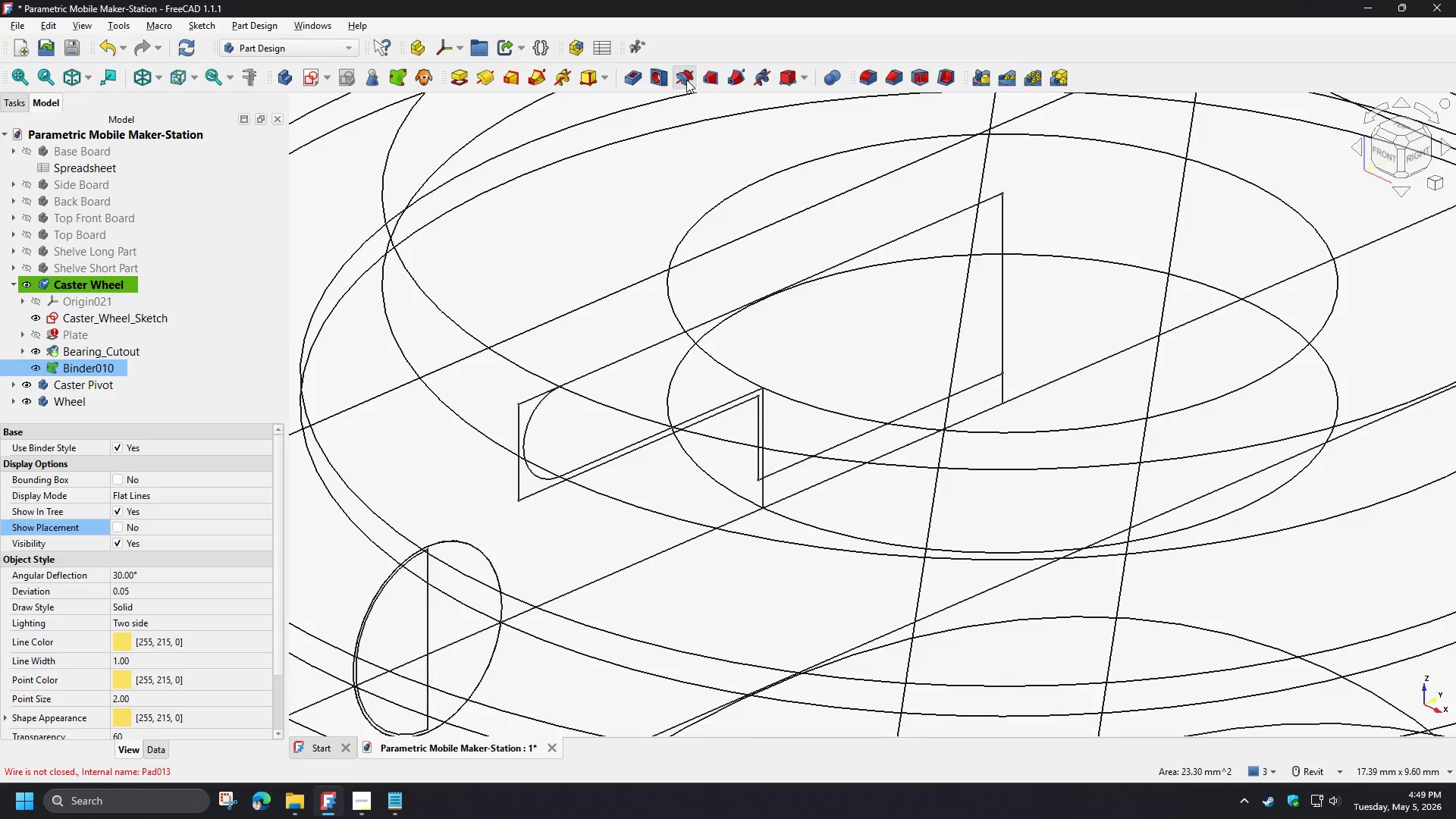 
left_click([165, 225])
 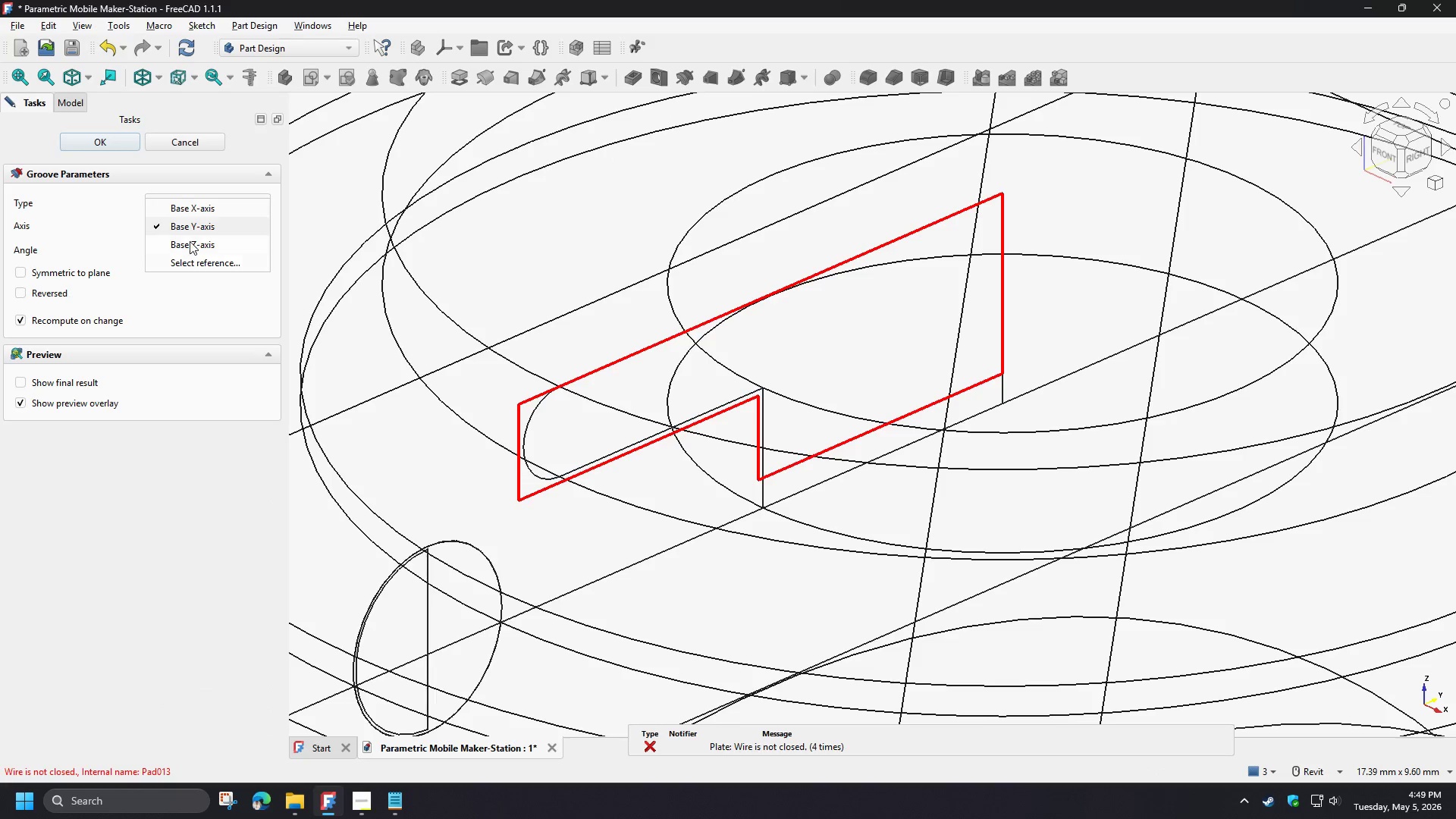 
left_click([190, 241])
 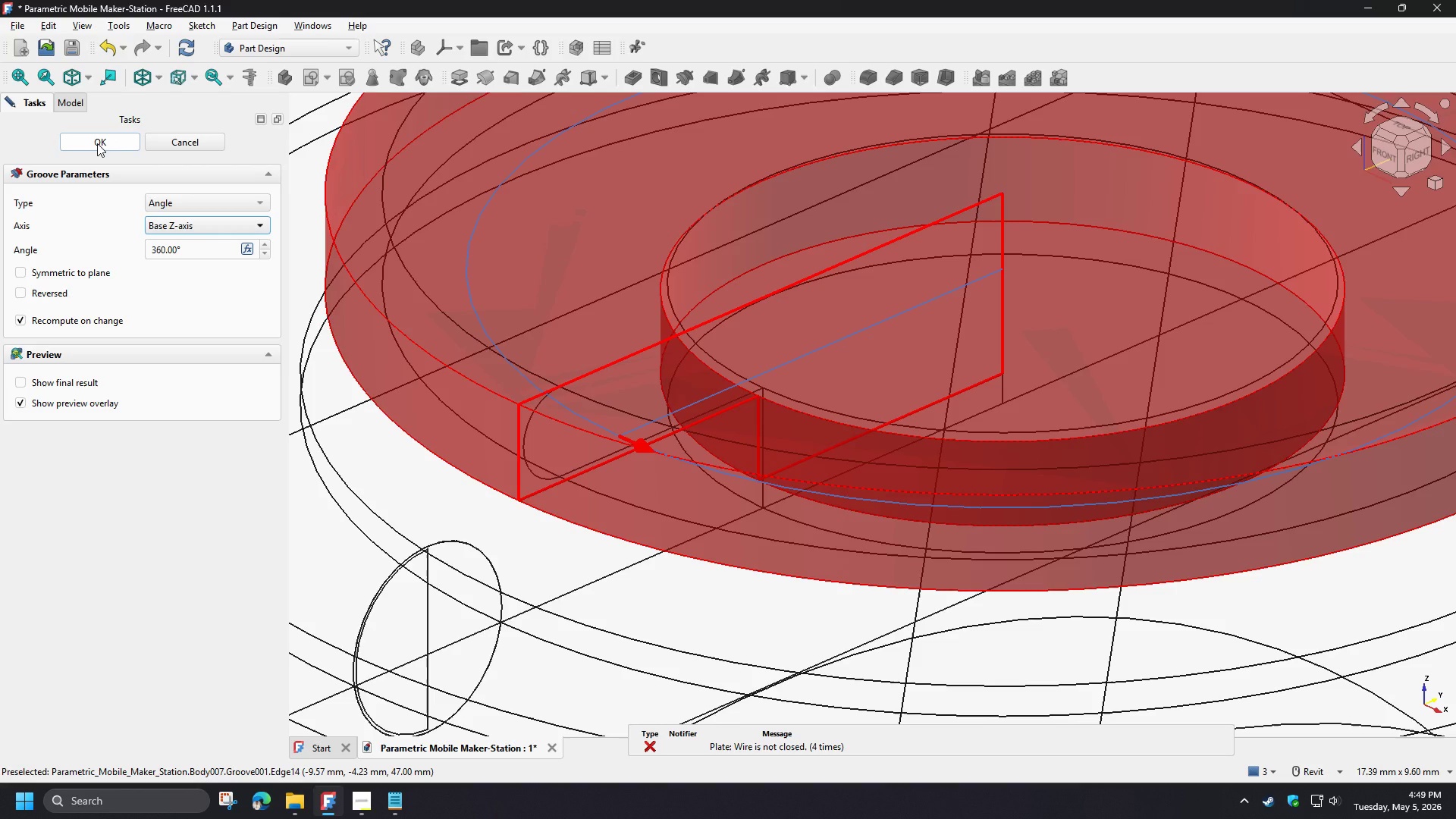 
left_click([96, 143])
 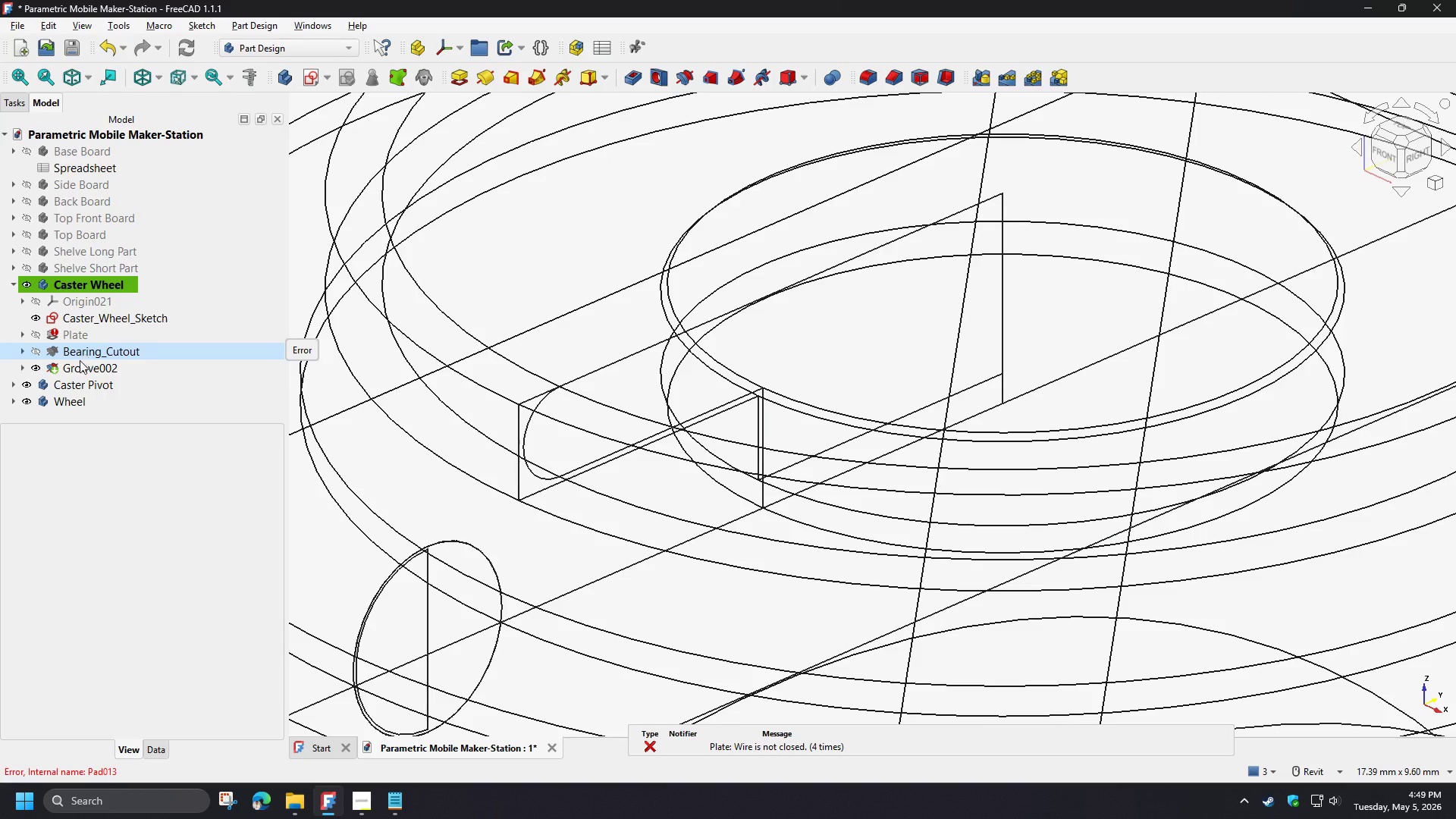 
left_click([79, 365])
 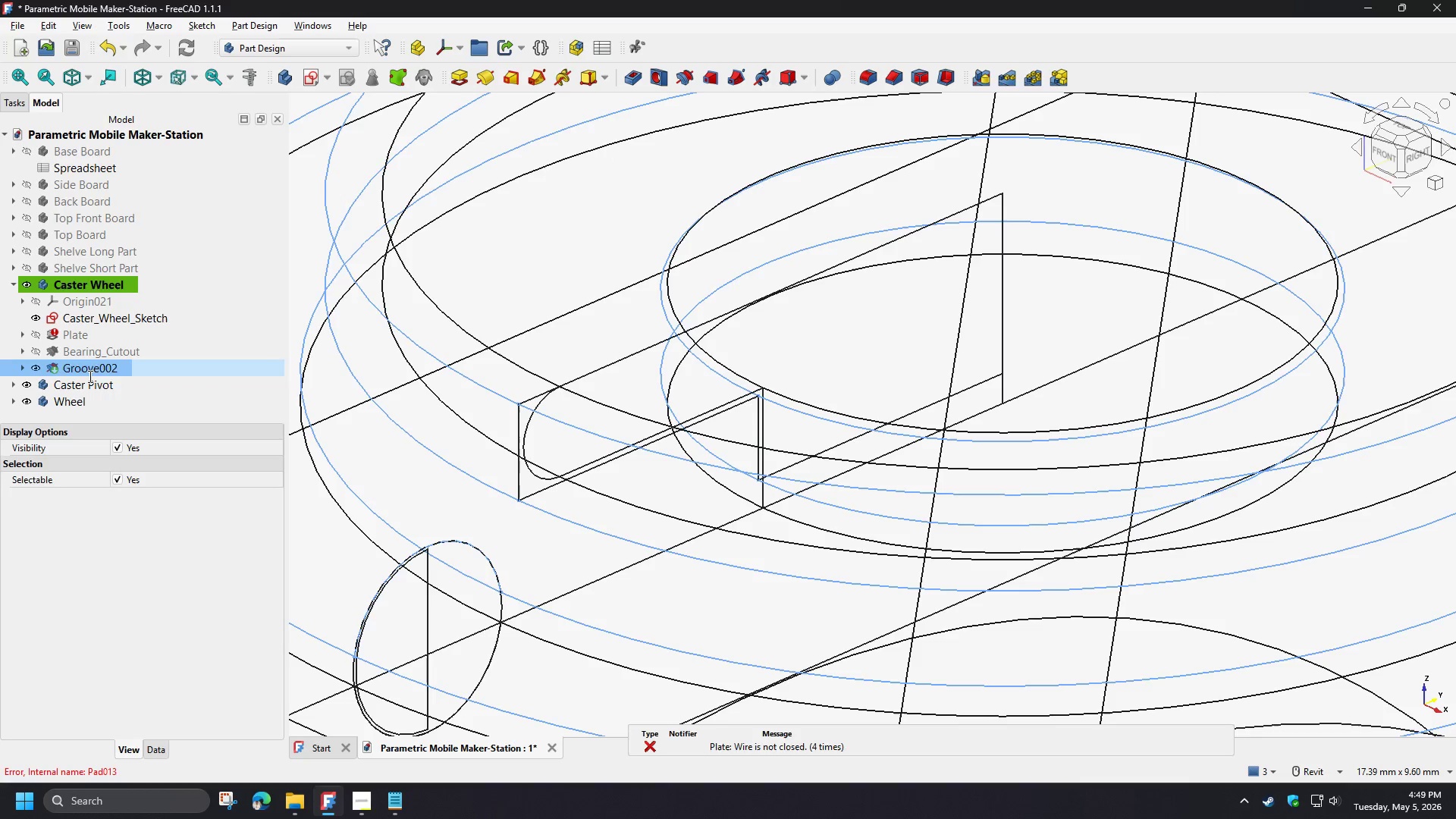 
type([F2]Pivot_Cutout)
 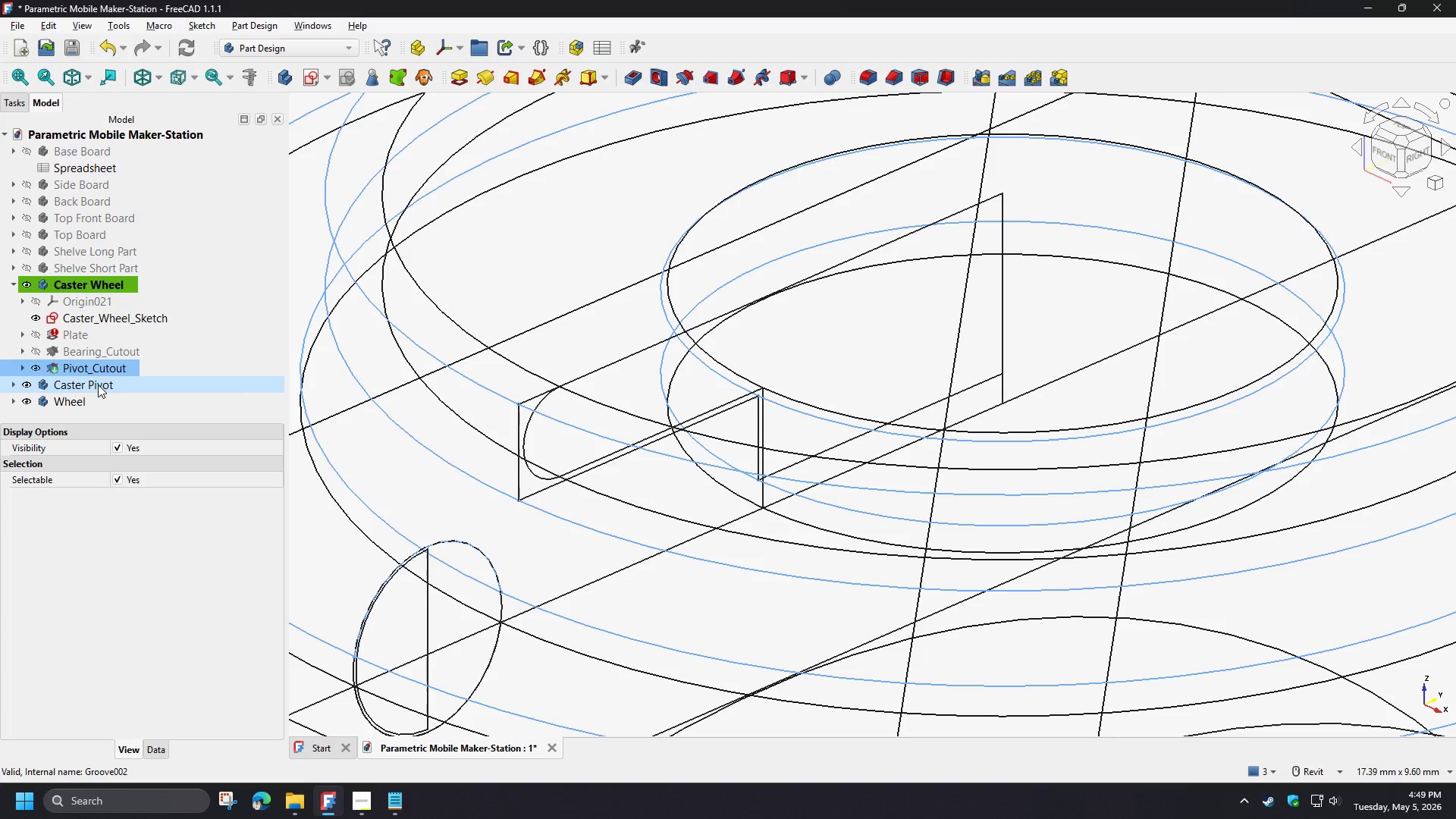 
 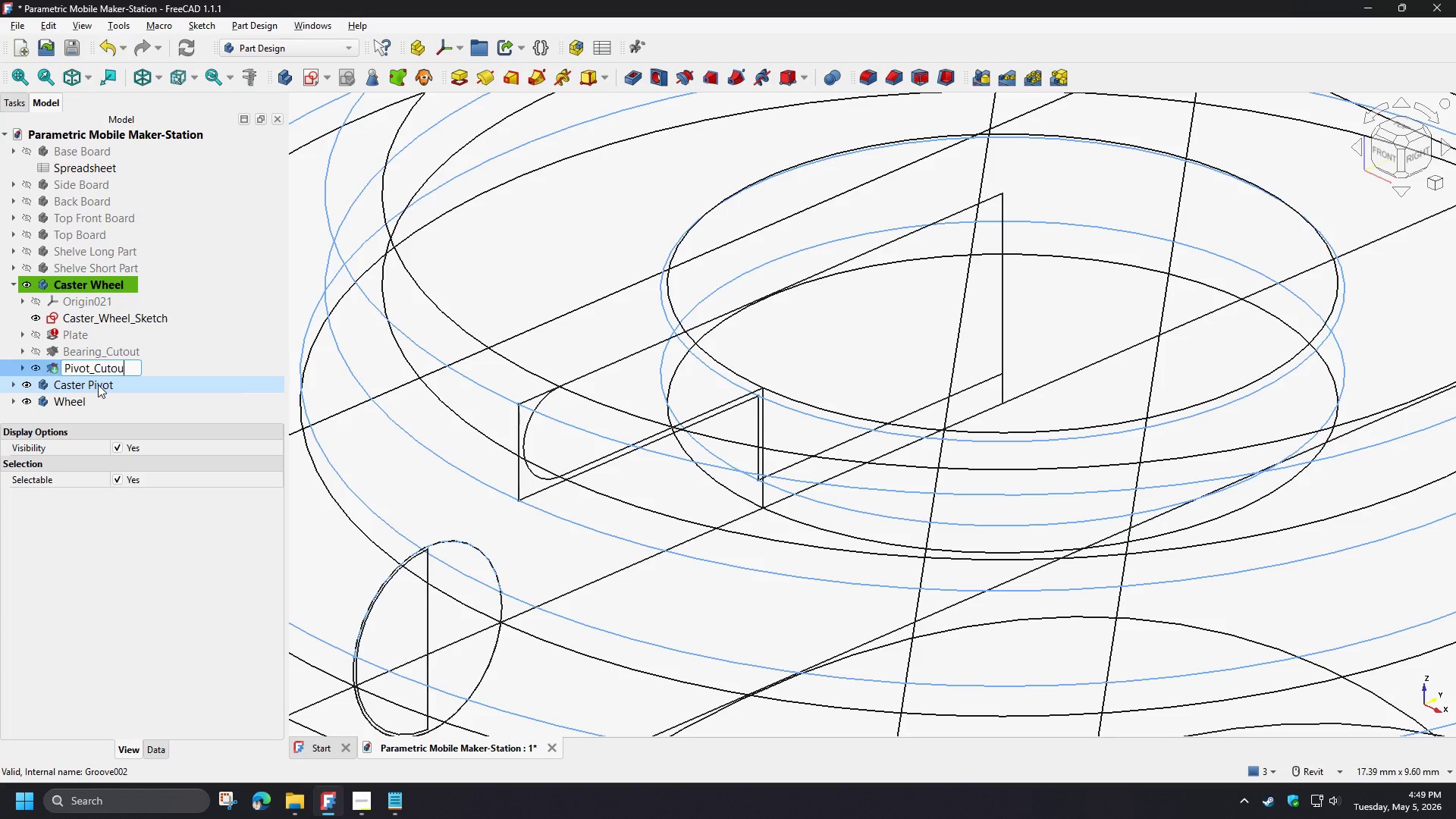 
key(Enter)
 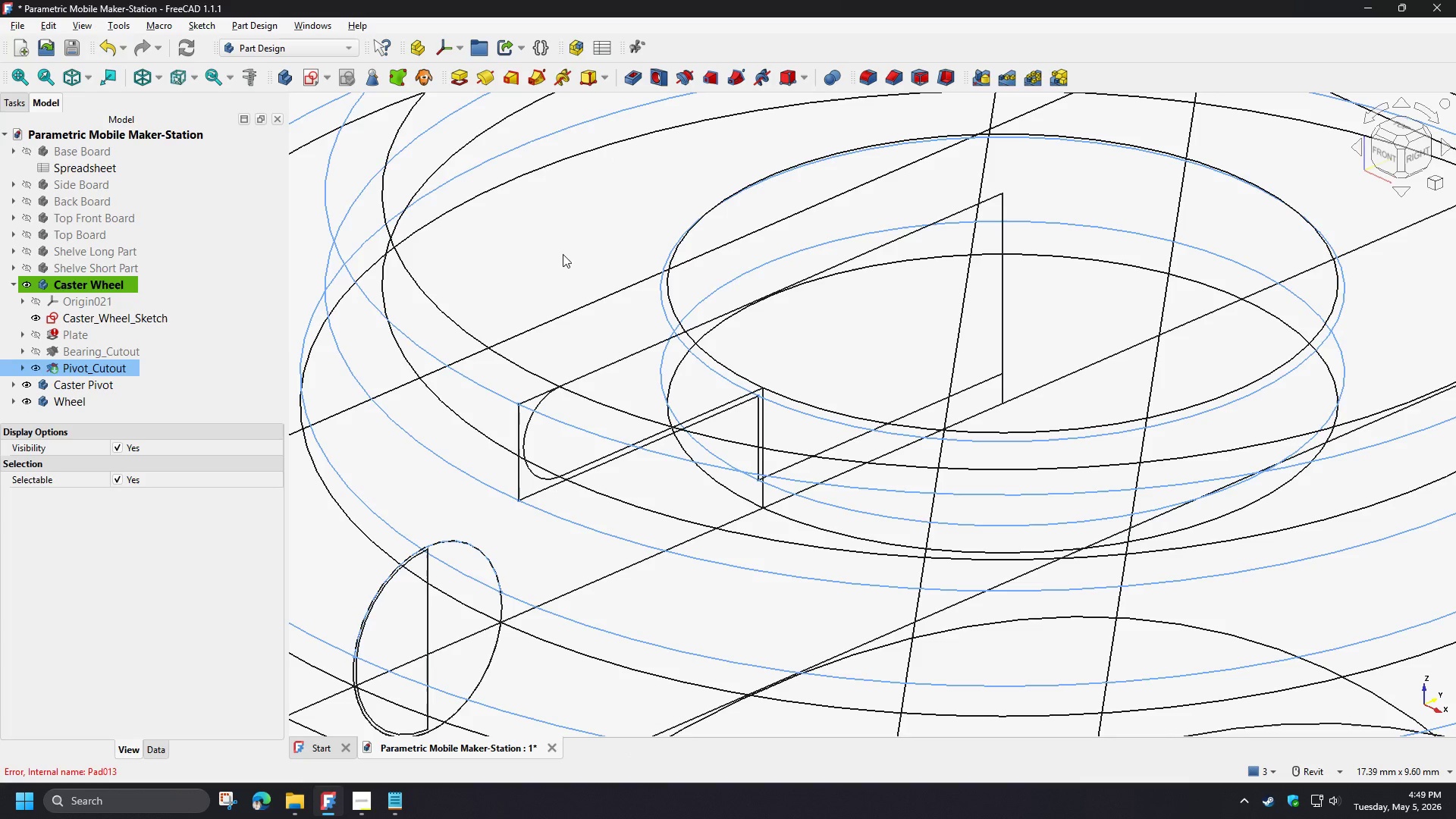 
scroll: coordinate [560, 274], scroll_direction: down, amount: 2.0
 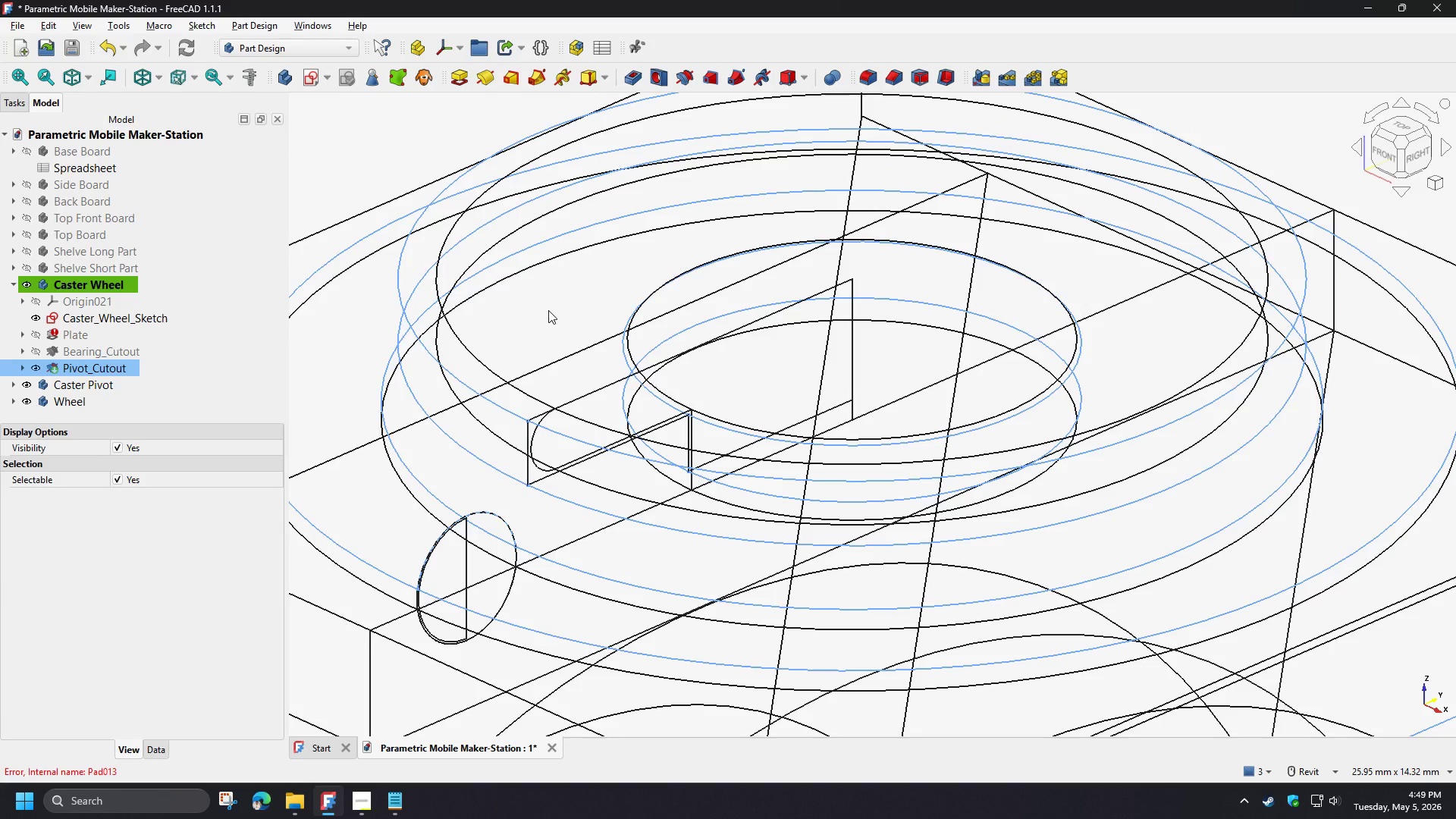 
hold_key(key=V, duration=0.33)
 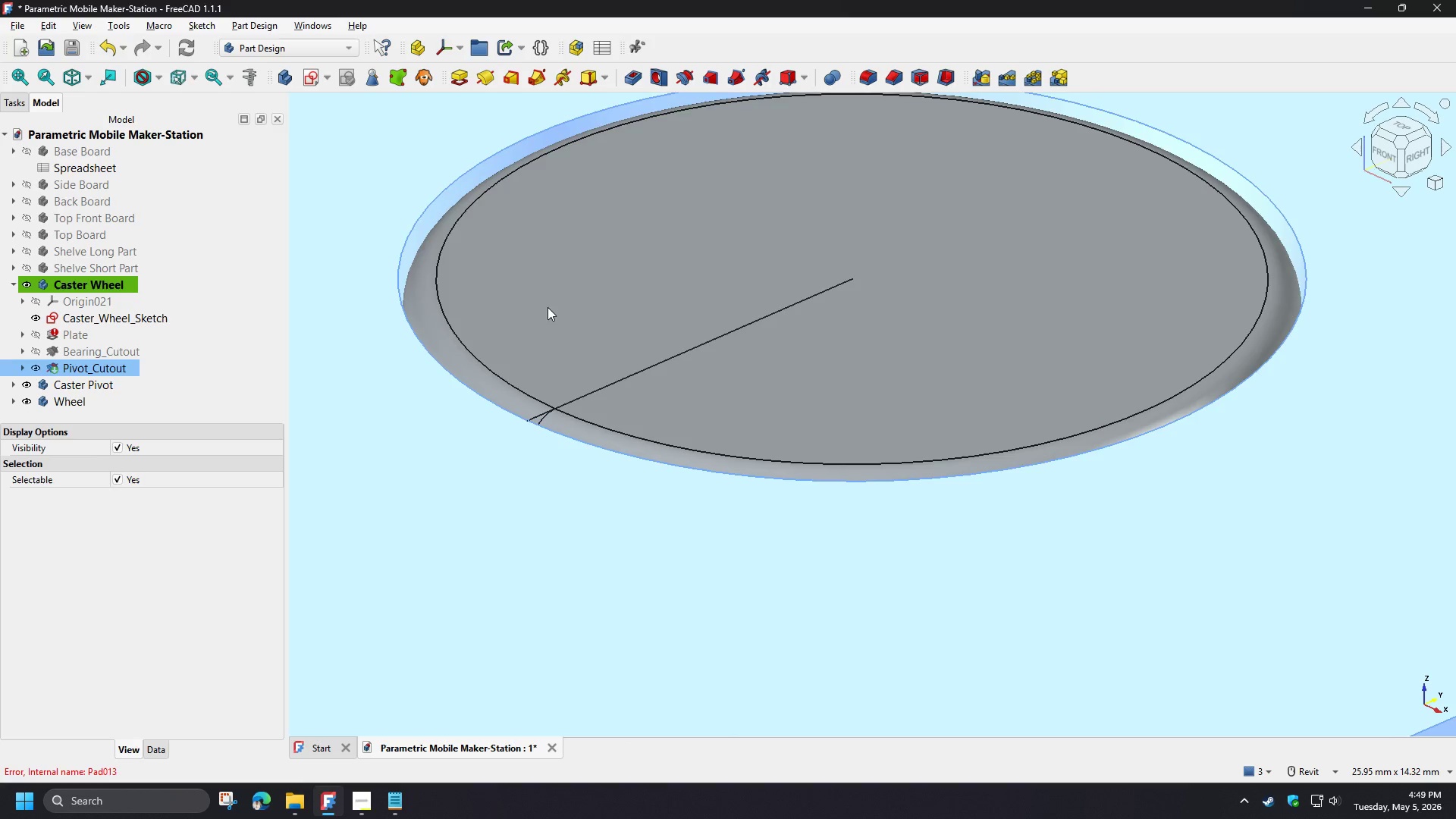 
key(1)
 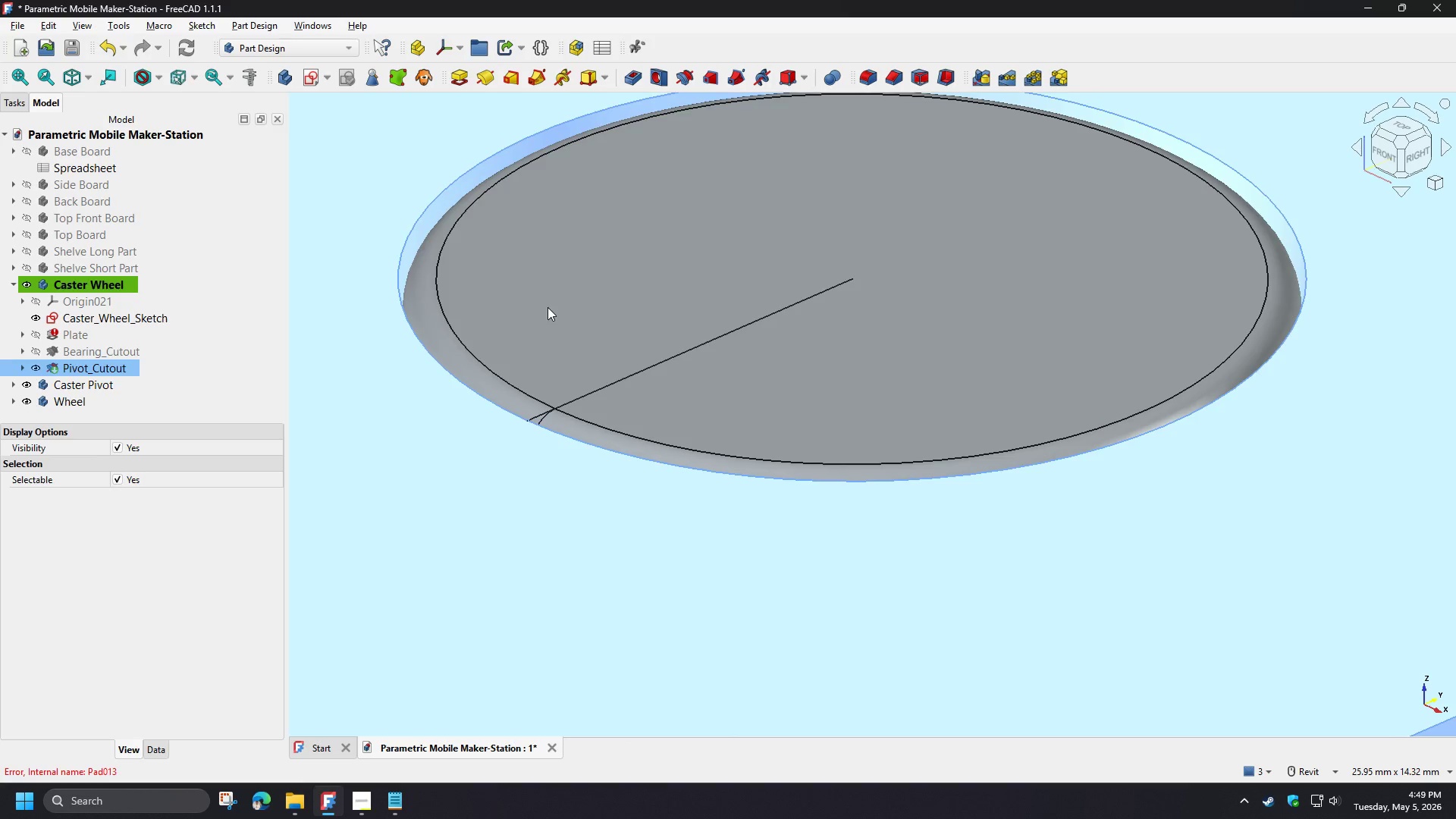 
hold_key(key=ShiftLeft, duration=1.5)
 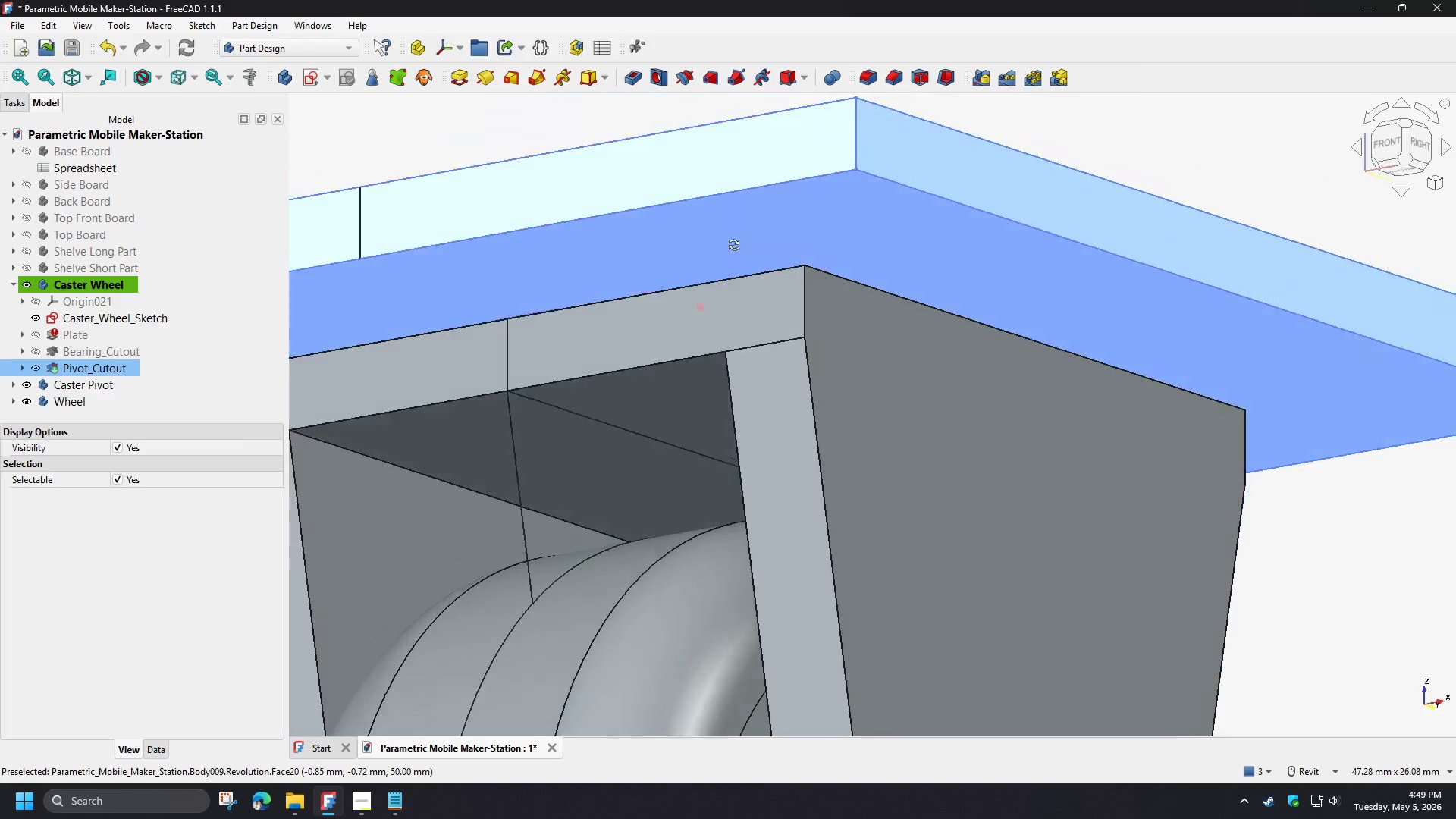 
scroll: coordinate [584, 350], scroll_direction: down, amount: 3.0
 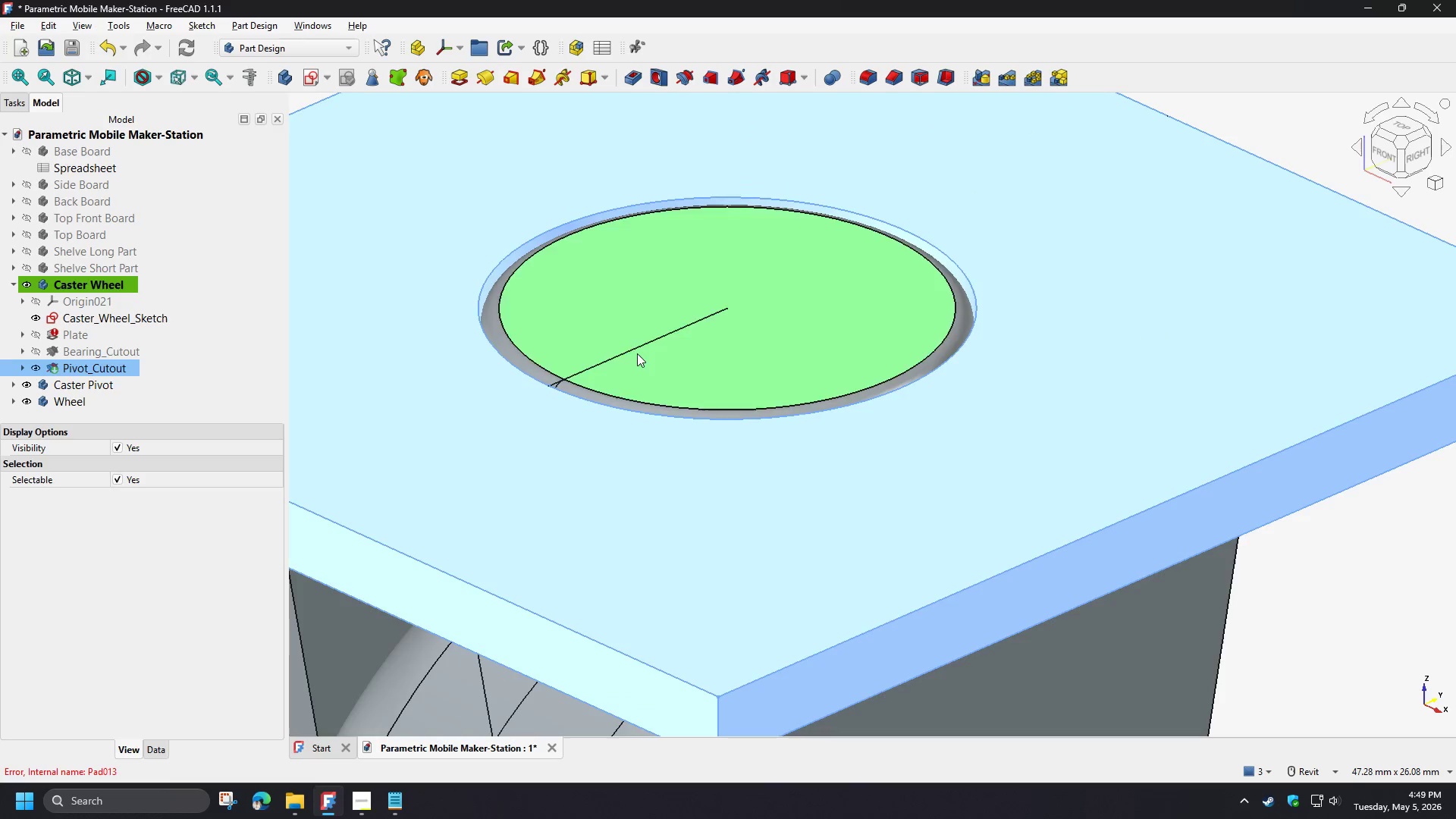 
hold_key(key=ShiftLeft, duration=1.2)
 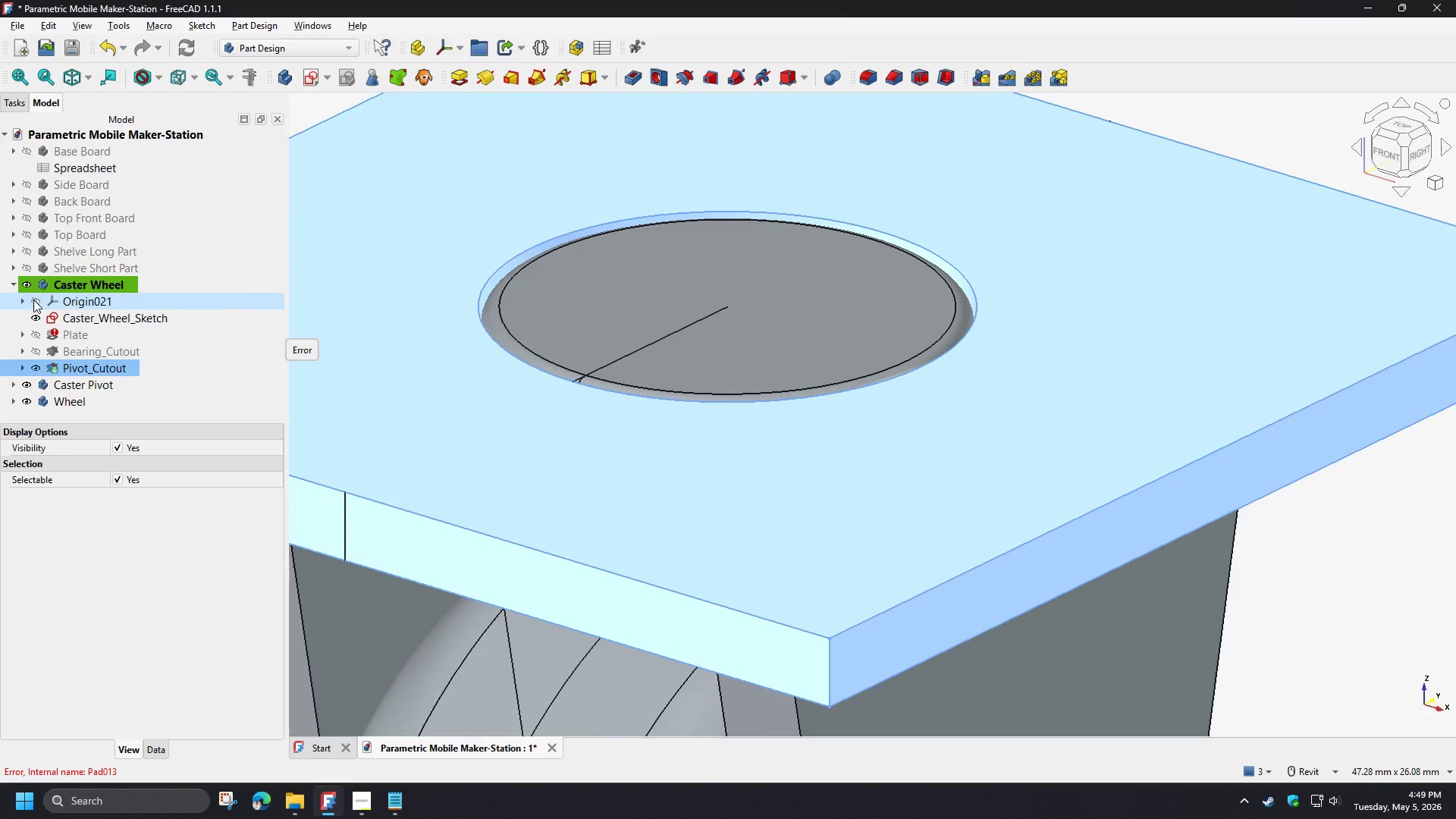 
left_click([9, 288])
 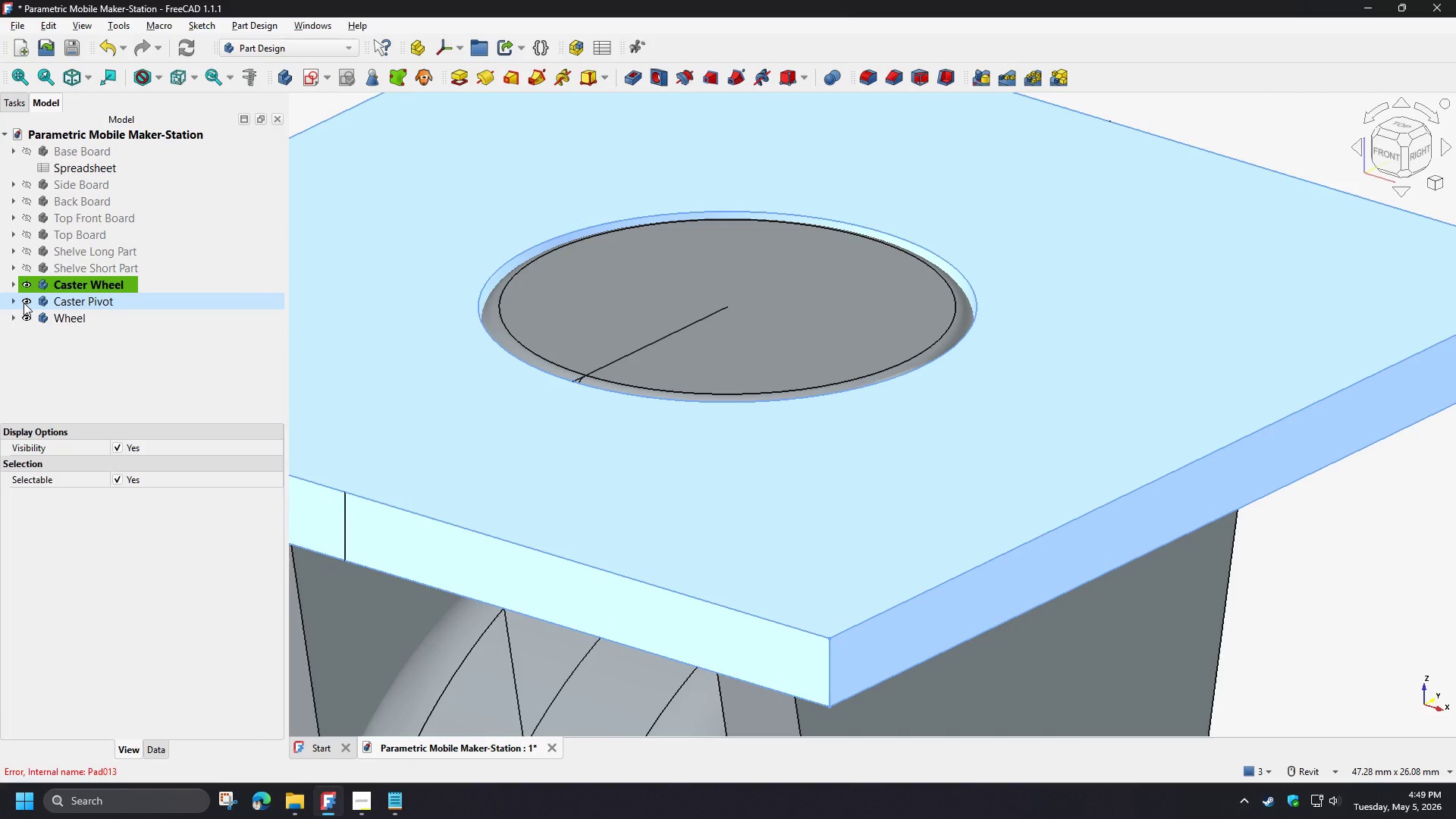 
left_click([24, 303])
 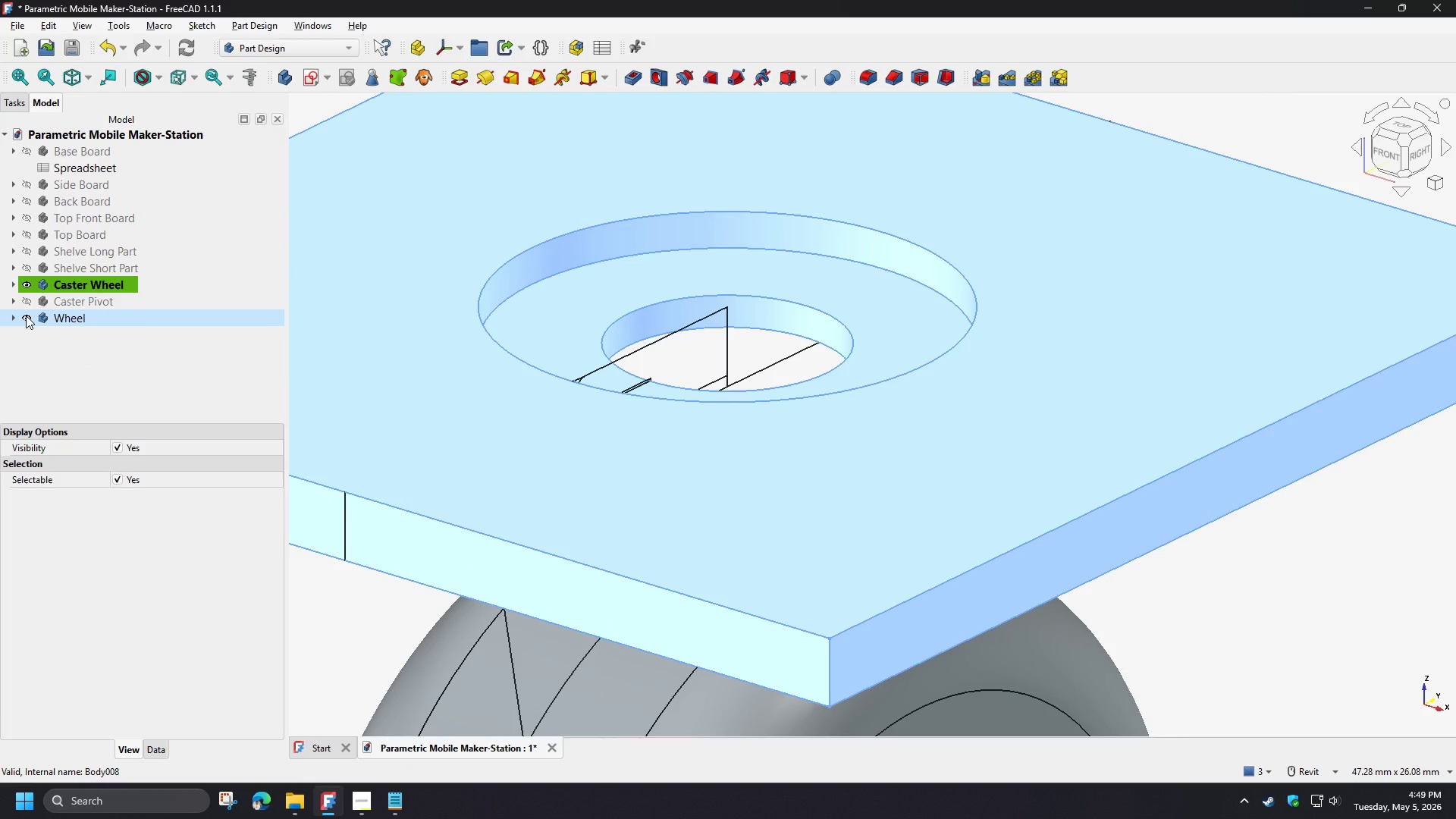 
left_click([26, 315])
 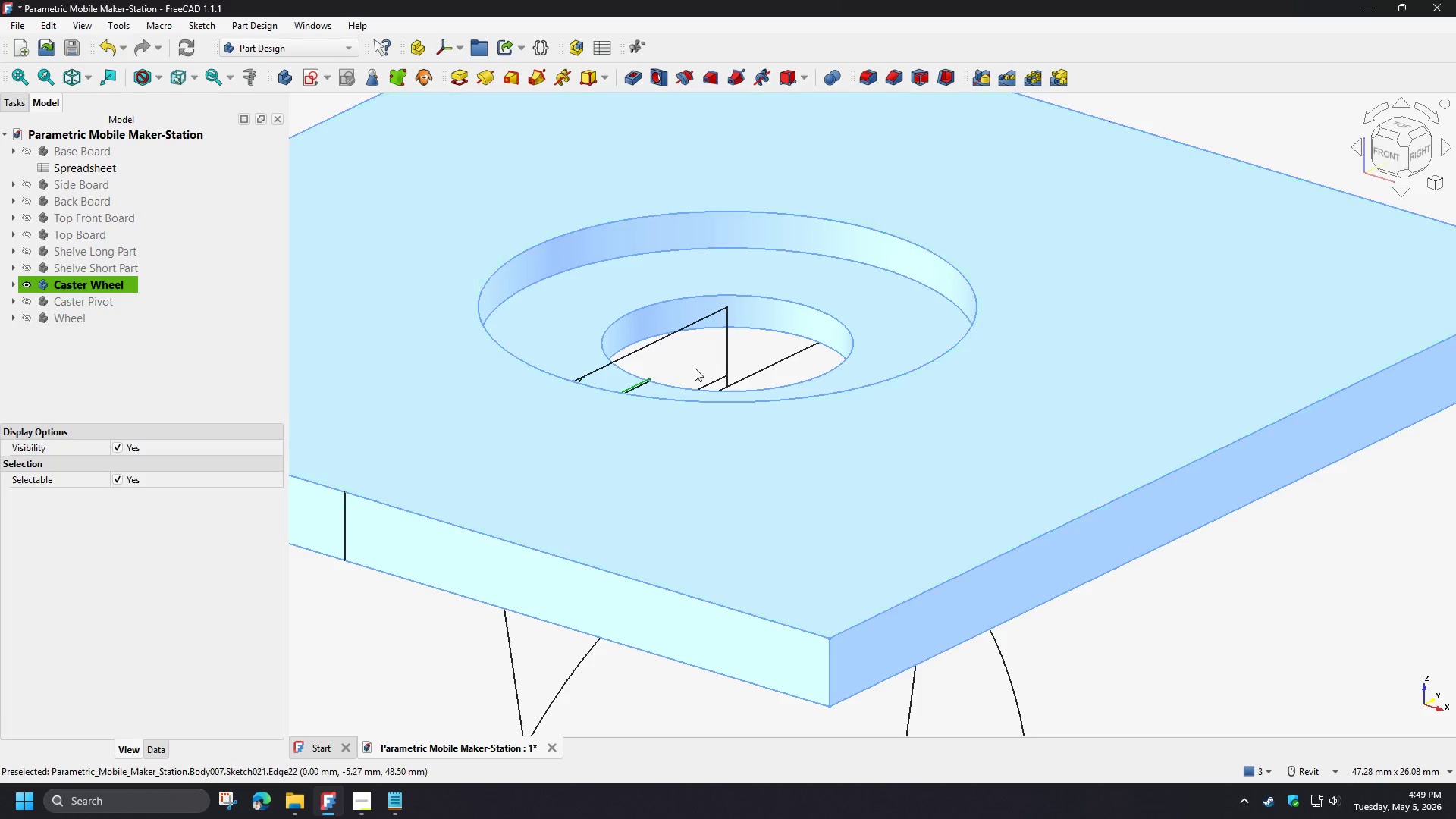 
hold_key(key=ShiftLeft, duration=1.5)
 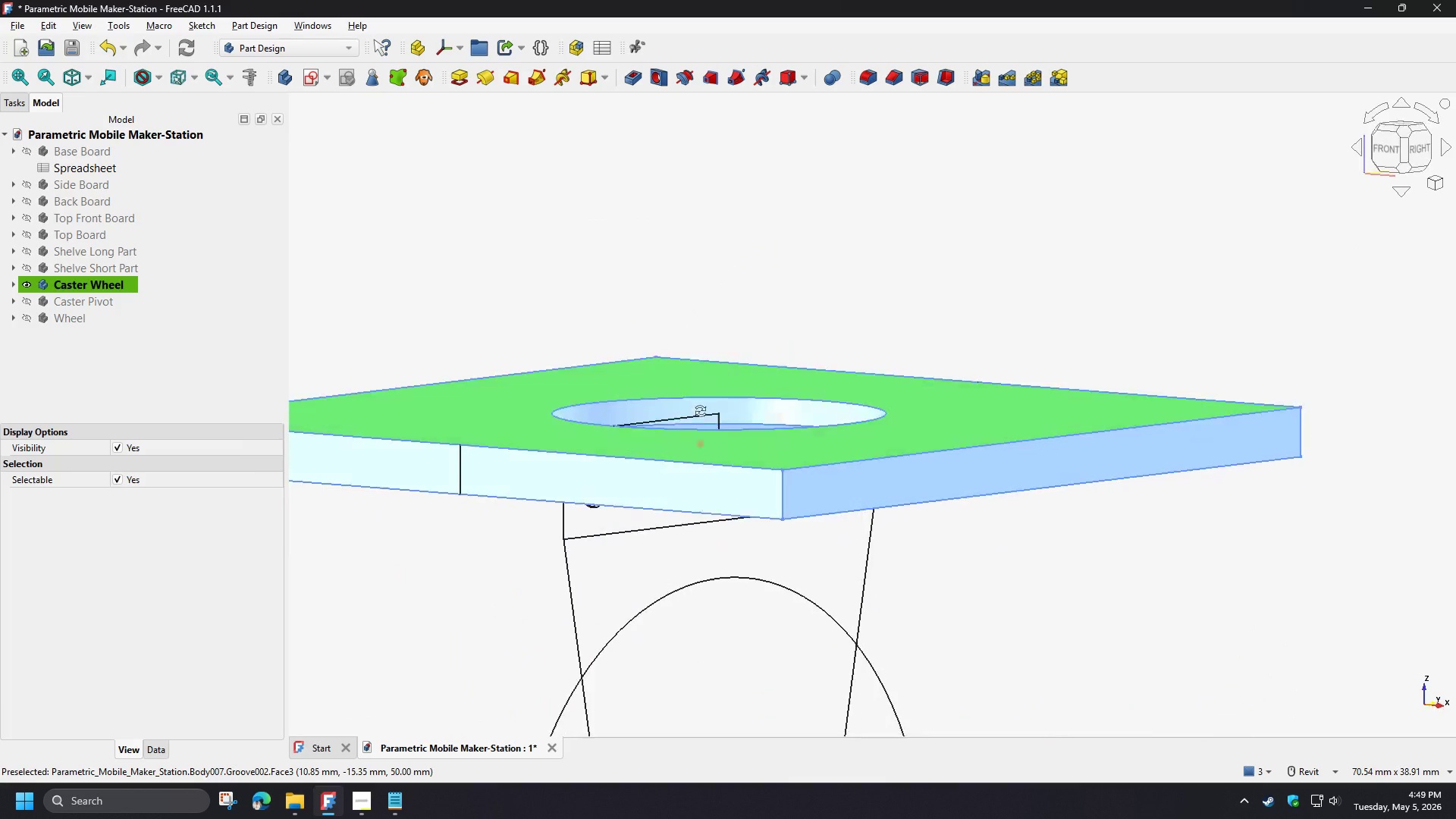 
scroll: coordinate [694, 361], scroll_direction: down, amount: 2.0
 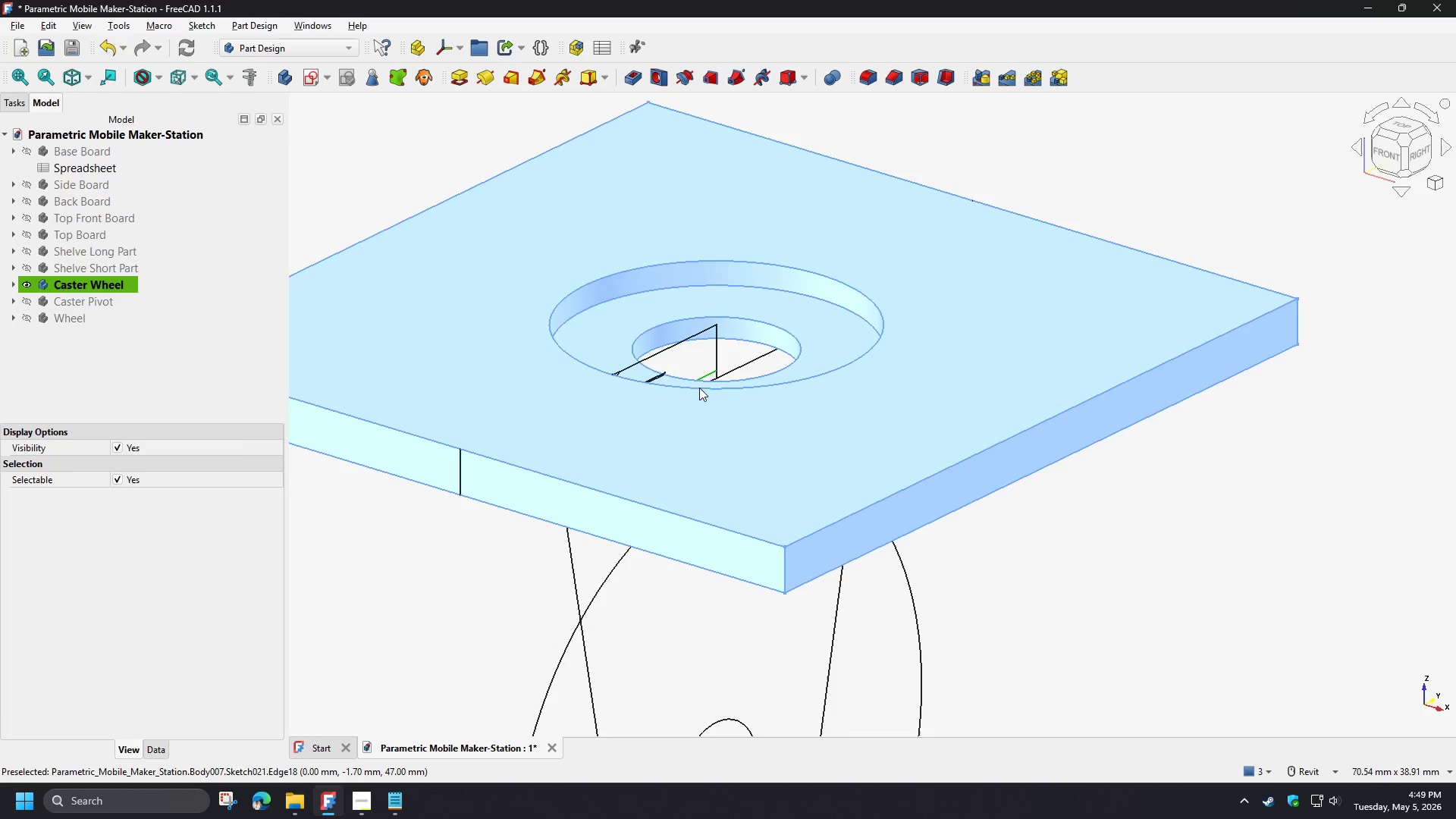 
hold_key(key=ShiftLeft, duration=1.14)
 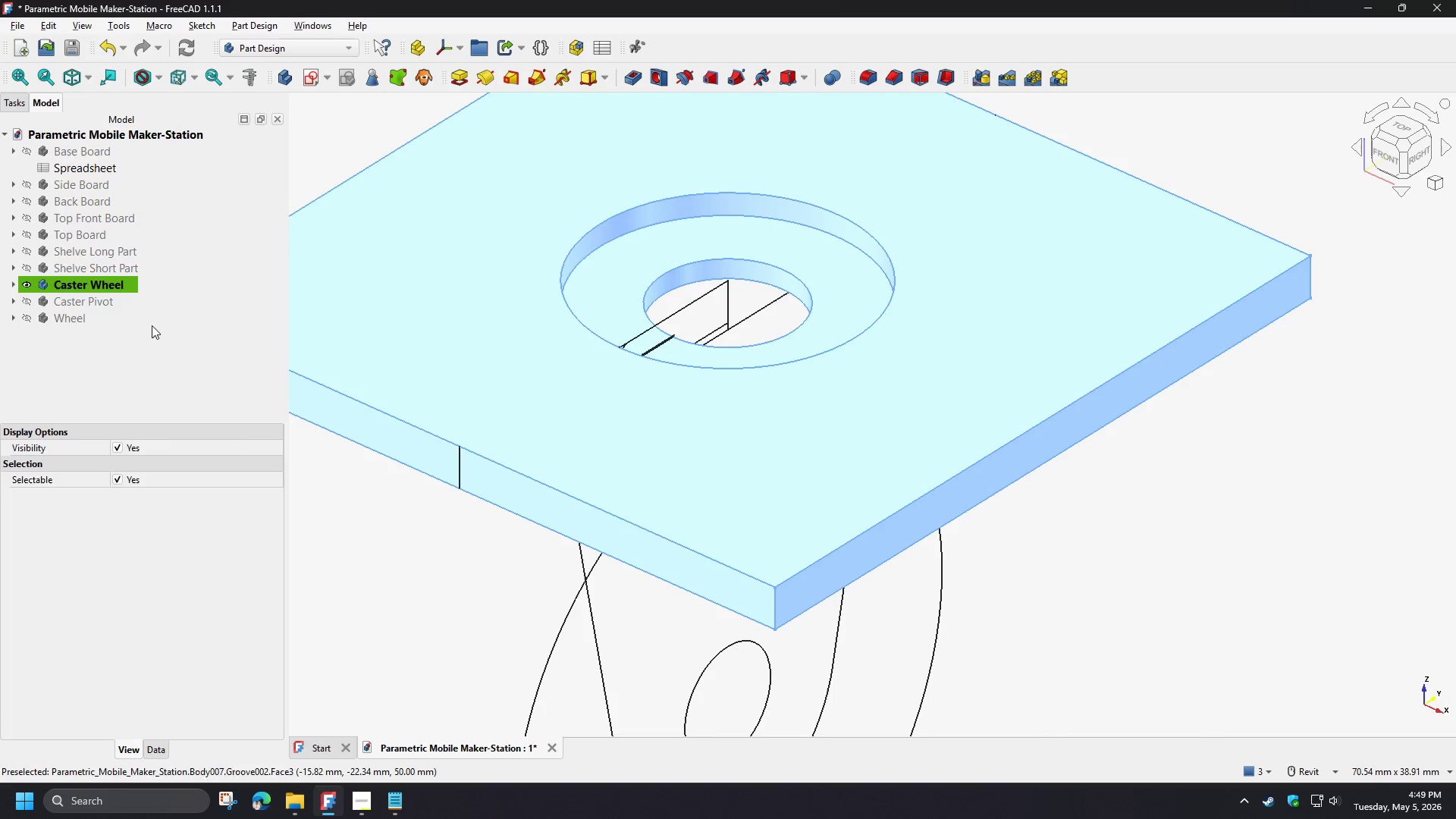 
wait(7.02)
 